 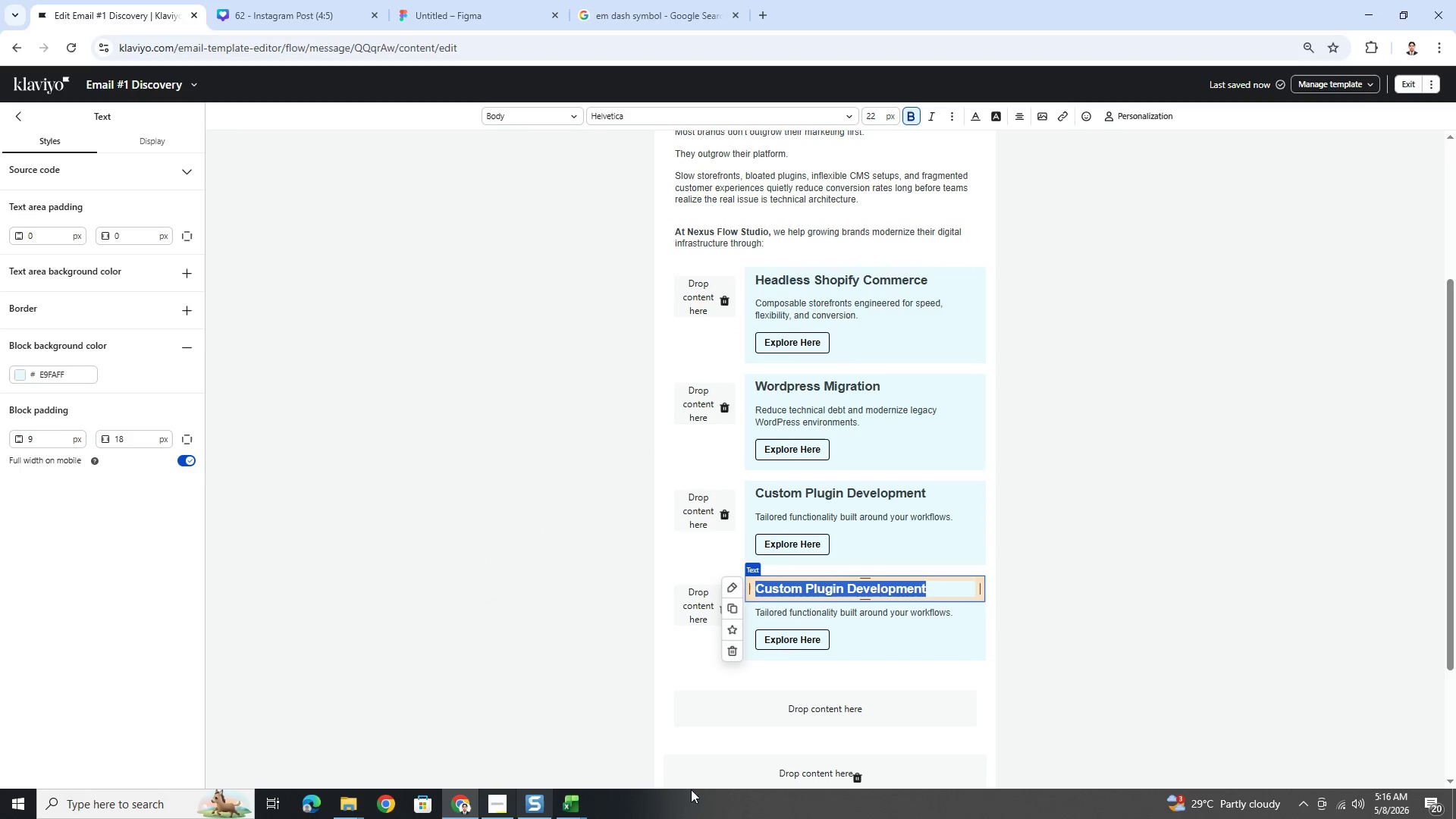 
type(UI/UX Performance Audits)
 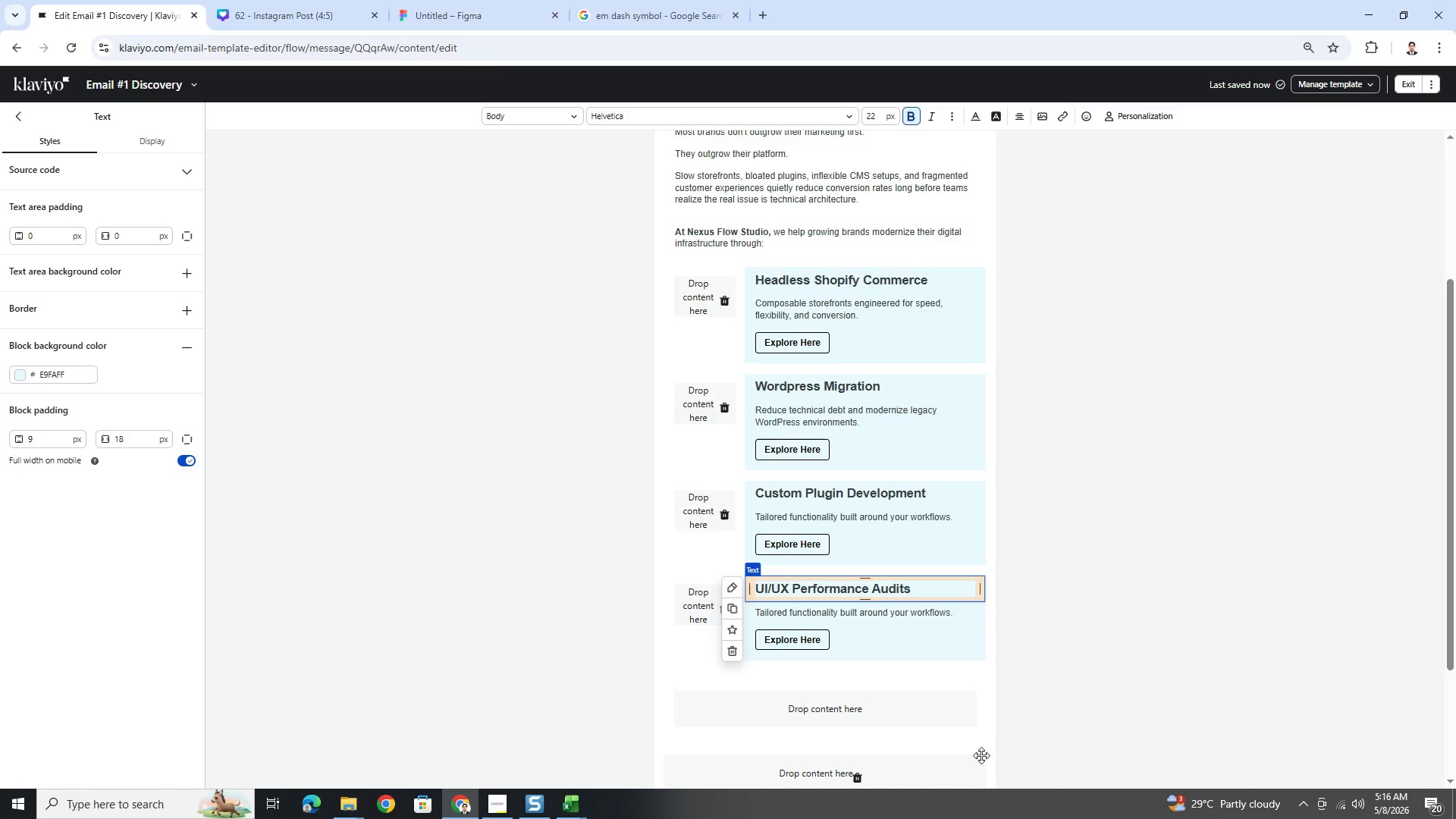 
double_click([945, 619])
 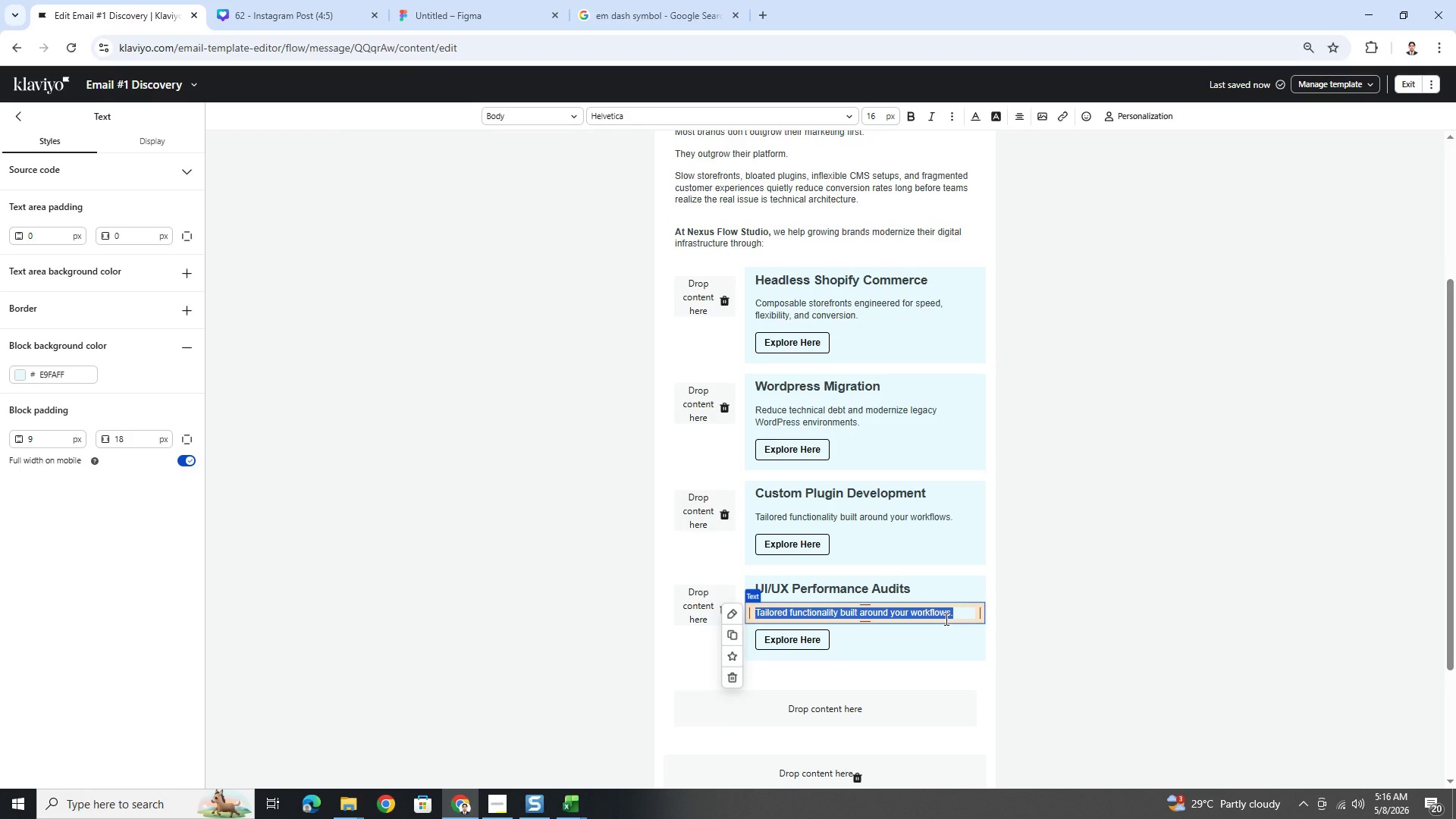 
wait(9.72)
 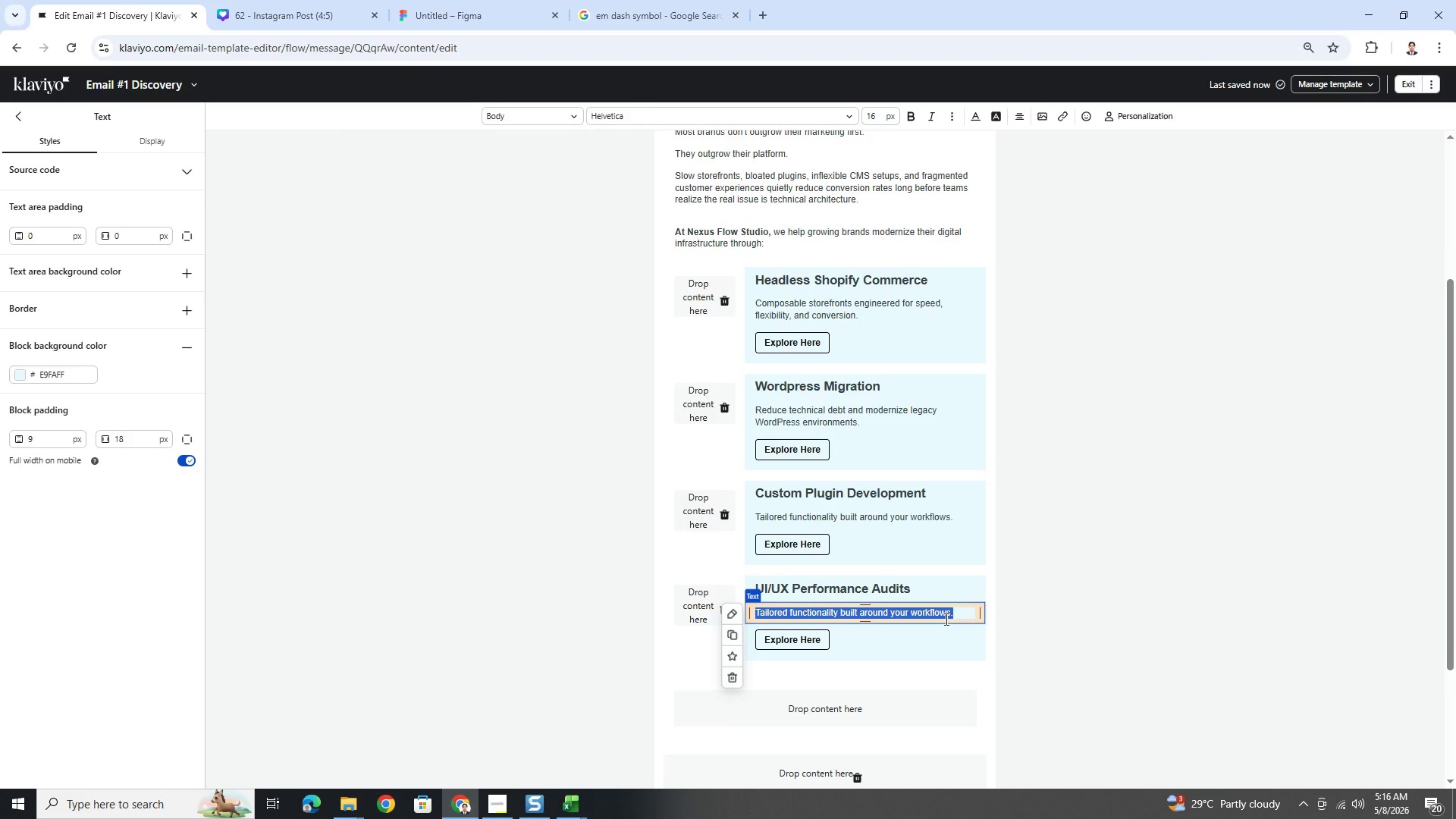 
type(Identify friction points impacting customer conversion.)
 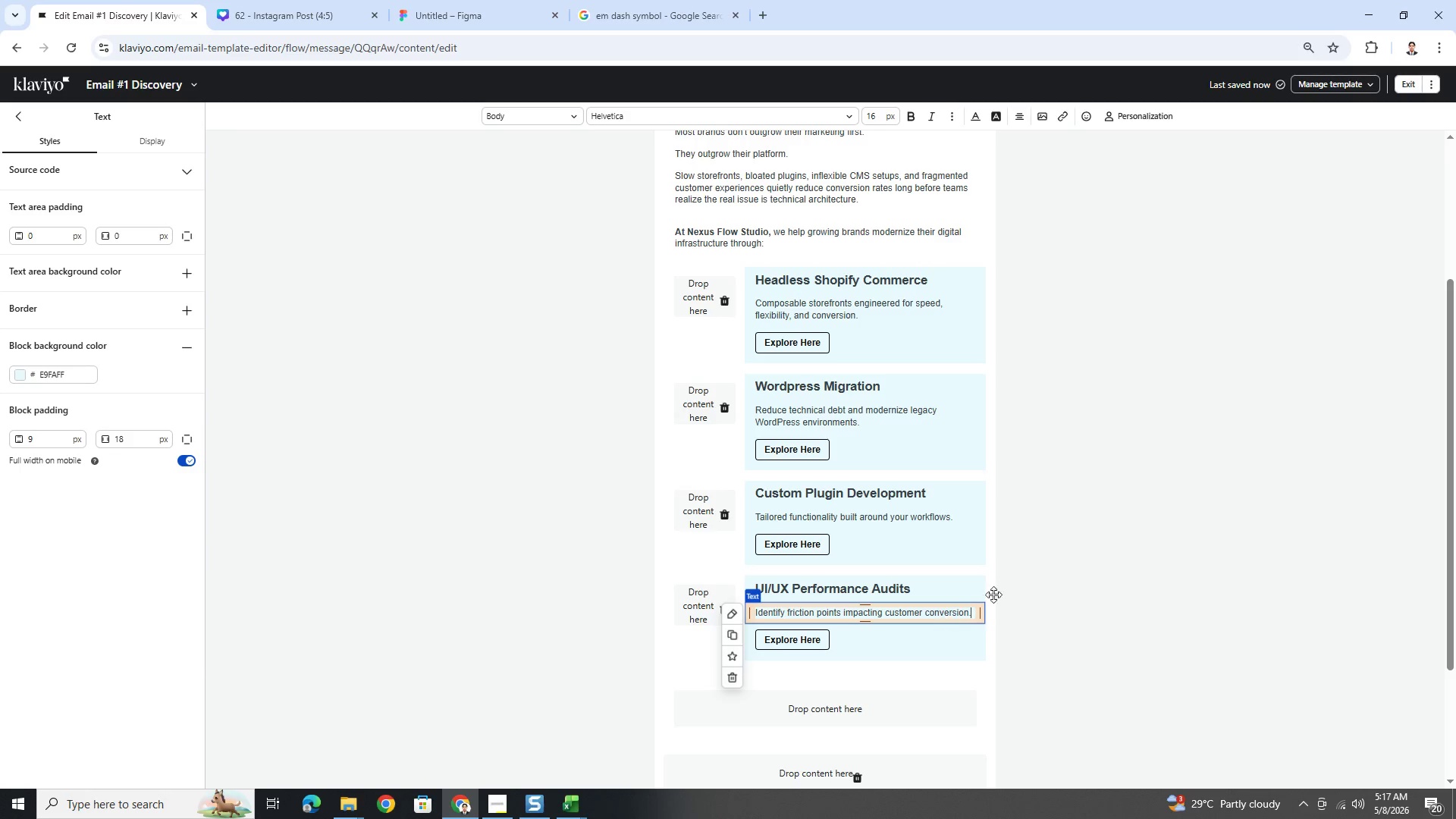 
left_click([1110, 582])
 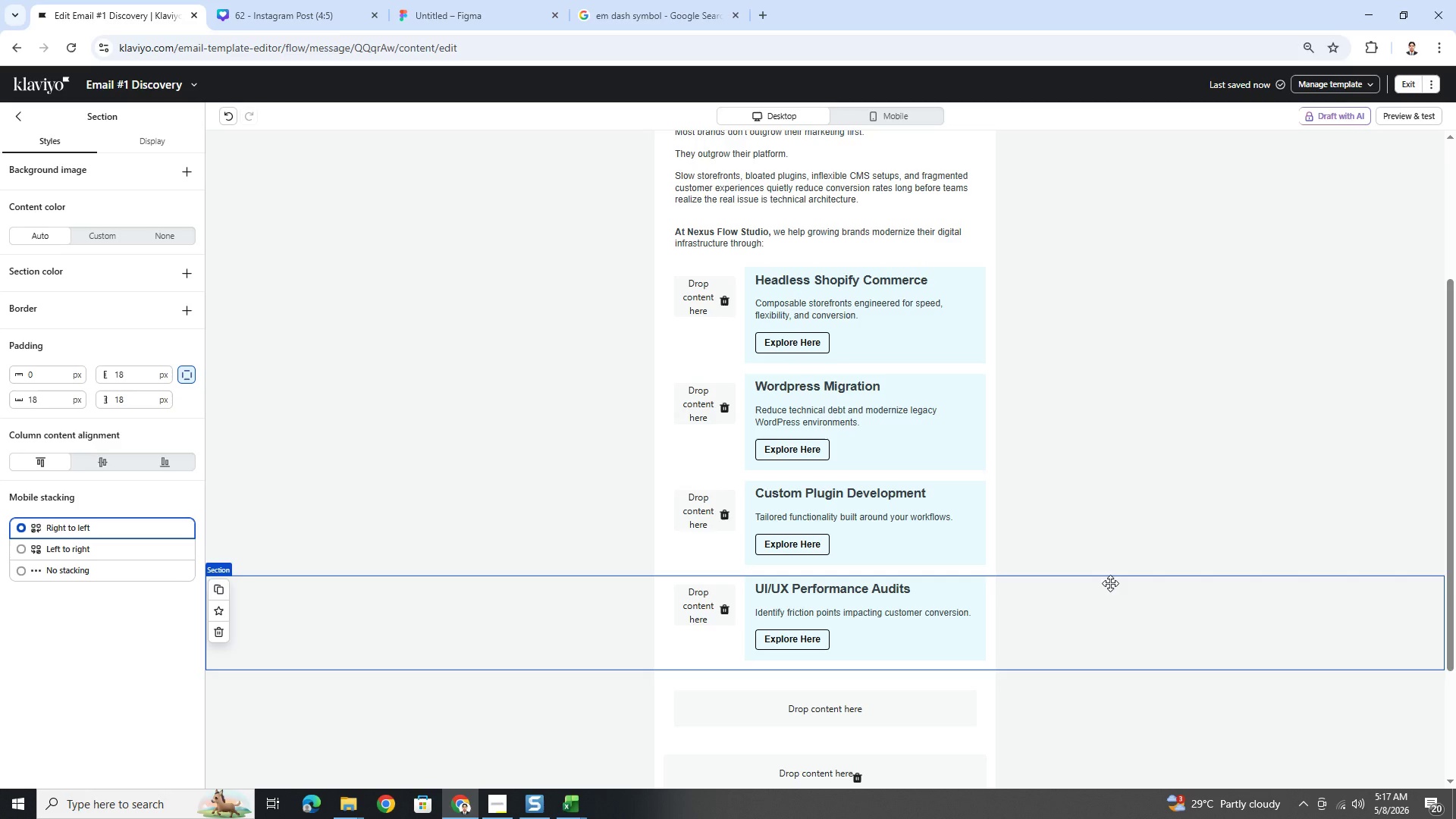 
wait(6.91)
 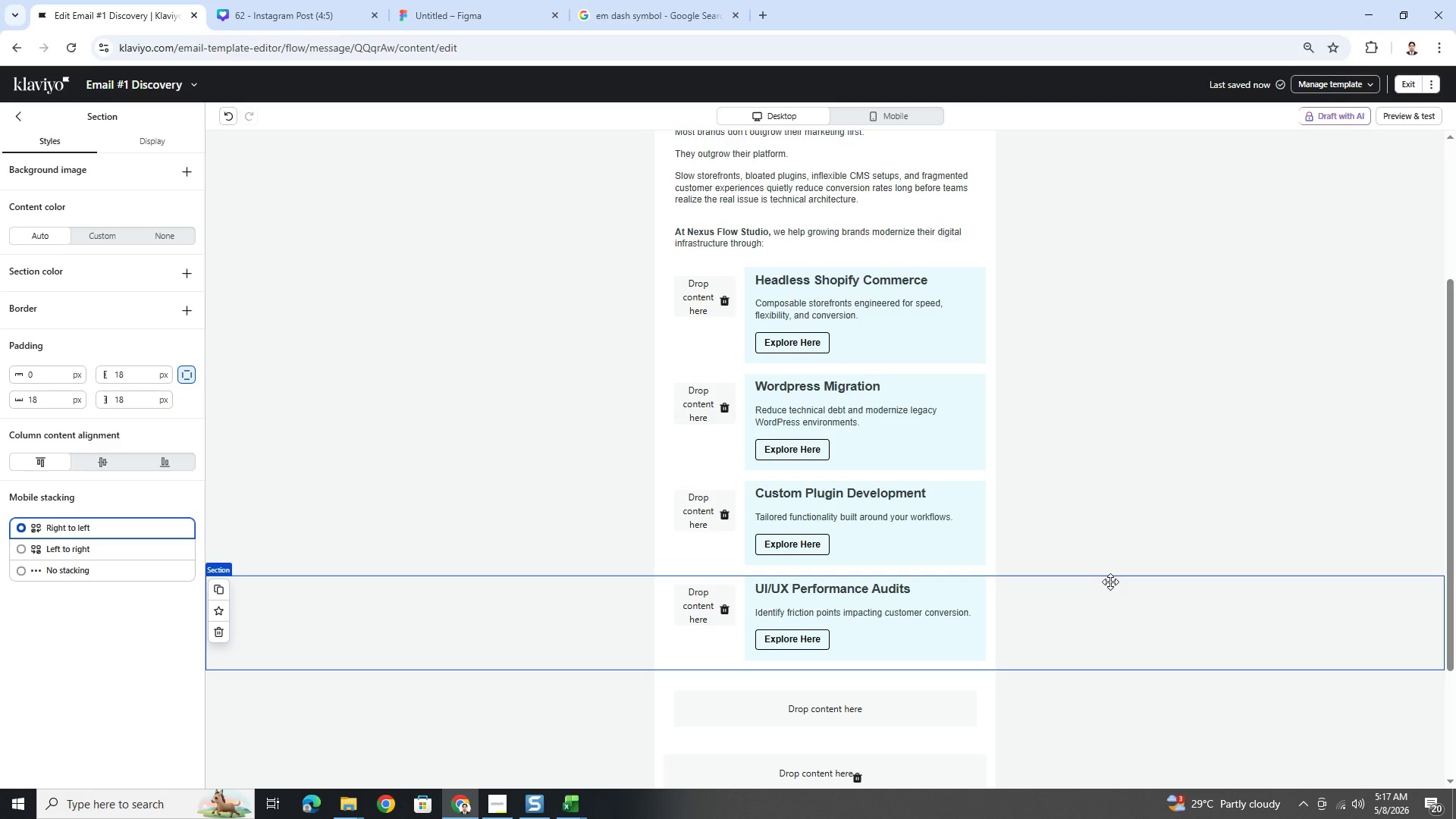 
scroll: coordinate [1123, 682], scroll_direction: down, amount: 2.0
 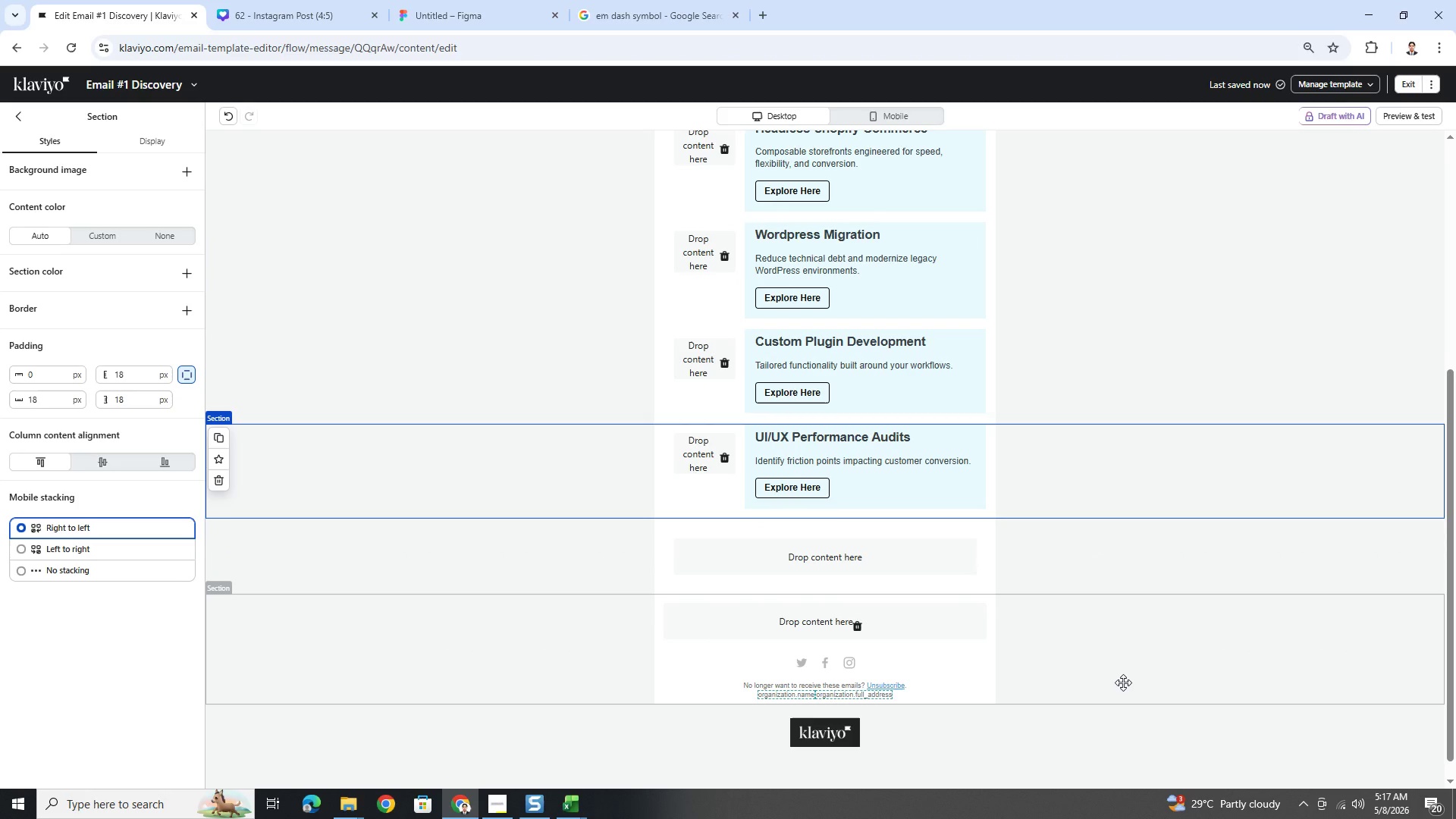 
scroll: coordinate [1120, 676], scroll_direction: up, amount: 7.0
 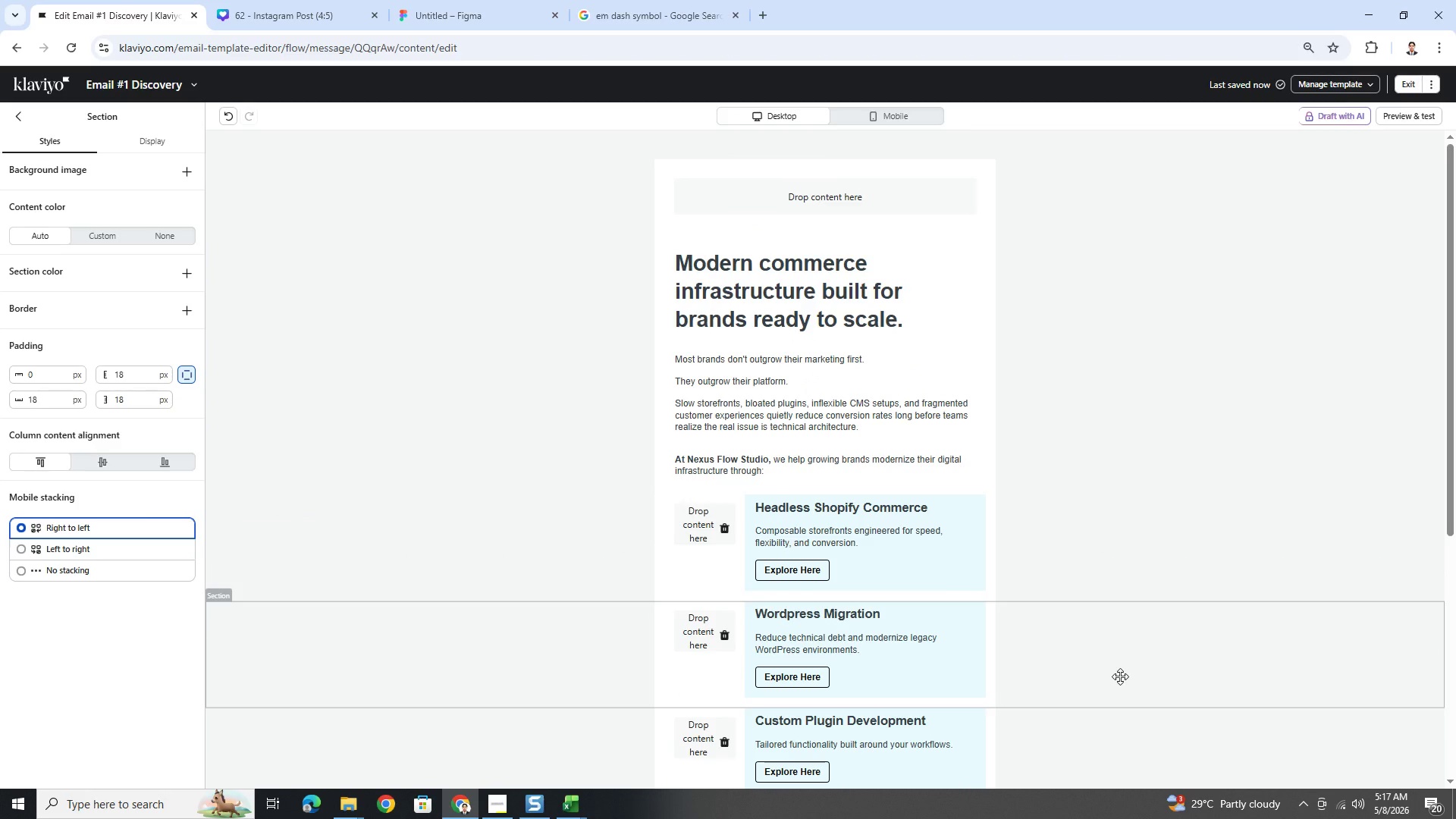 
scroll: coordinate [1120, 676], scroll_direction: down, amount: 4.0
 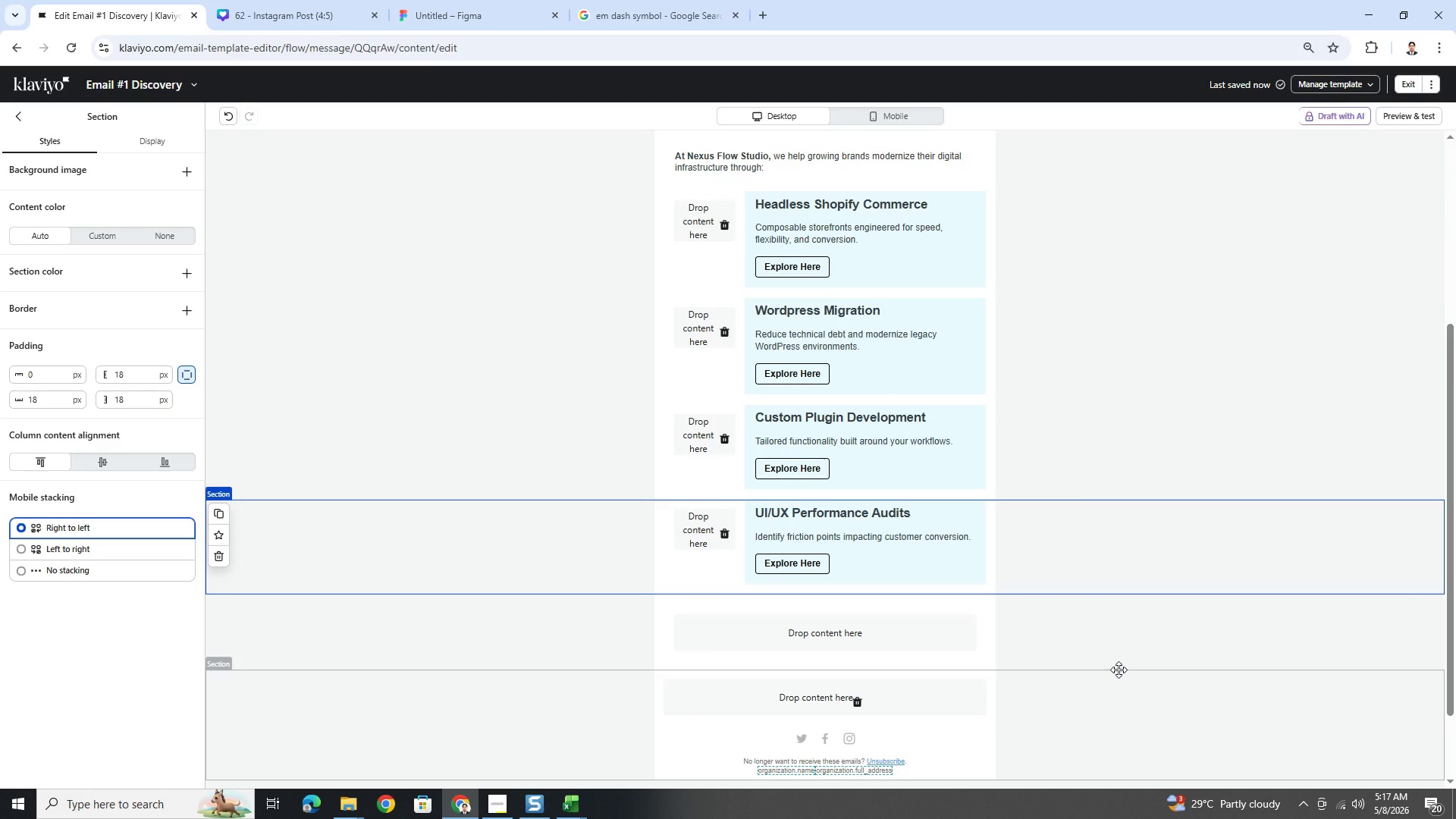 
wait(19.54)
 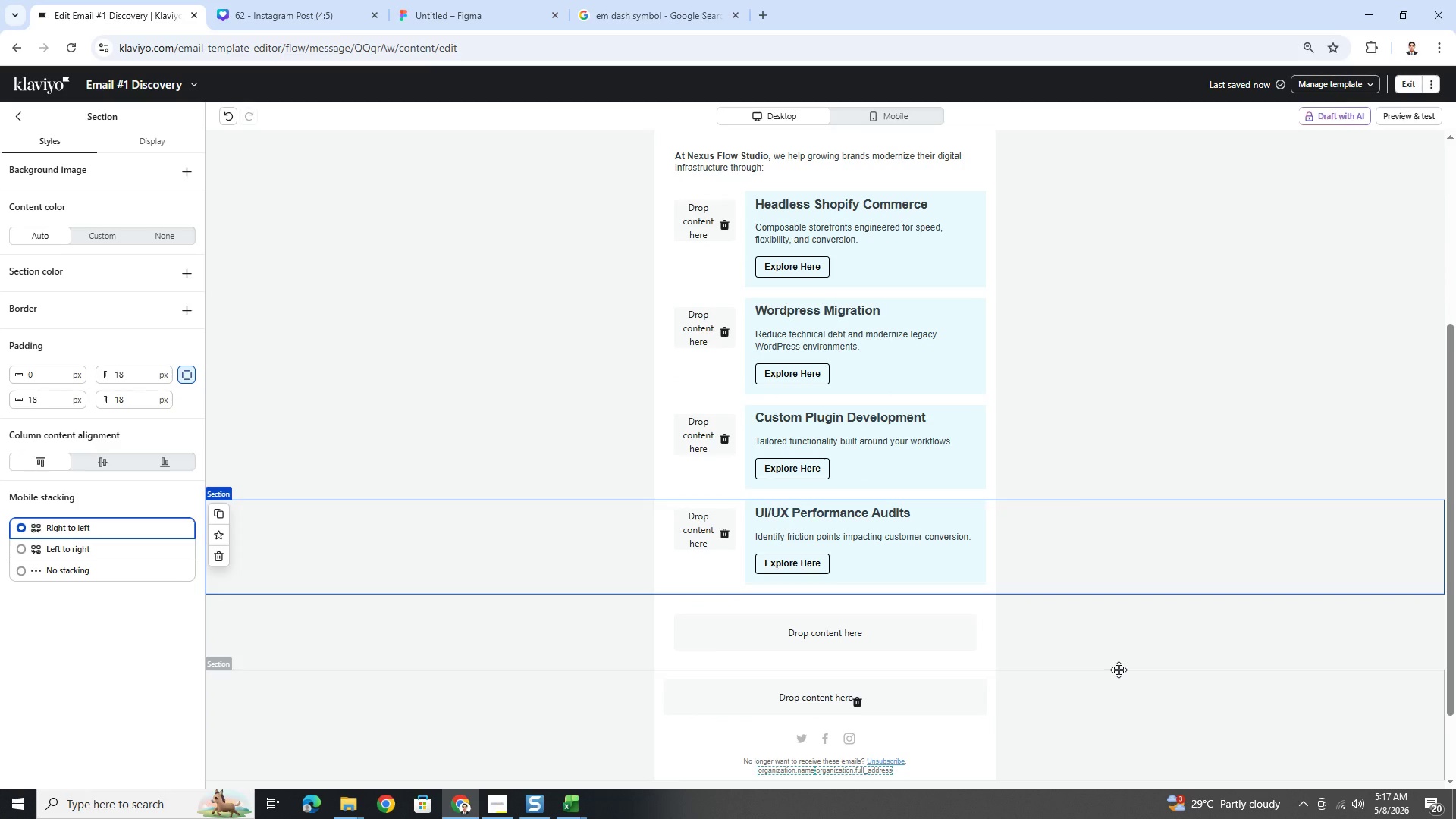 
scroll: coordinate [1185, 639], scroll_direction: down, amount: 3.0
 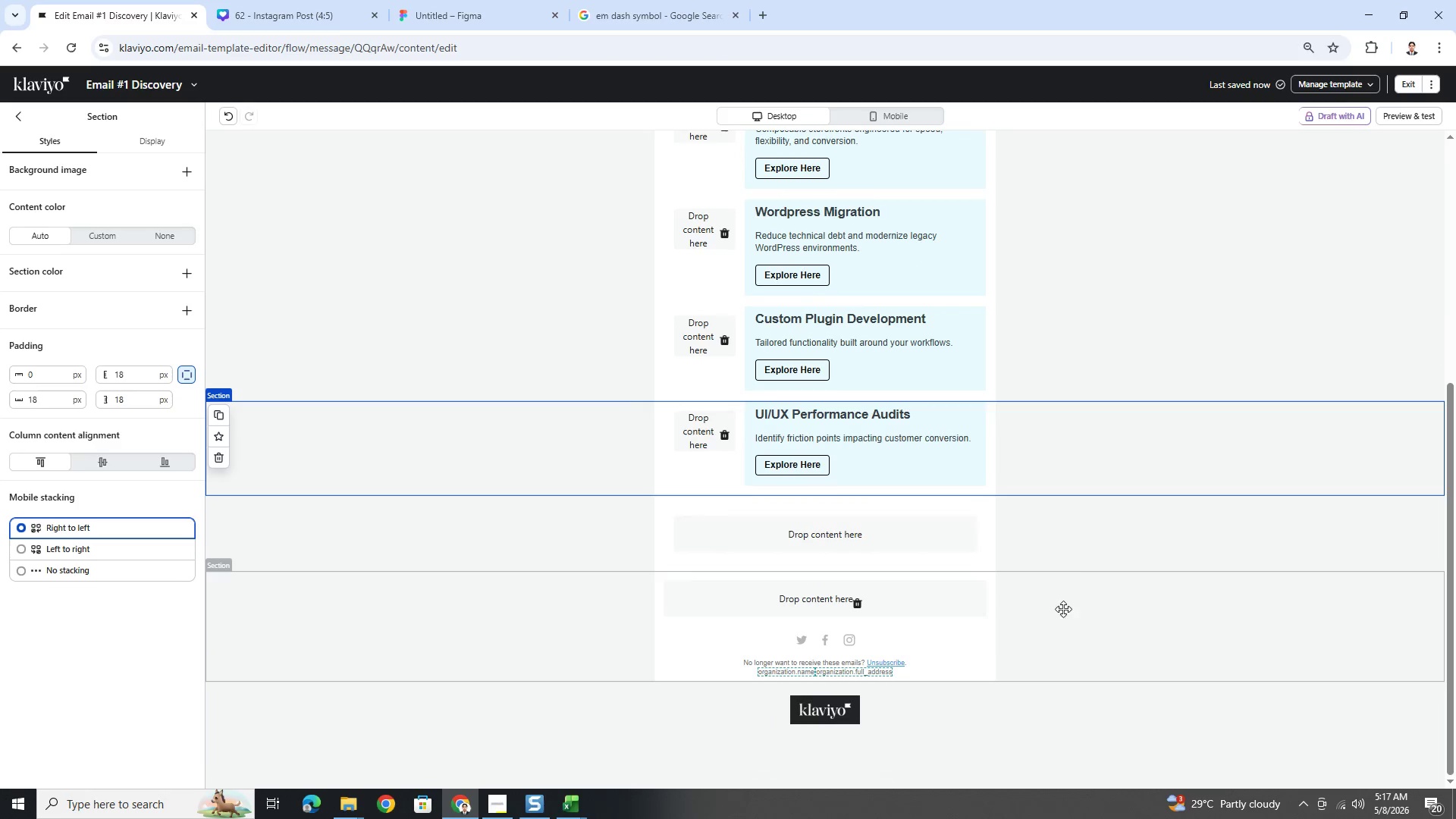 
scroll: coordinate [1122, 634], scroll_direction: up, amount: 3.0
 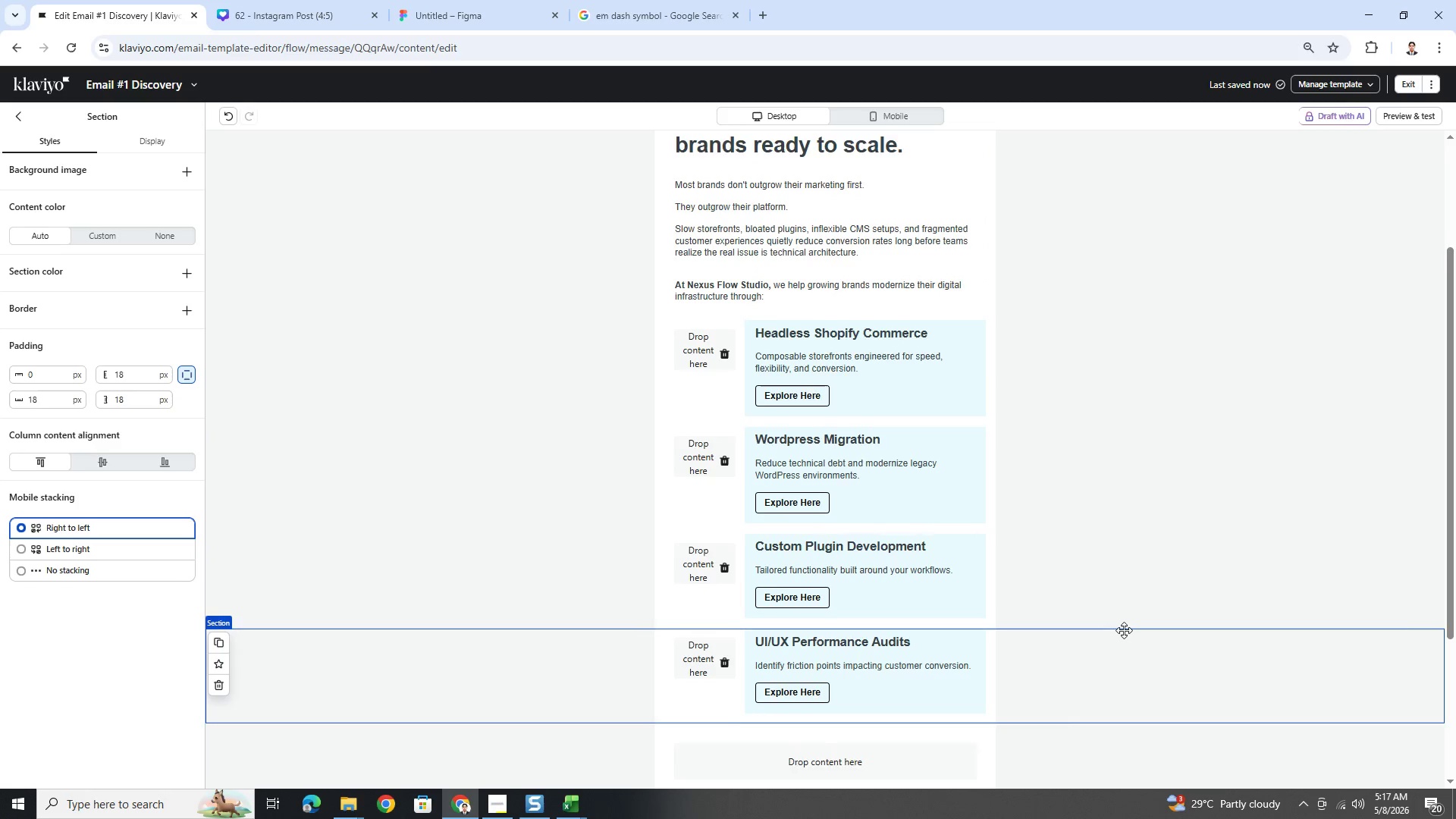 
scroll: coordinate [1125, 632], scroll_direction: down, amount: 3.0
 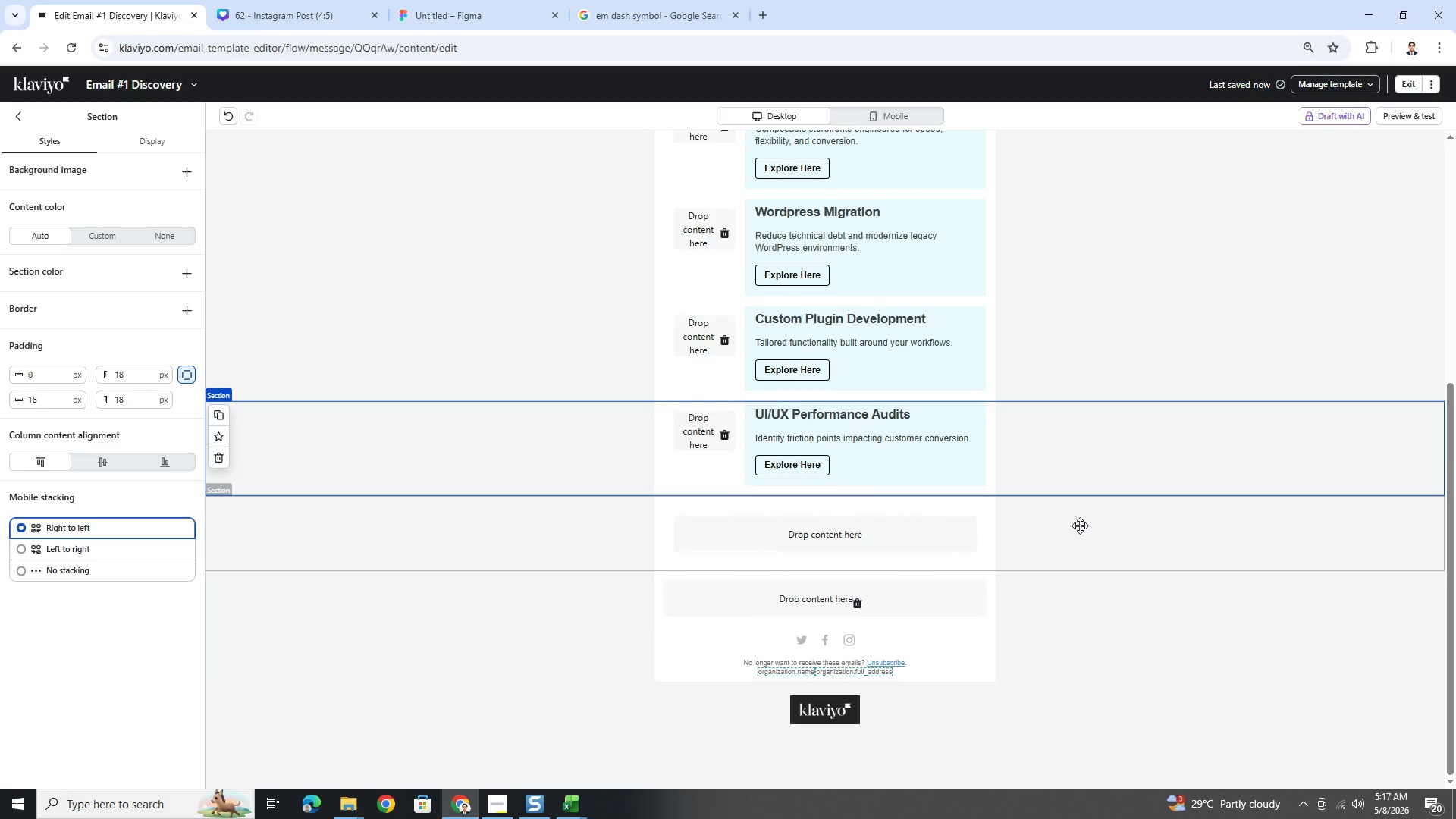 
left_click([1080, 526])
 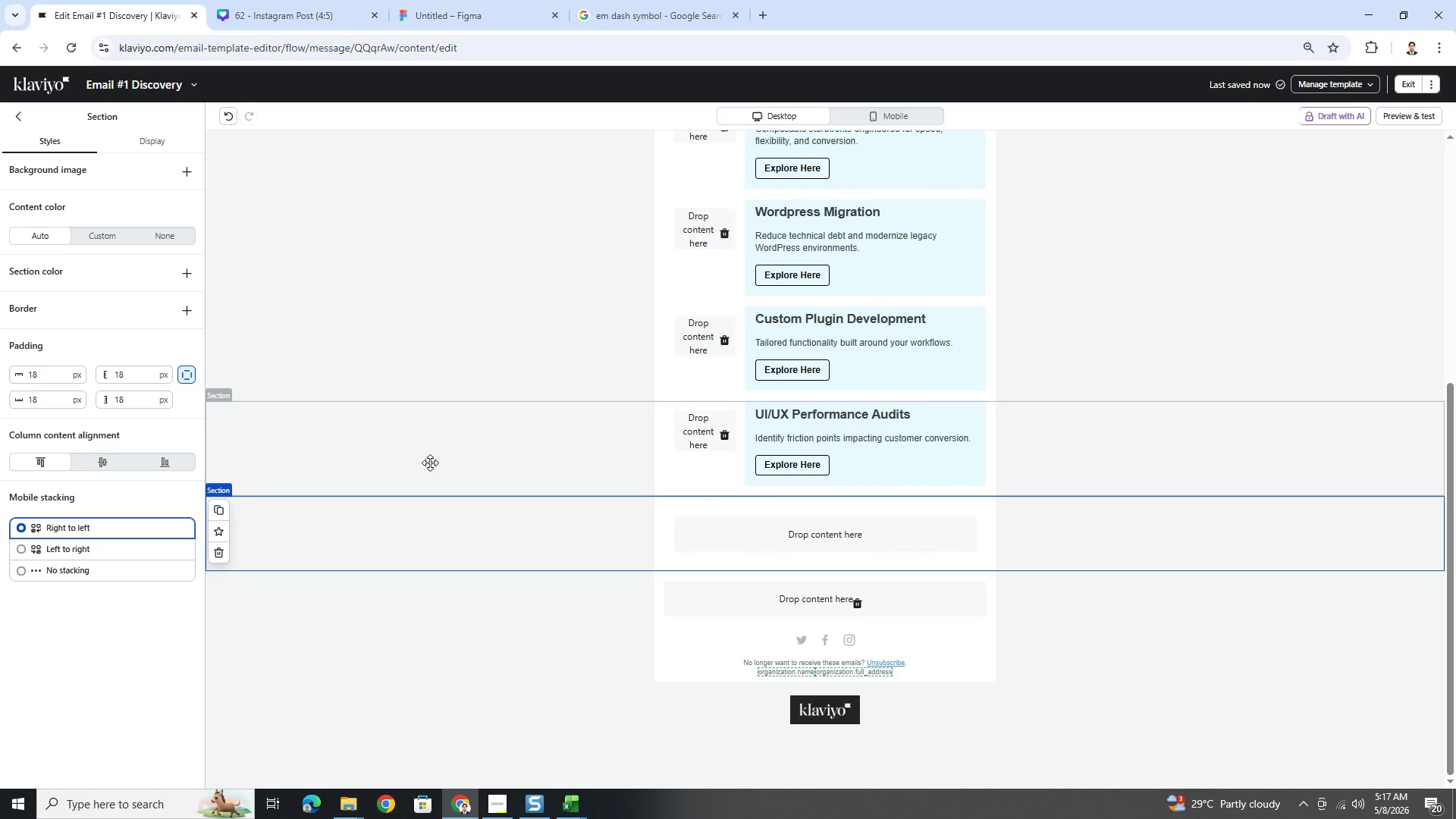 
left_click([103, 239])
 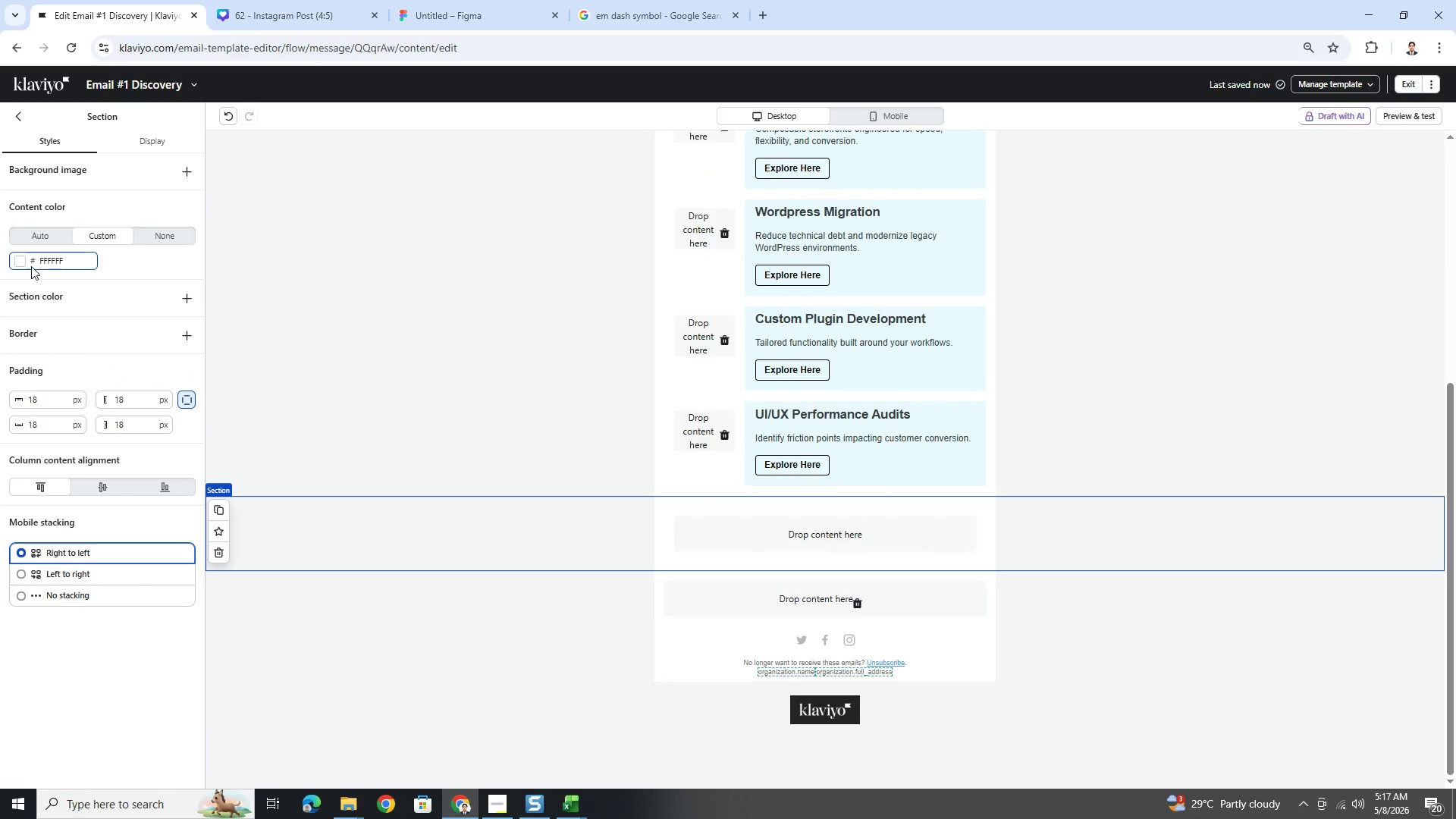 
left_click([17, 262])
 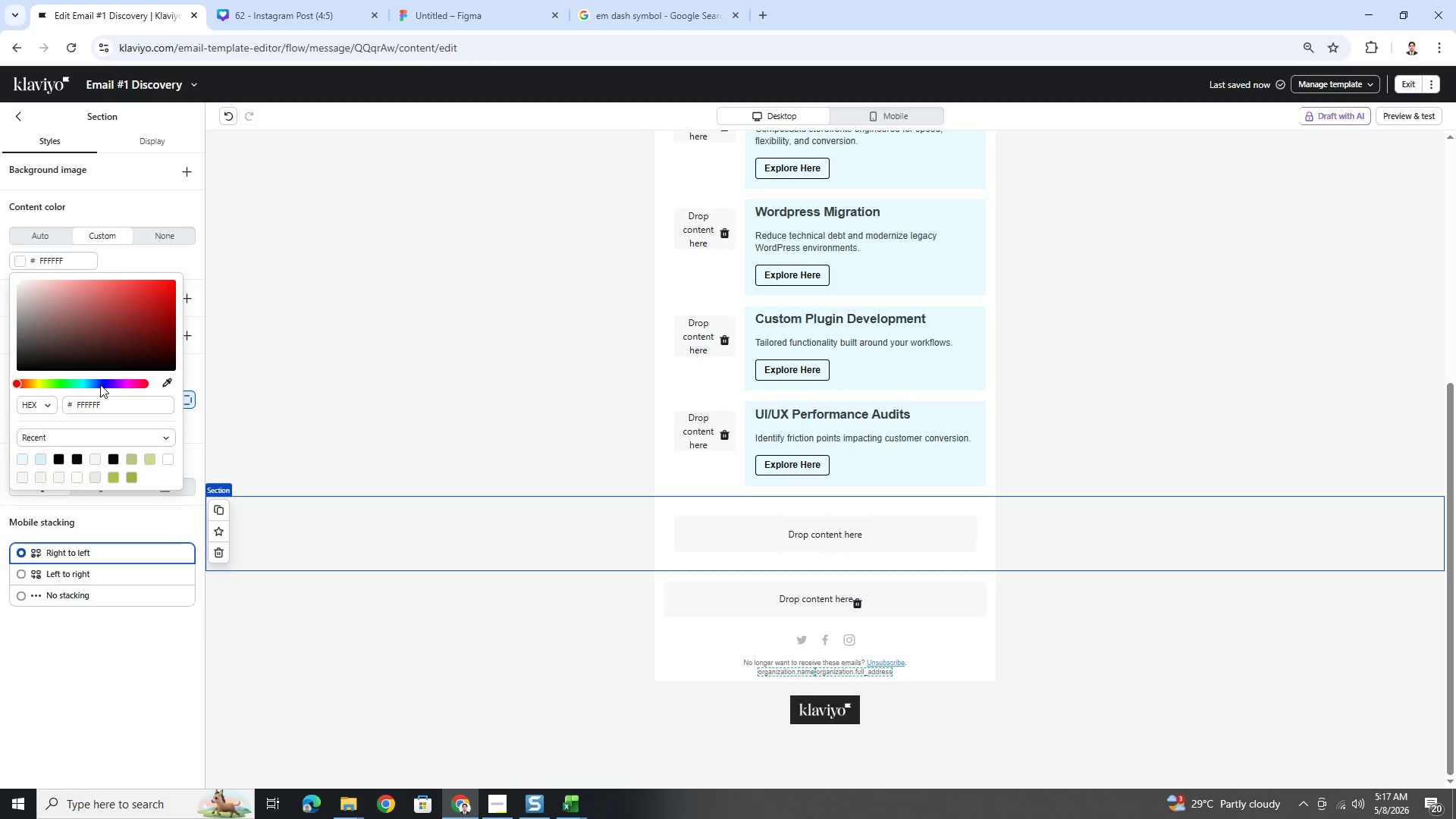 
left_click([96, 384])
 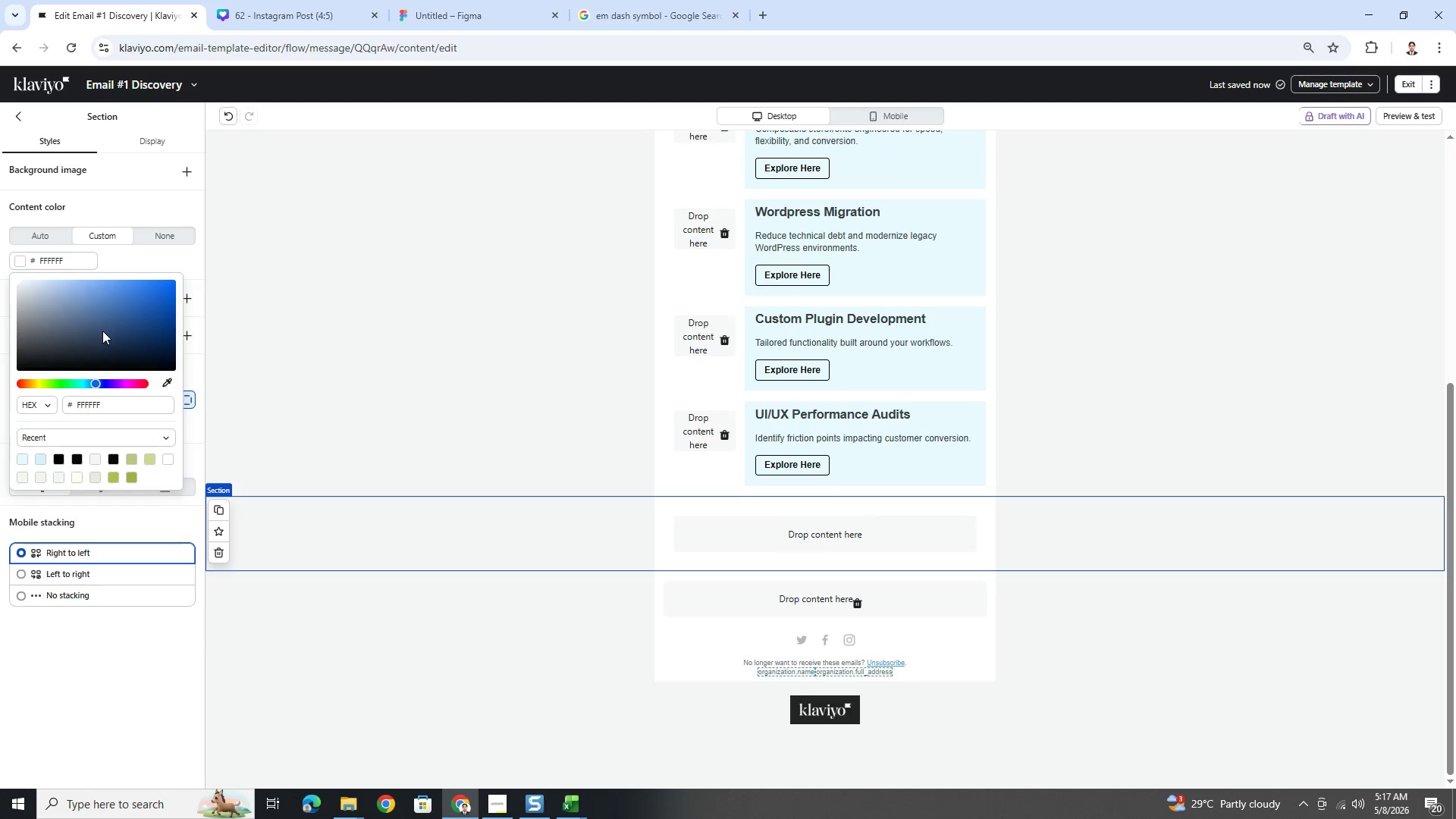 
left_click([104, 343])
 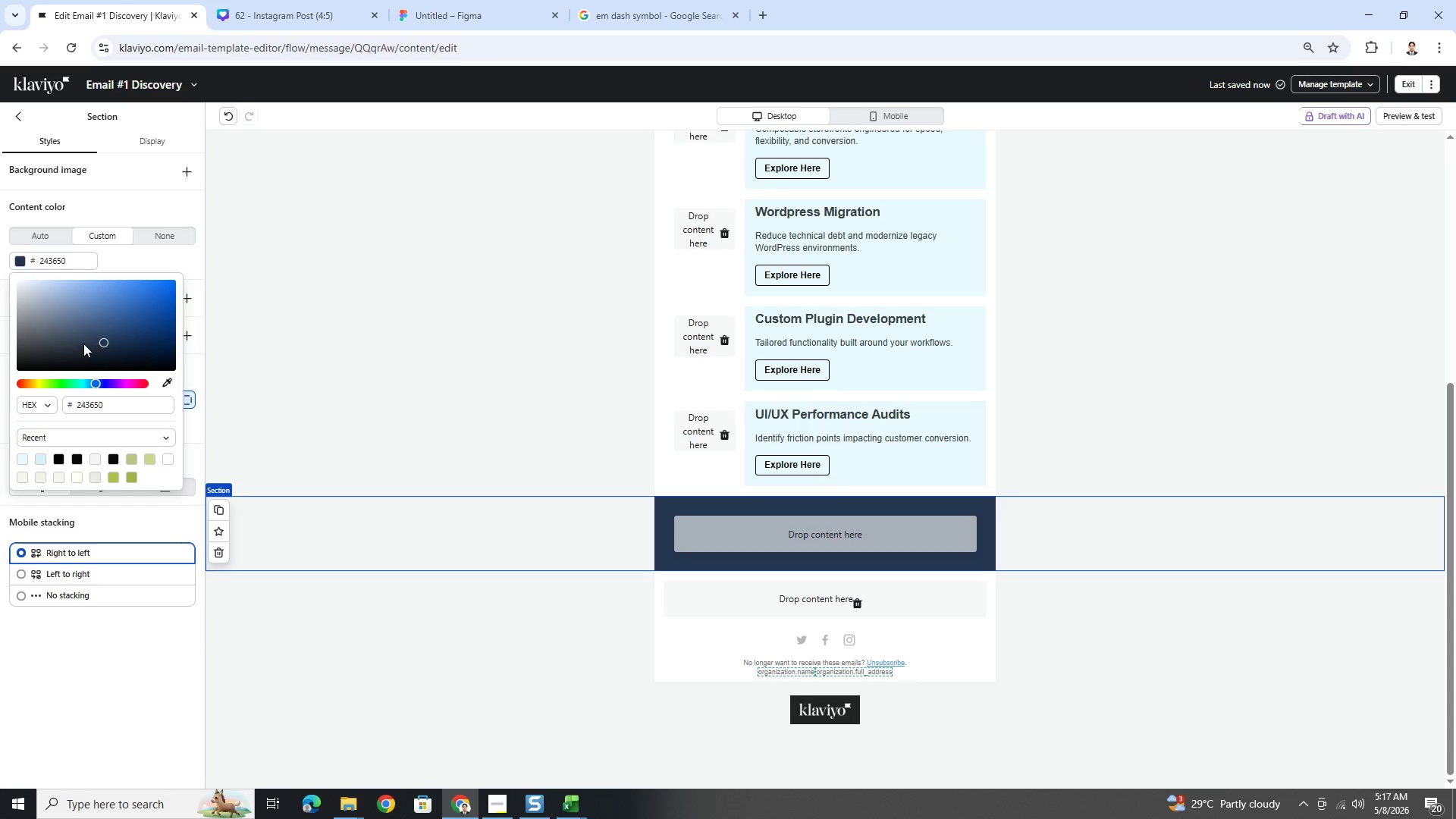 
left_click([72, 342])
 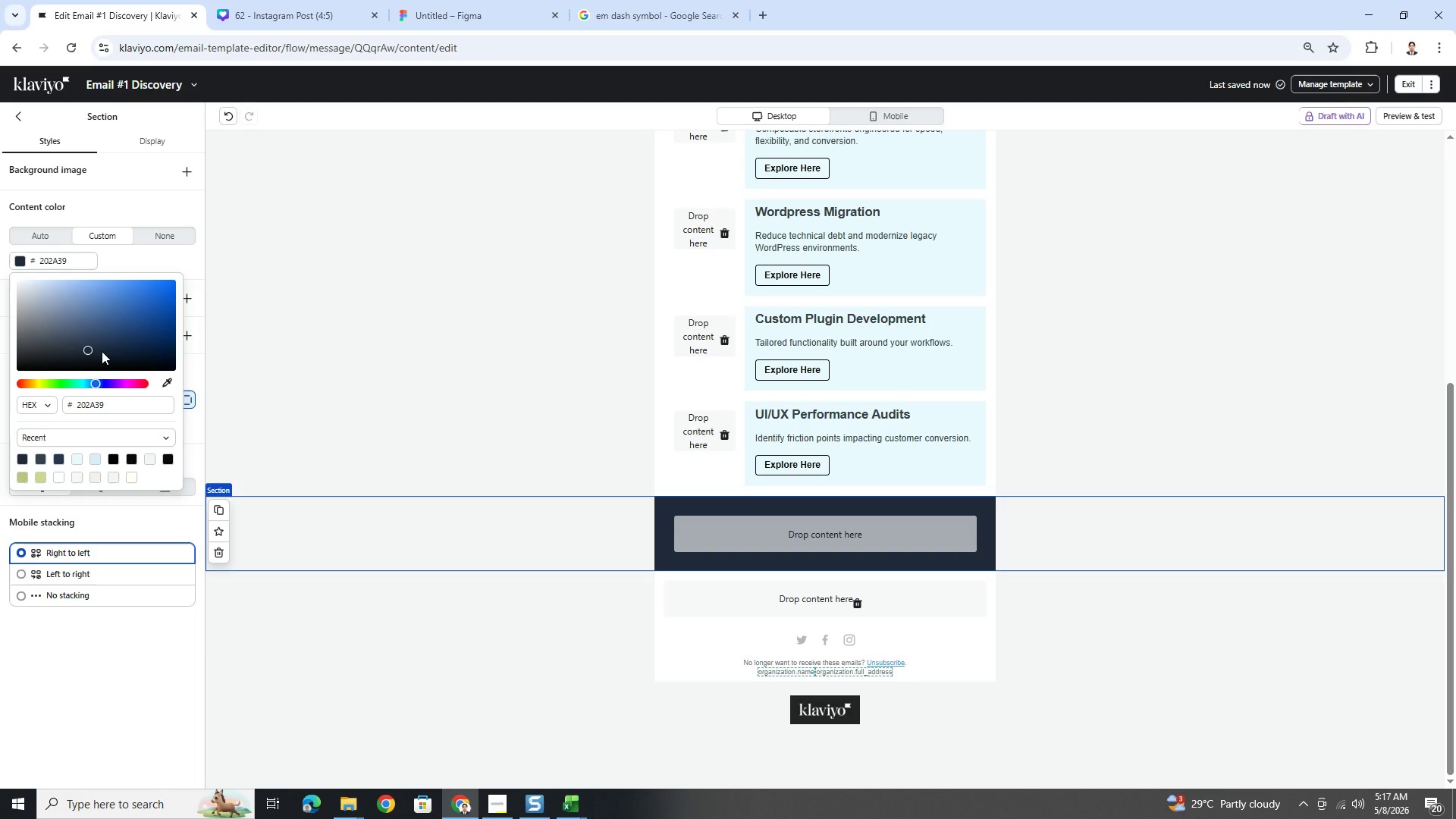 
left_click([102, 351])
 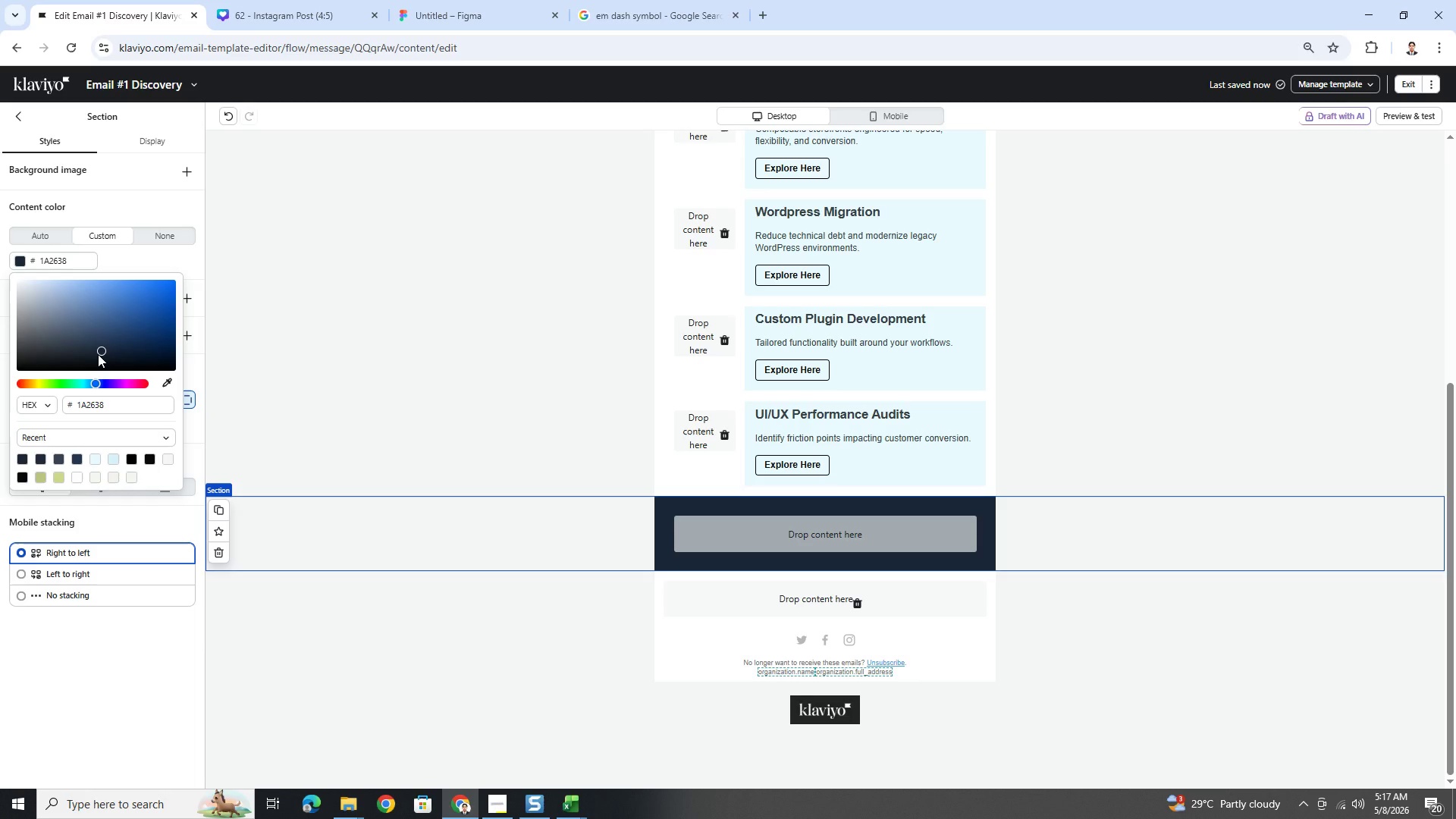 
wait(6.61)
 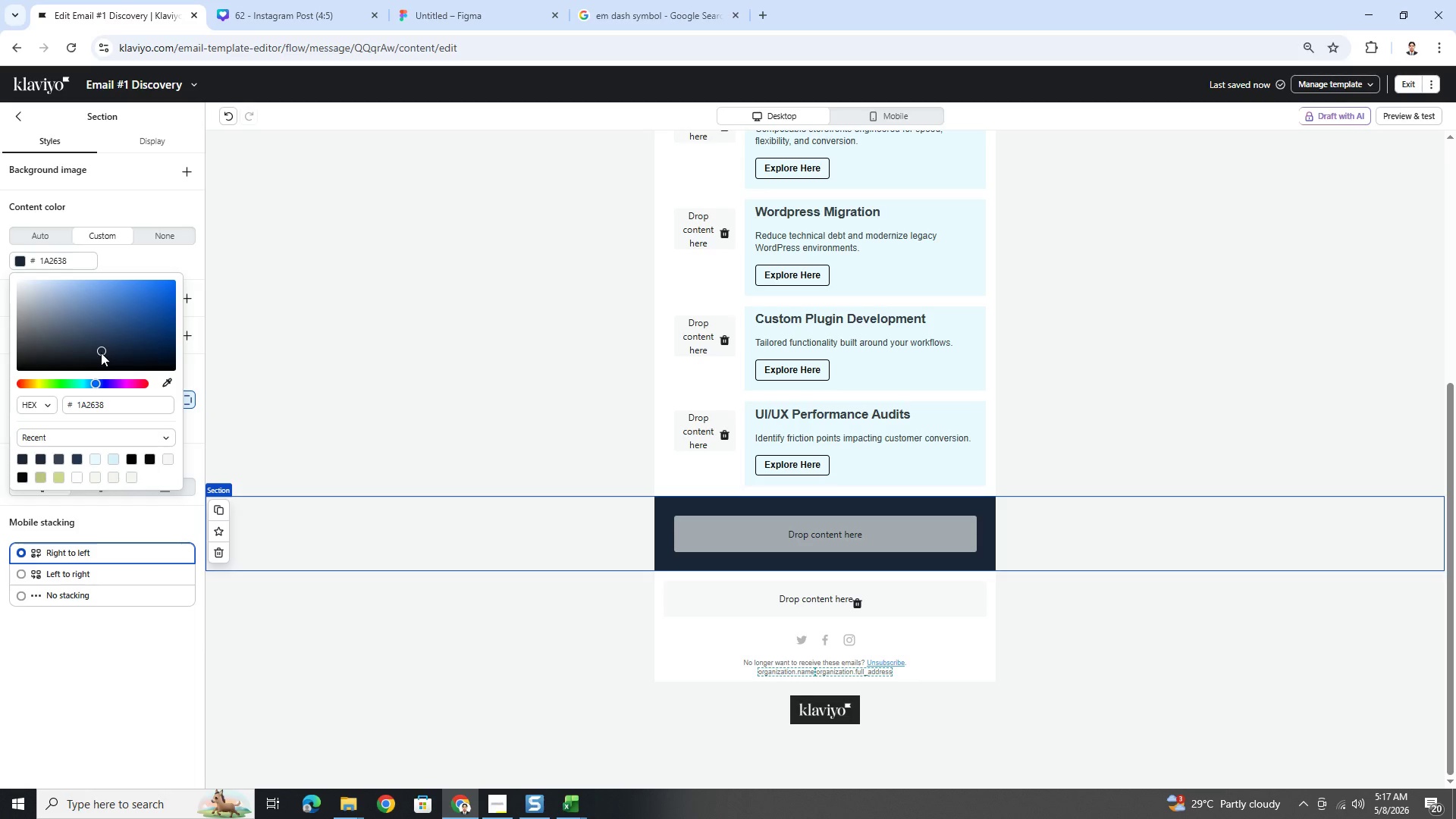 
left_click([320, 380])
 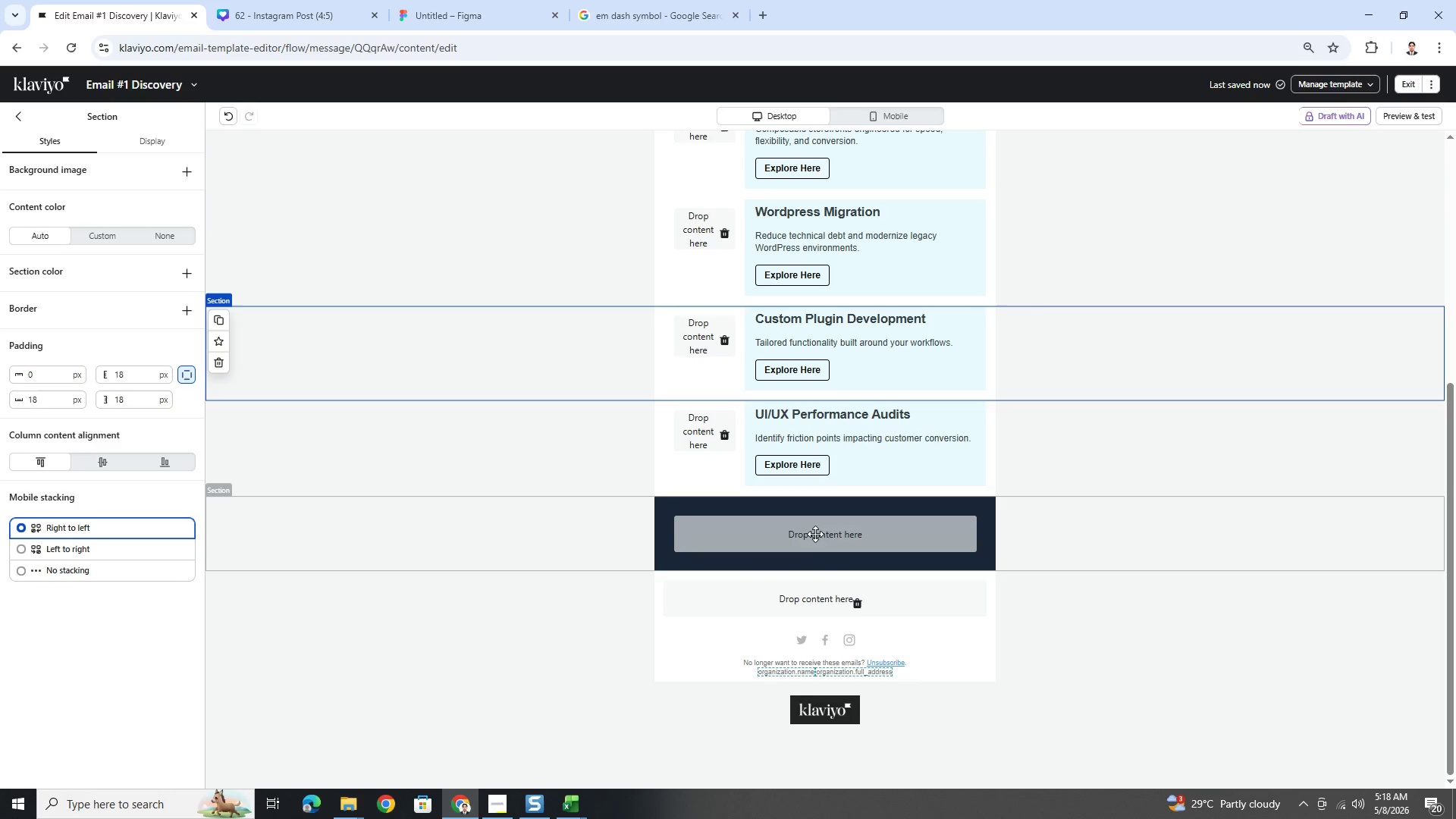 
wait(17.34)
 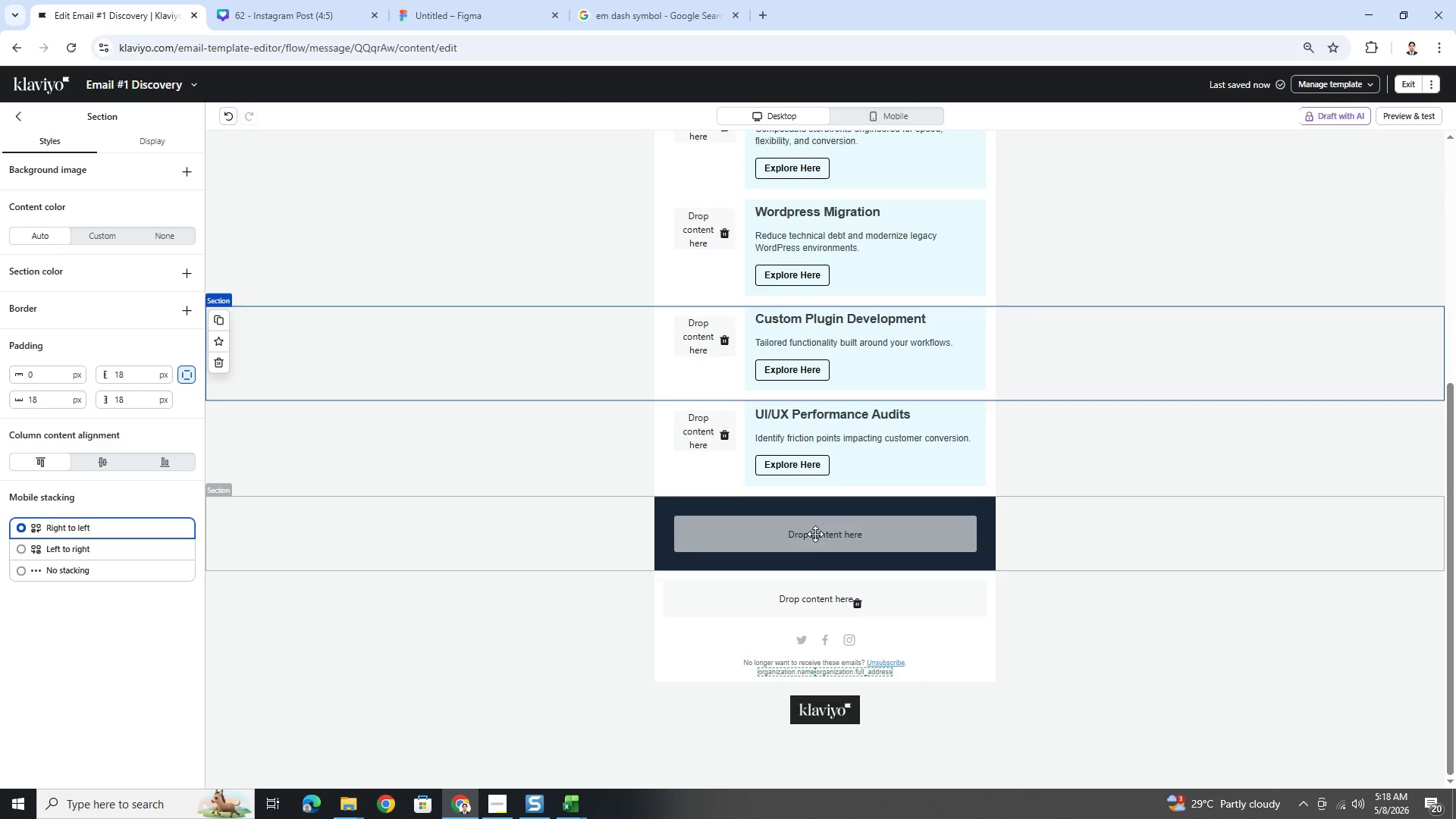 
left_click_drag(start_coordinate=[164, 422], to_coordinate=[871, 541])
 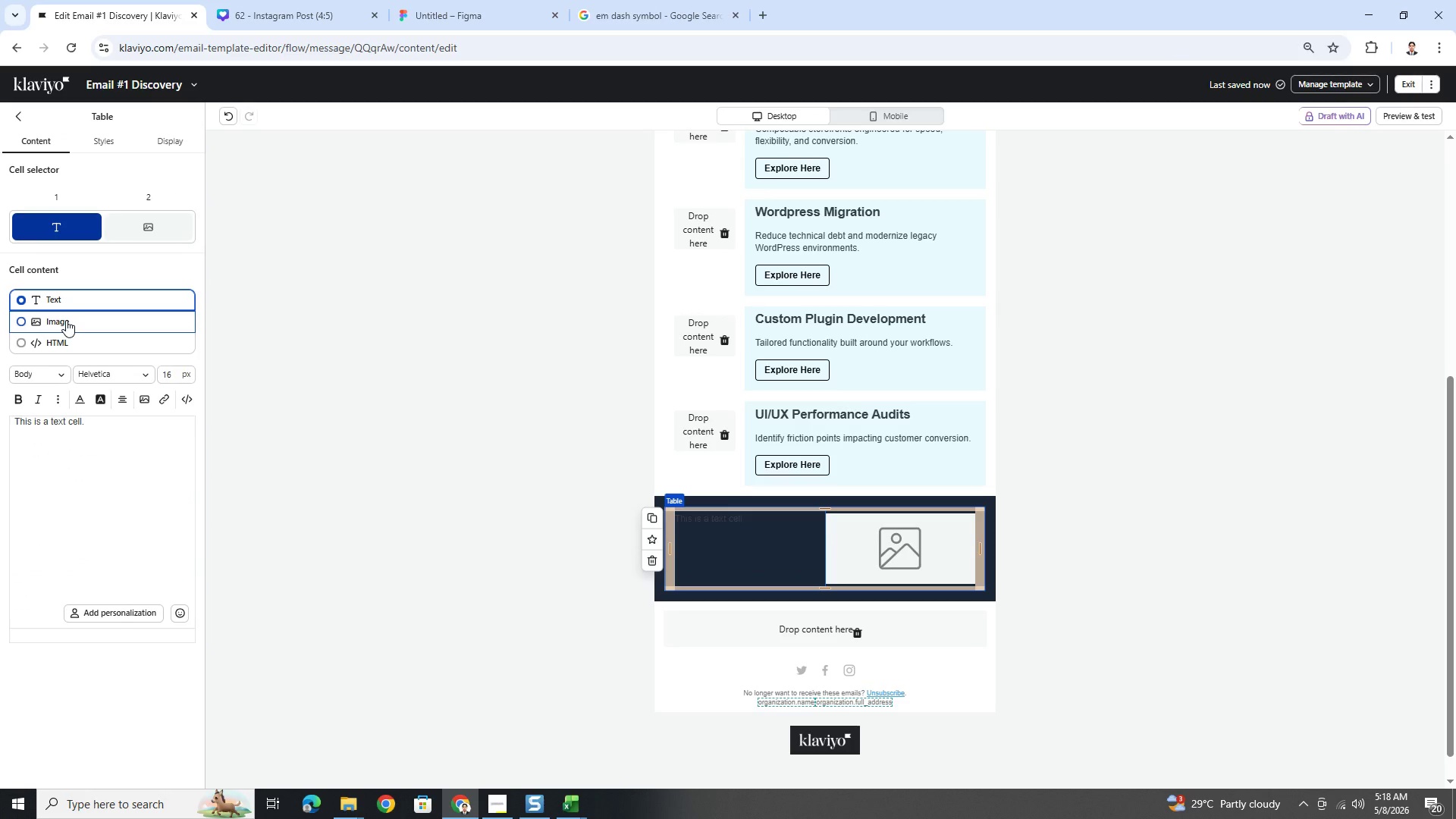 
left_click([65, 317])
 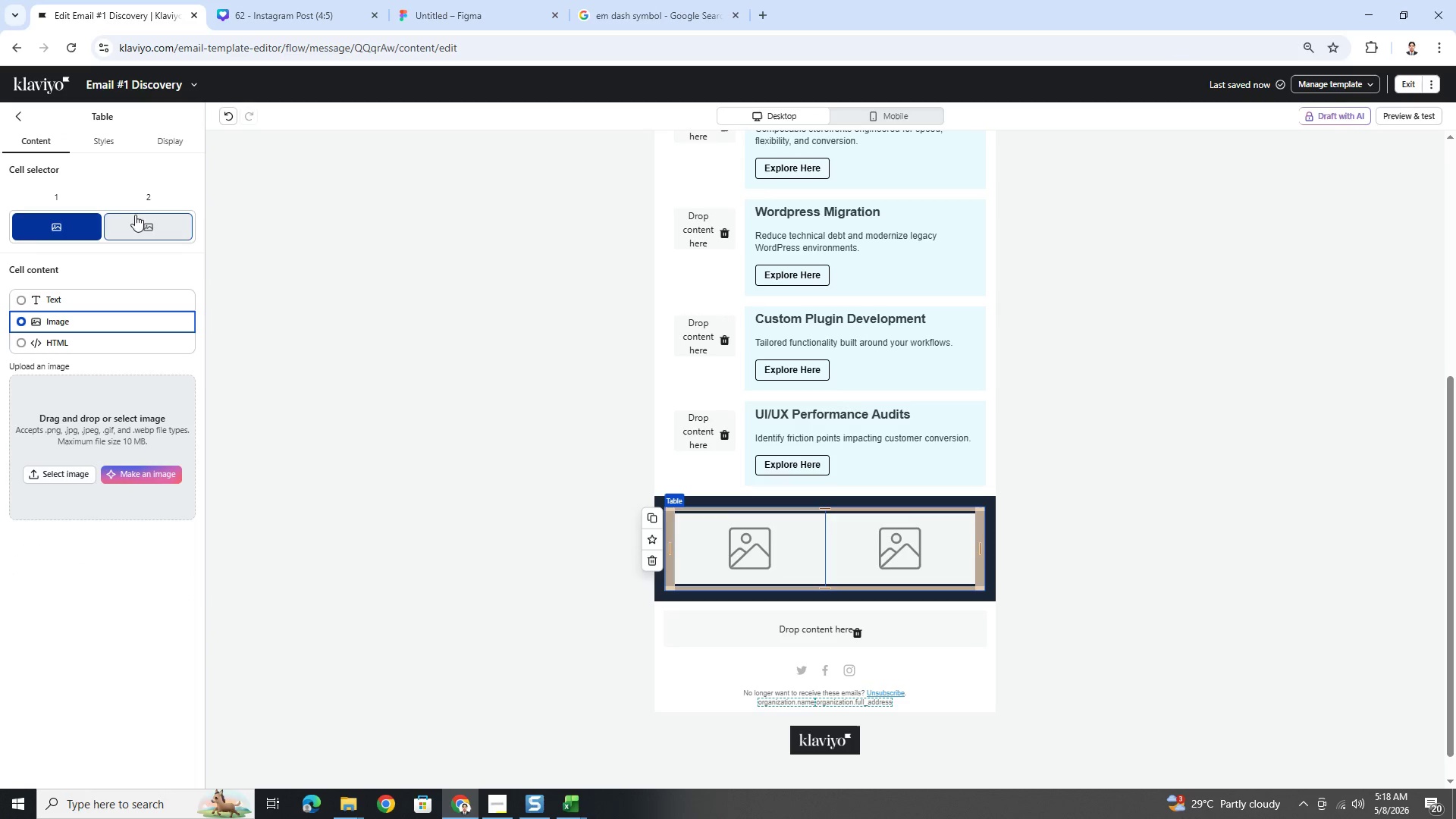 
left_click([137, 212])
 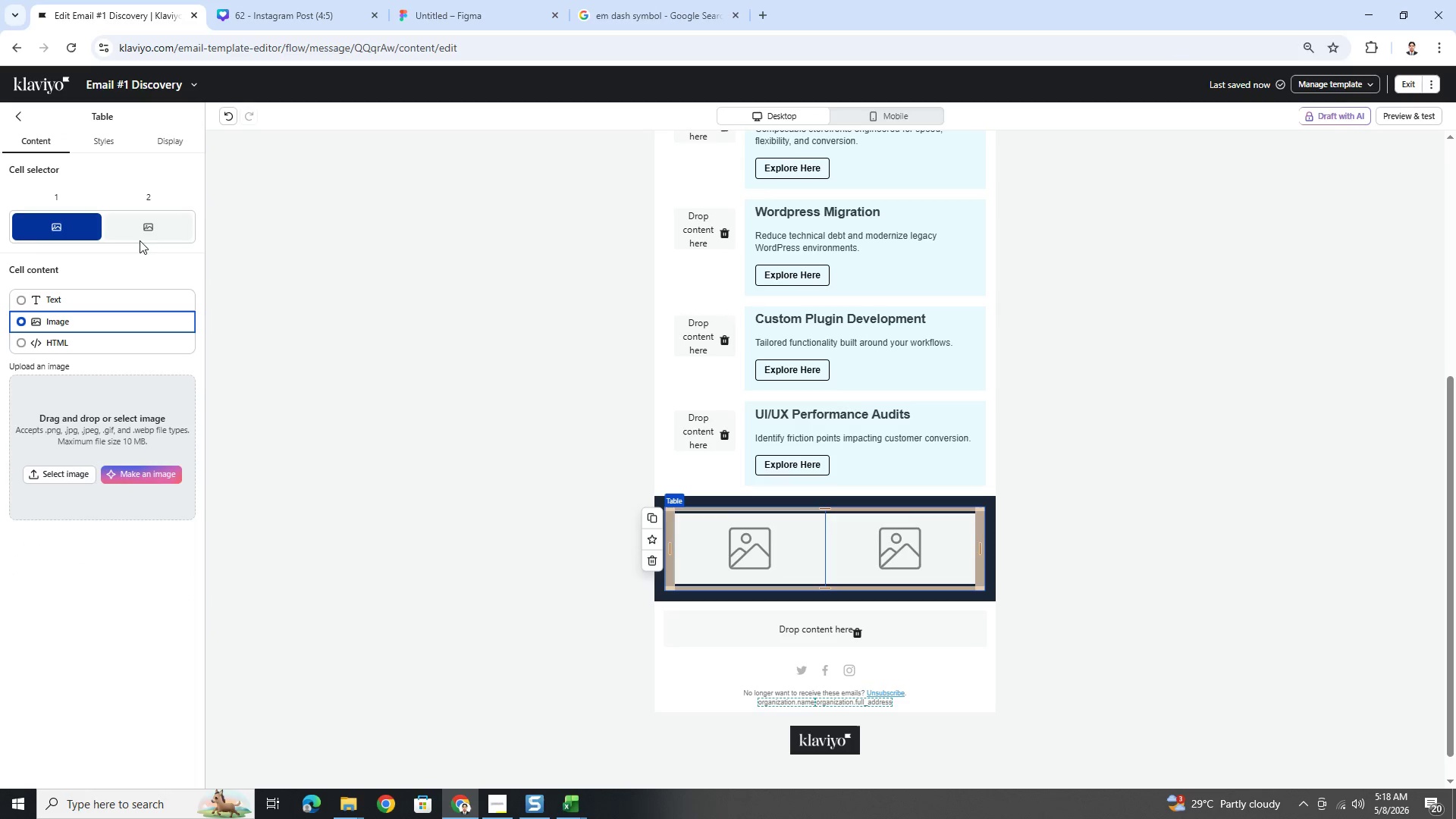 
left_click([148, 229])
 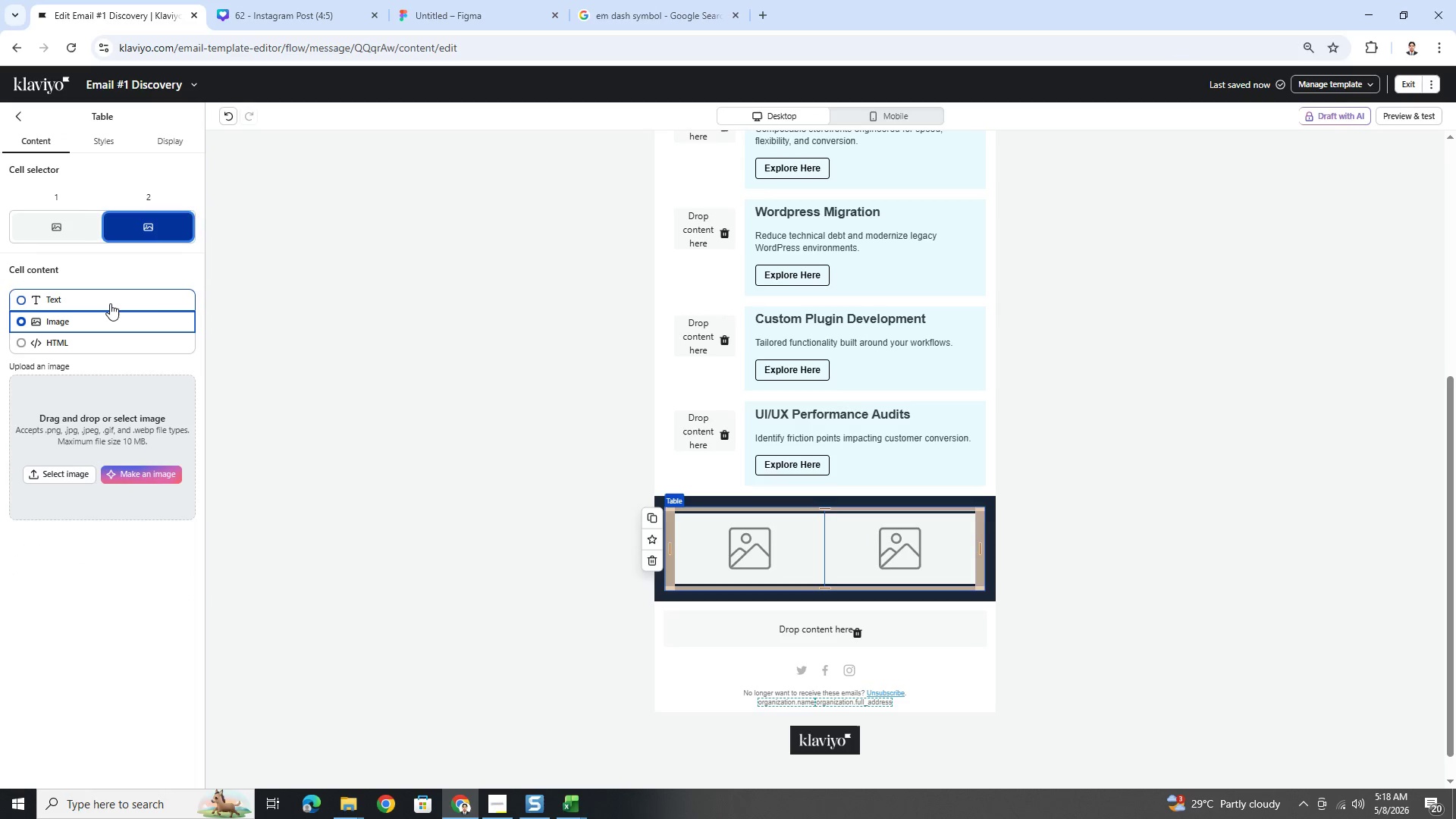 
left_click([110, 303])
 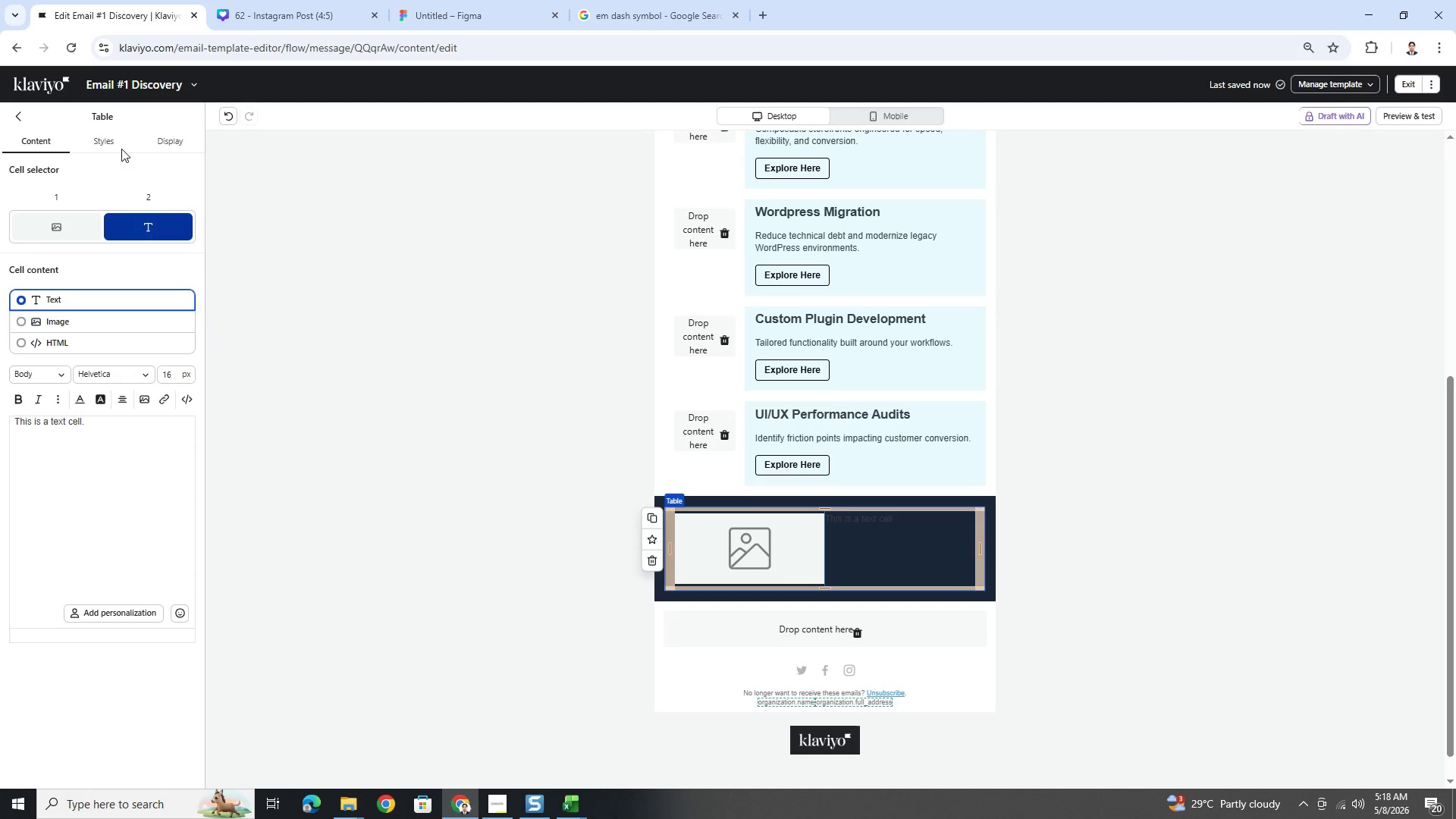 
left_click([120, 136])
 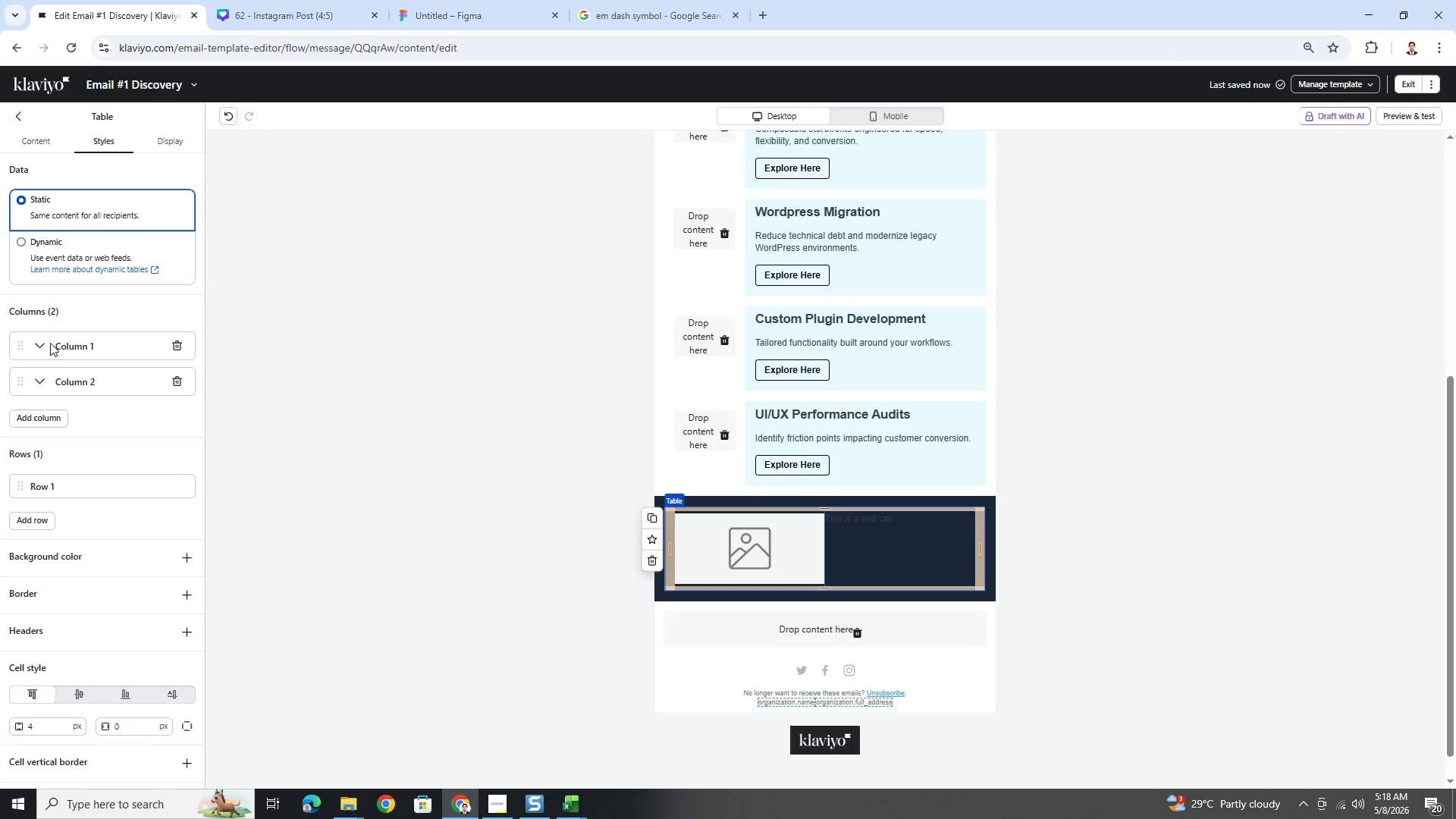 
left_click([43, 344])
 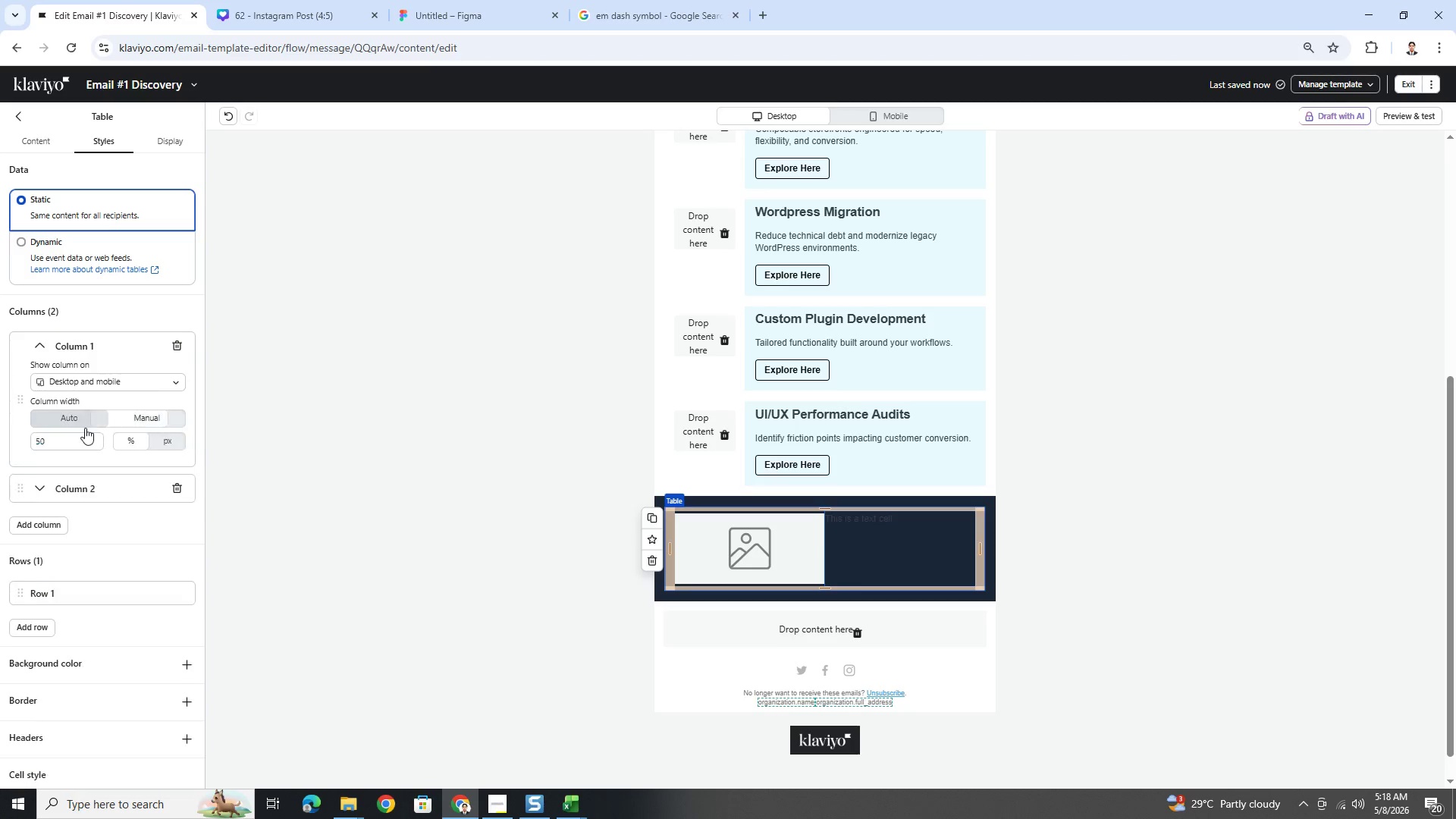 
double_click([71, 436])
 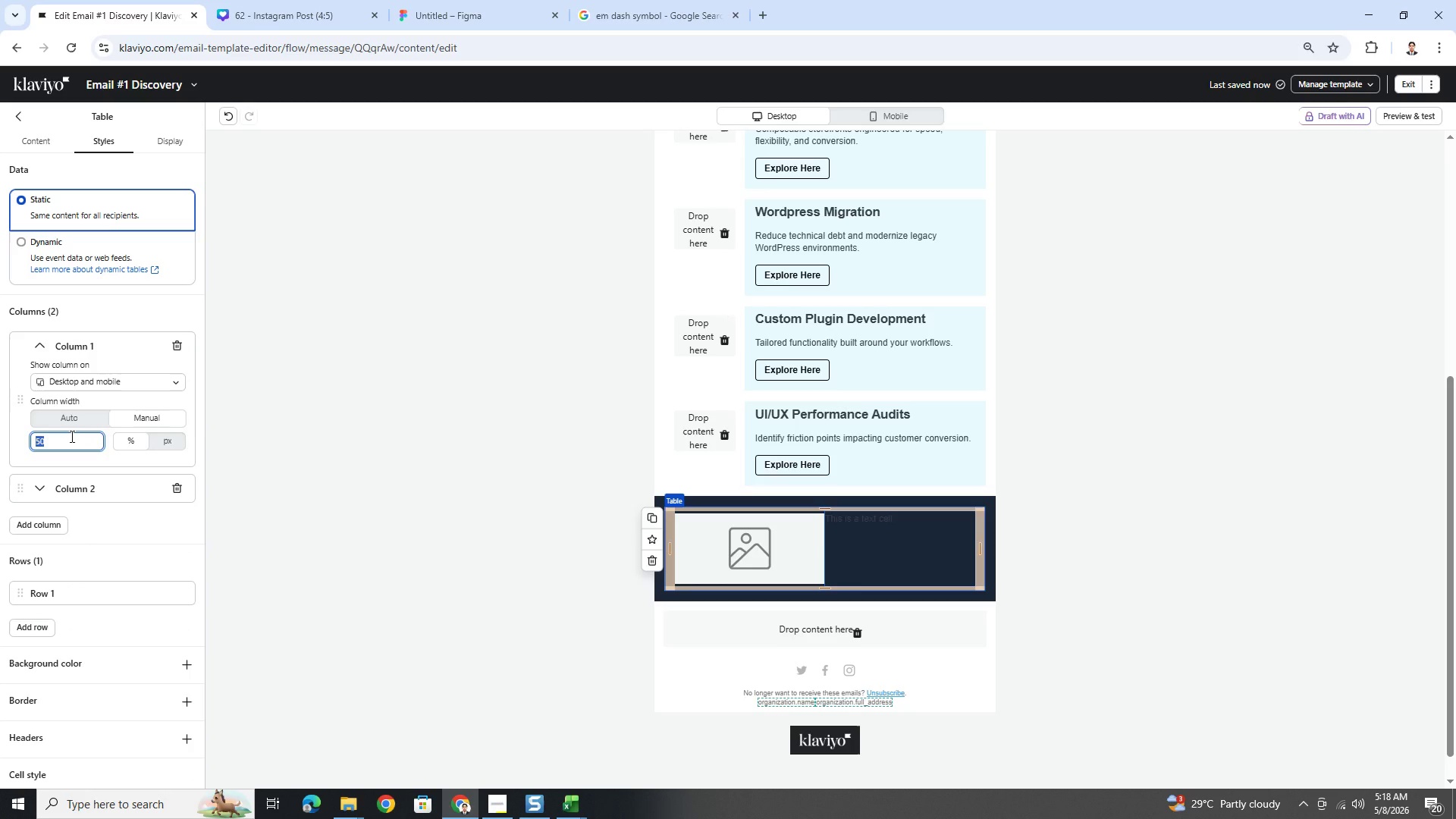 
key(Numpad2)
 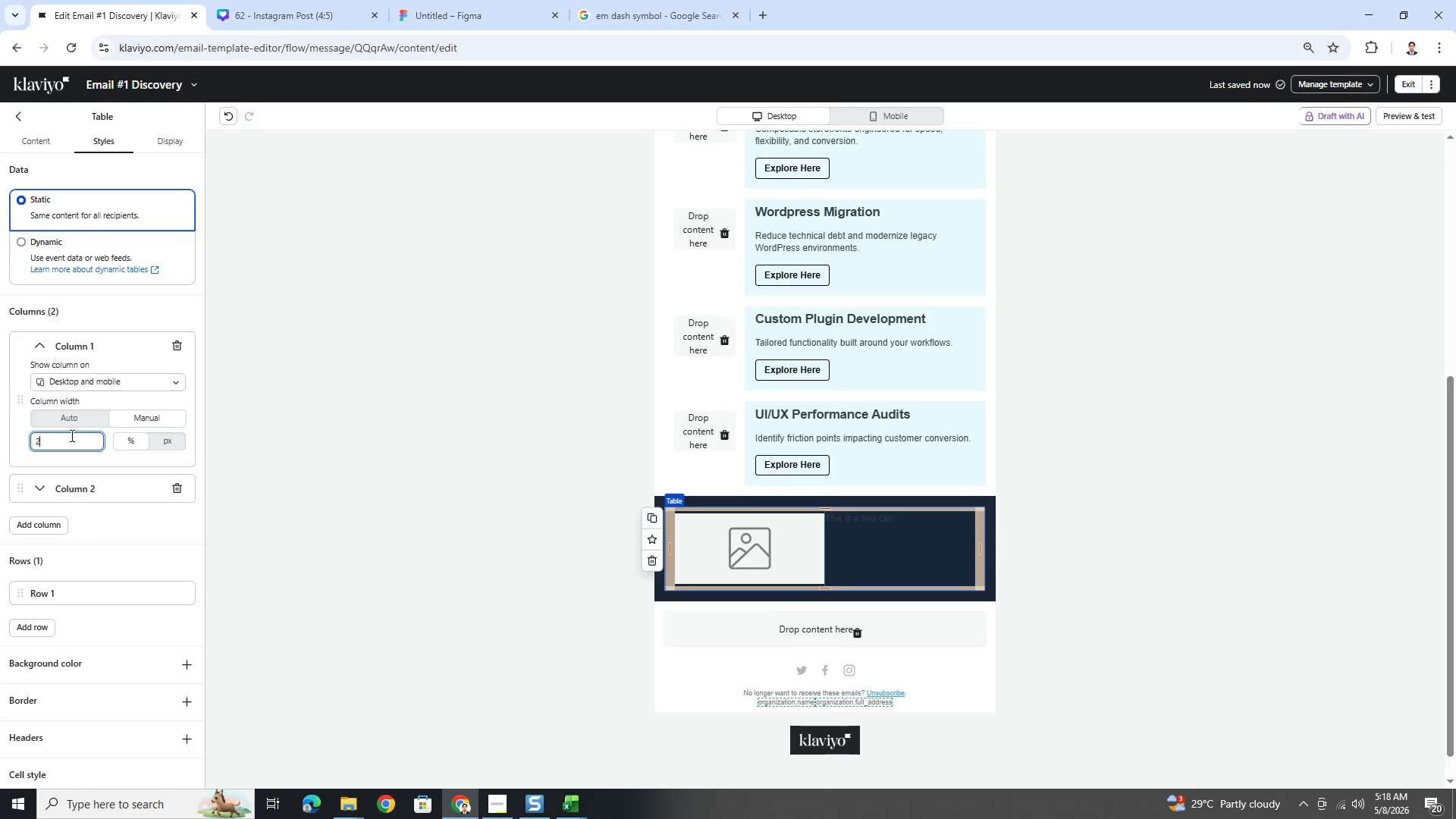 
key(Numpad0)
 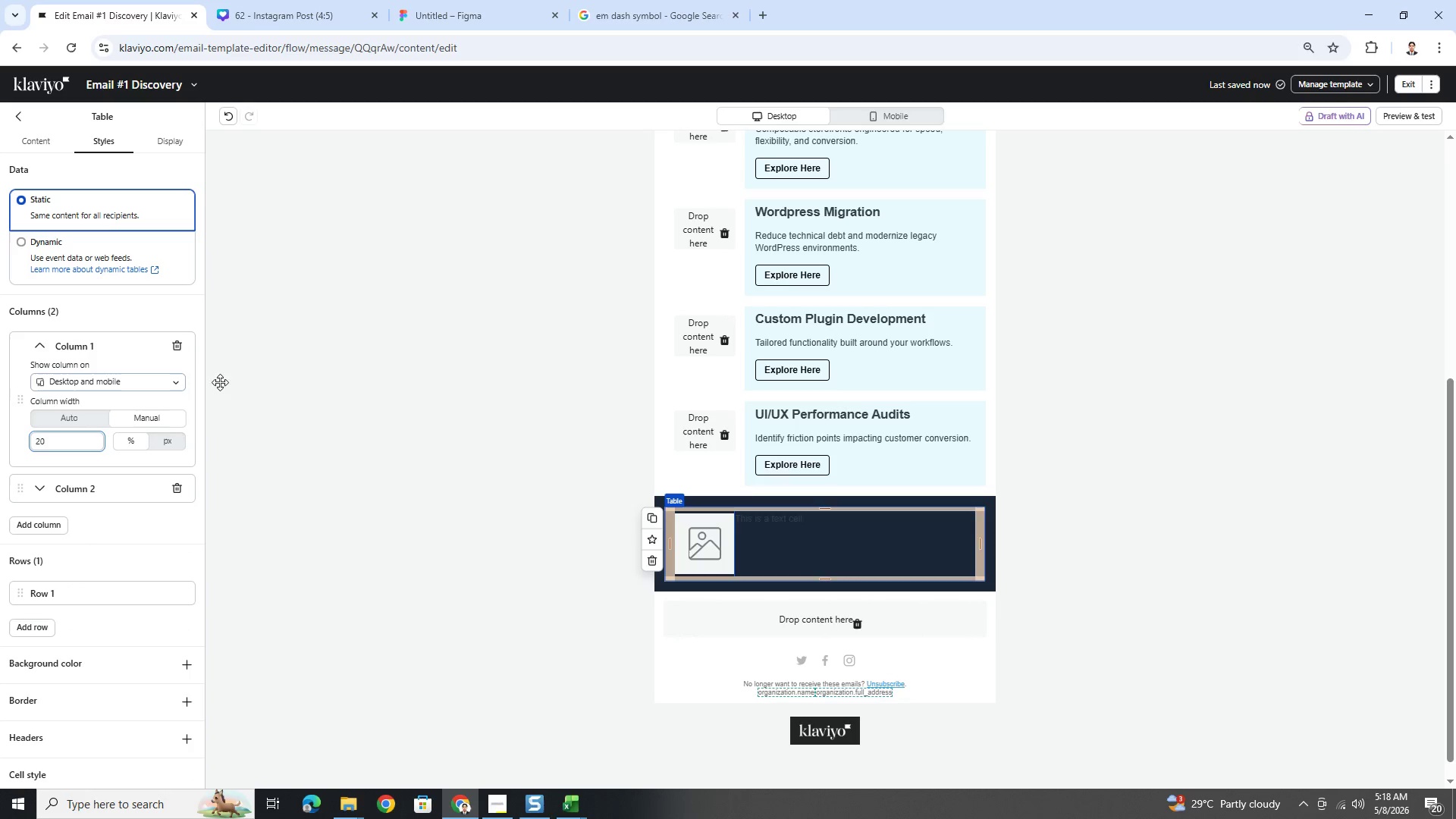 
left_click([47, 140])
 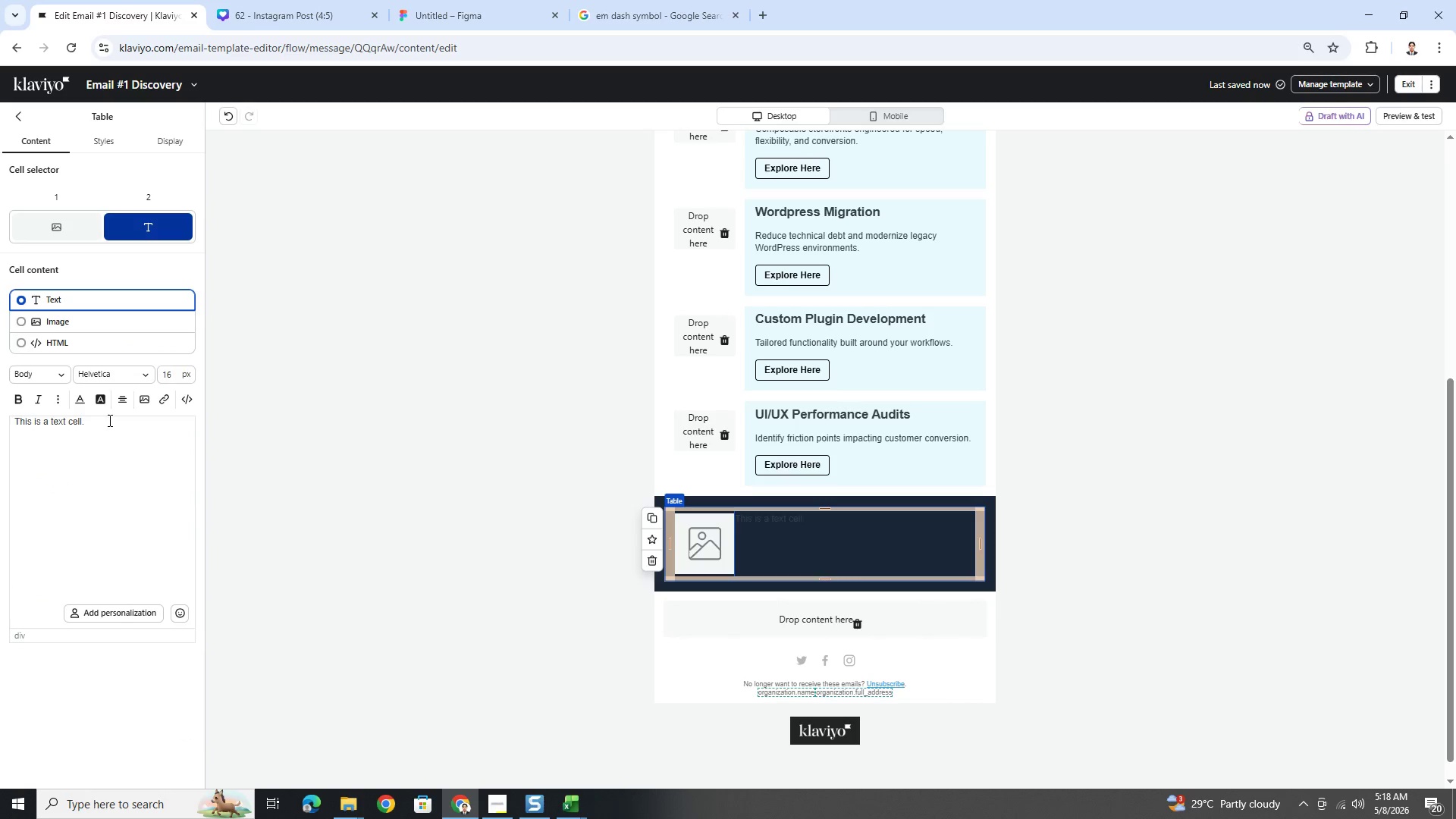 
double_click([109, 421])
 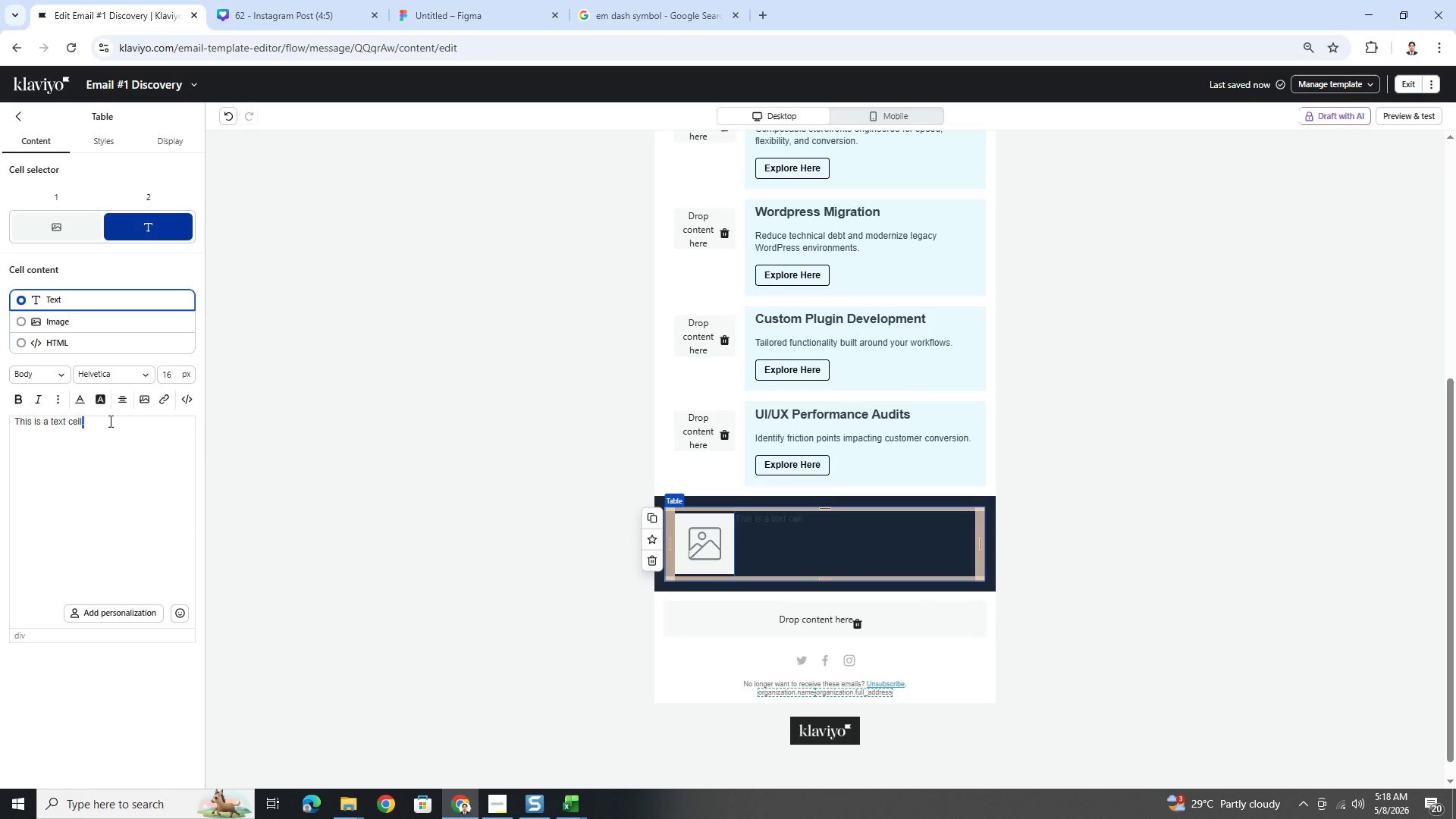 
triple_click([109, 421])
 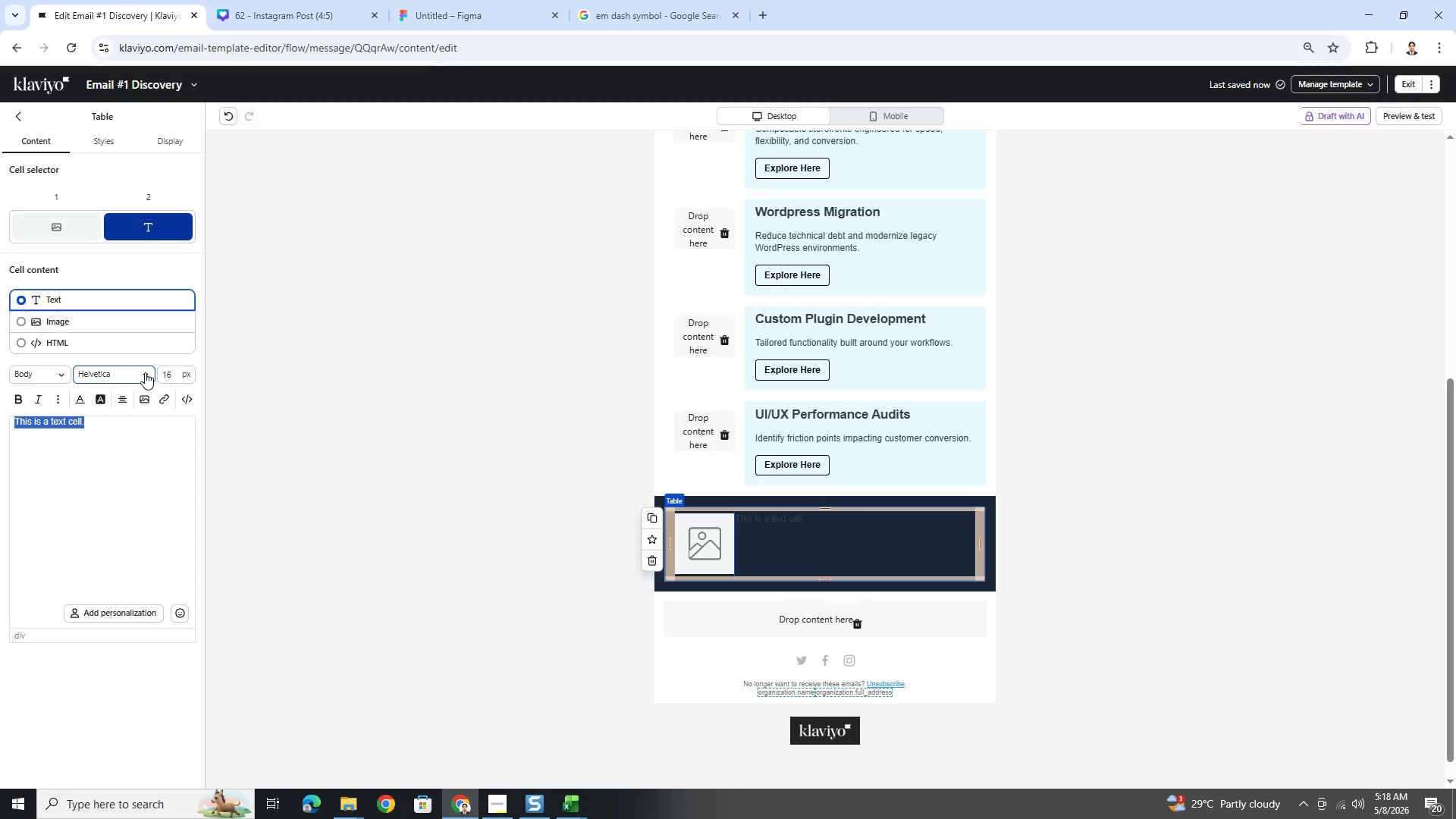 
left_click([78, 400])
 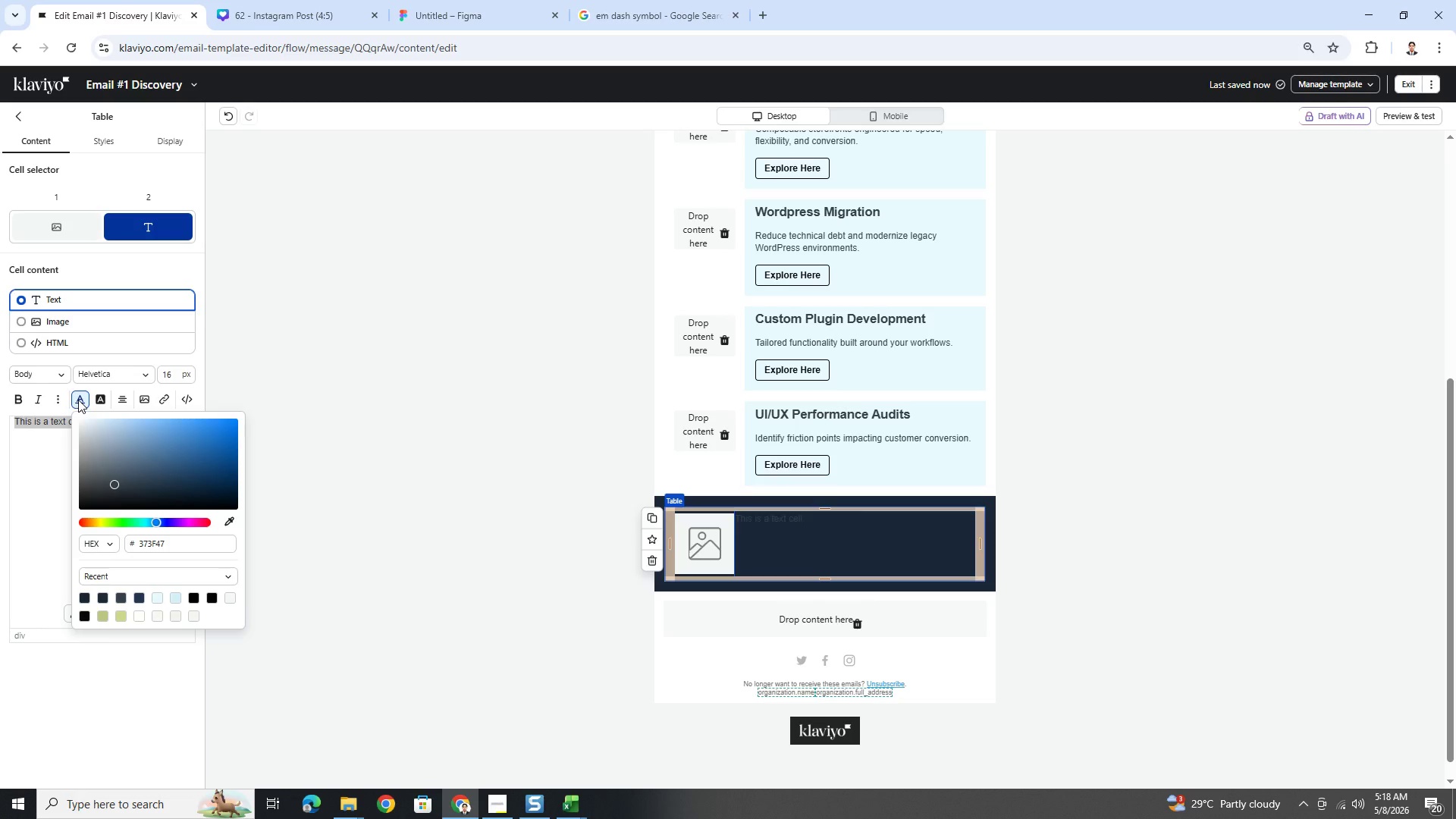 
left_click([78, 400])
 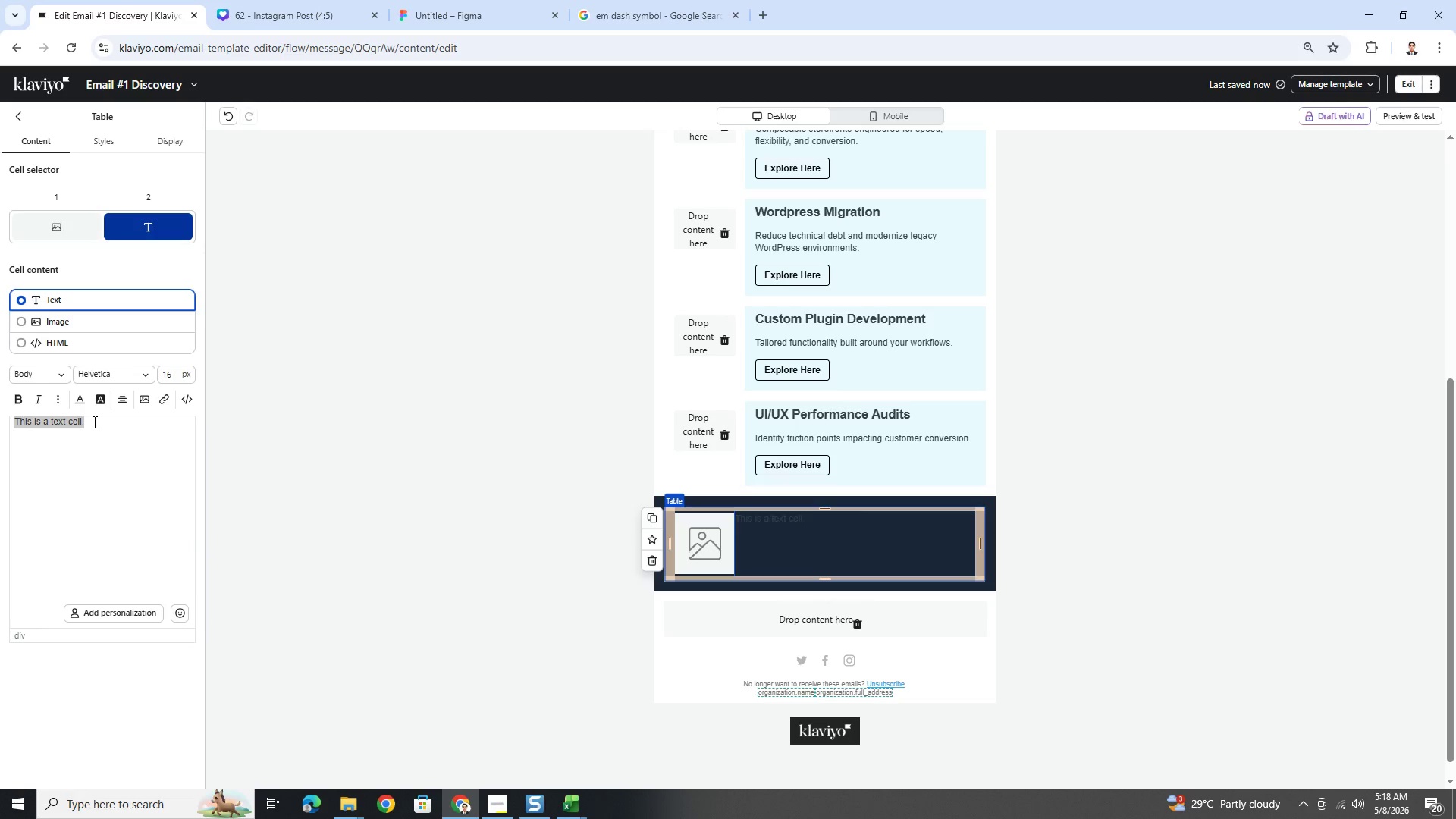 
type(Whe)
 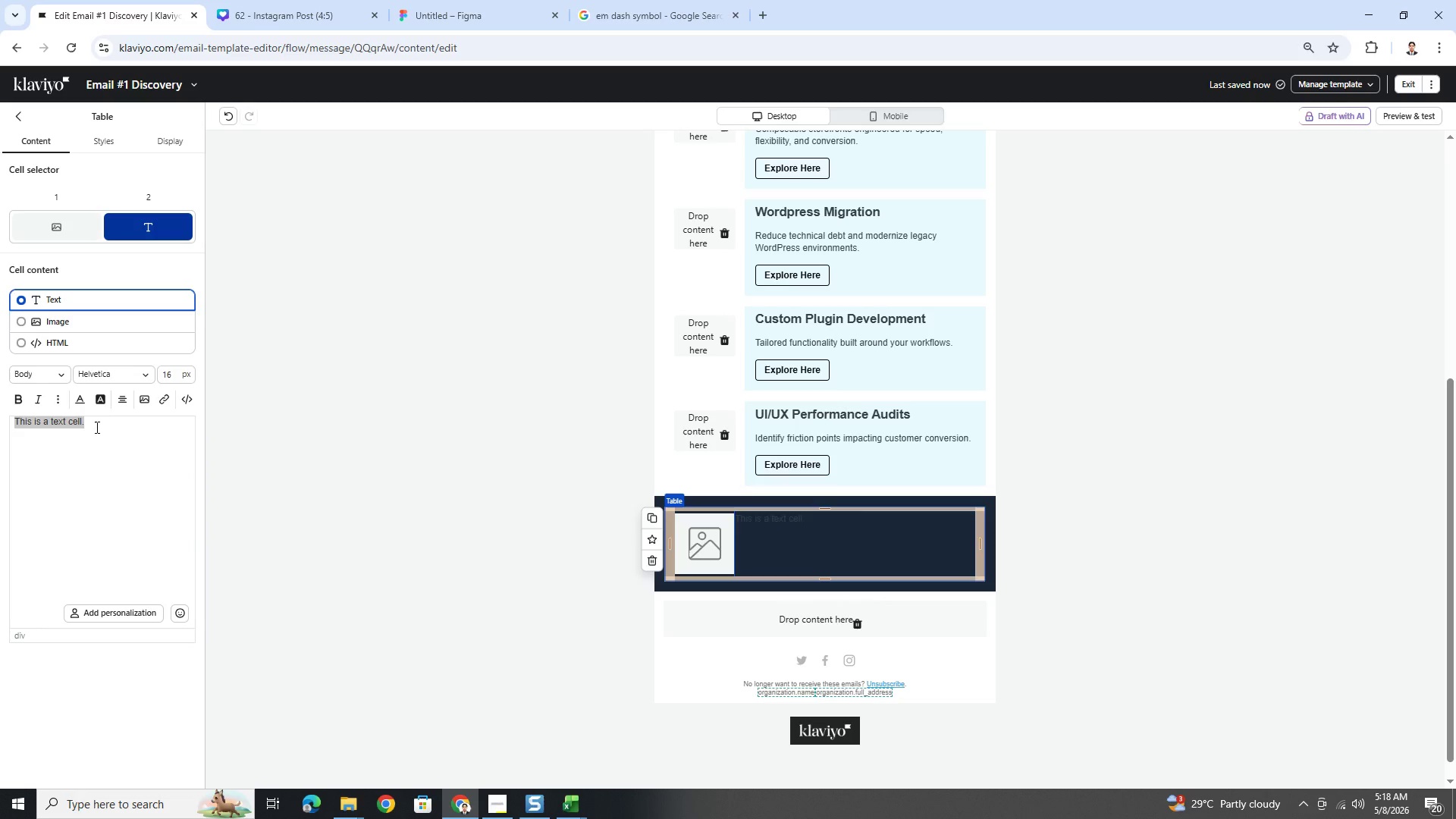 
double_click([96, 427])
 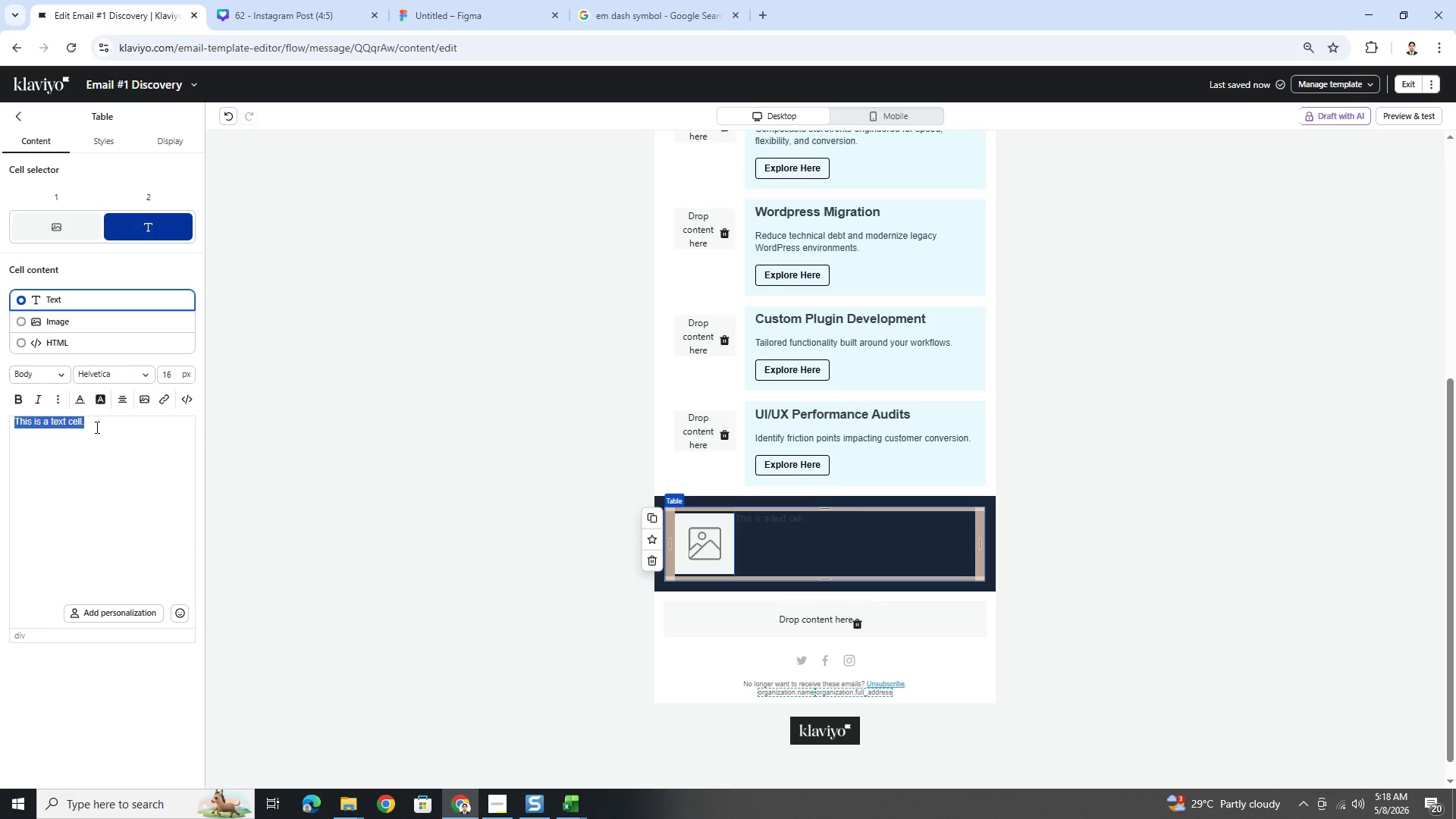 
triple_click([96, 427])
 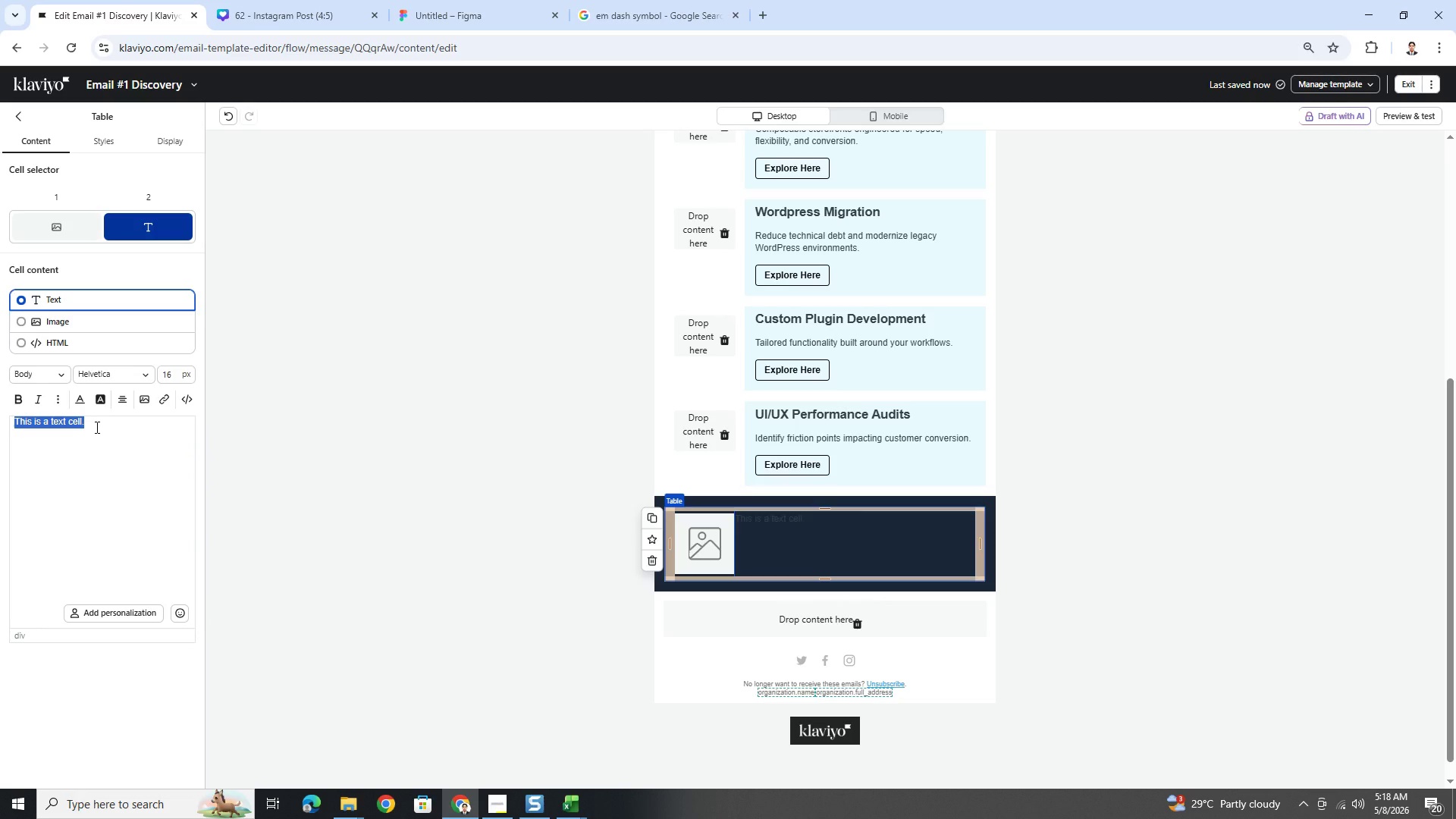 
wait(6.7)
 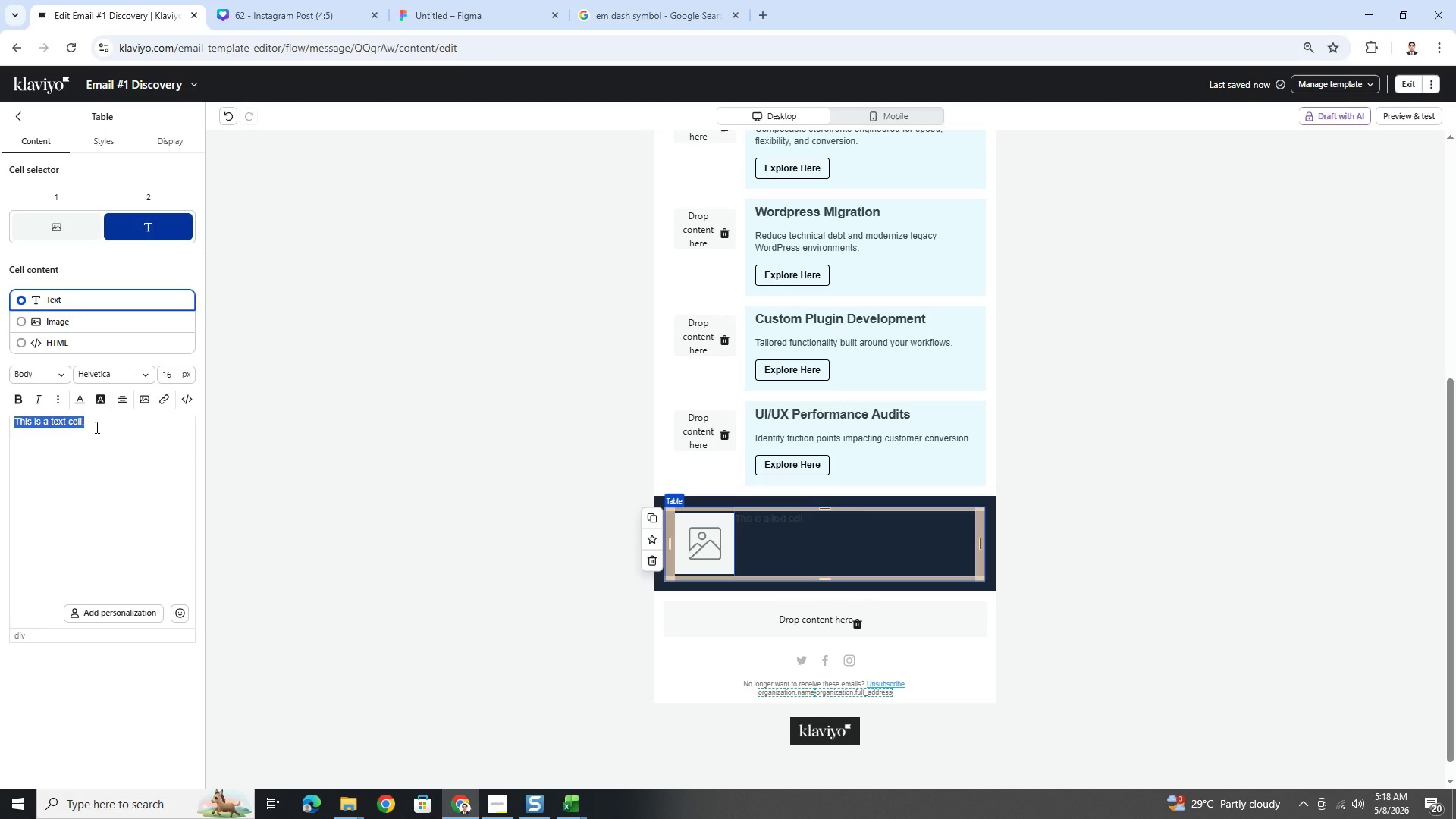 
type(Whether your)
key(Backspace)
type('re planning a complete replatform)
 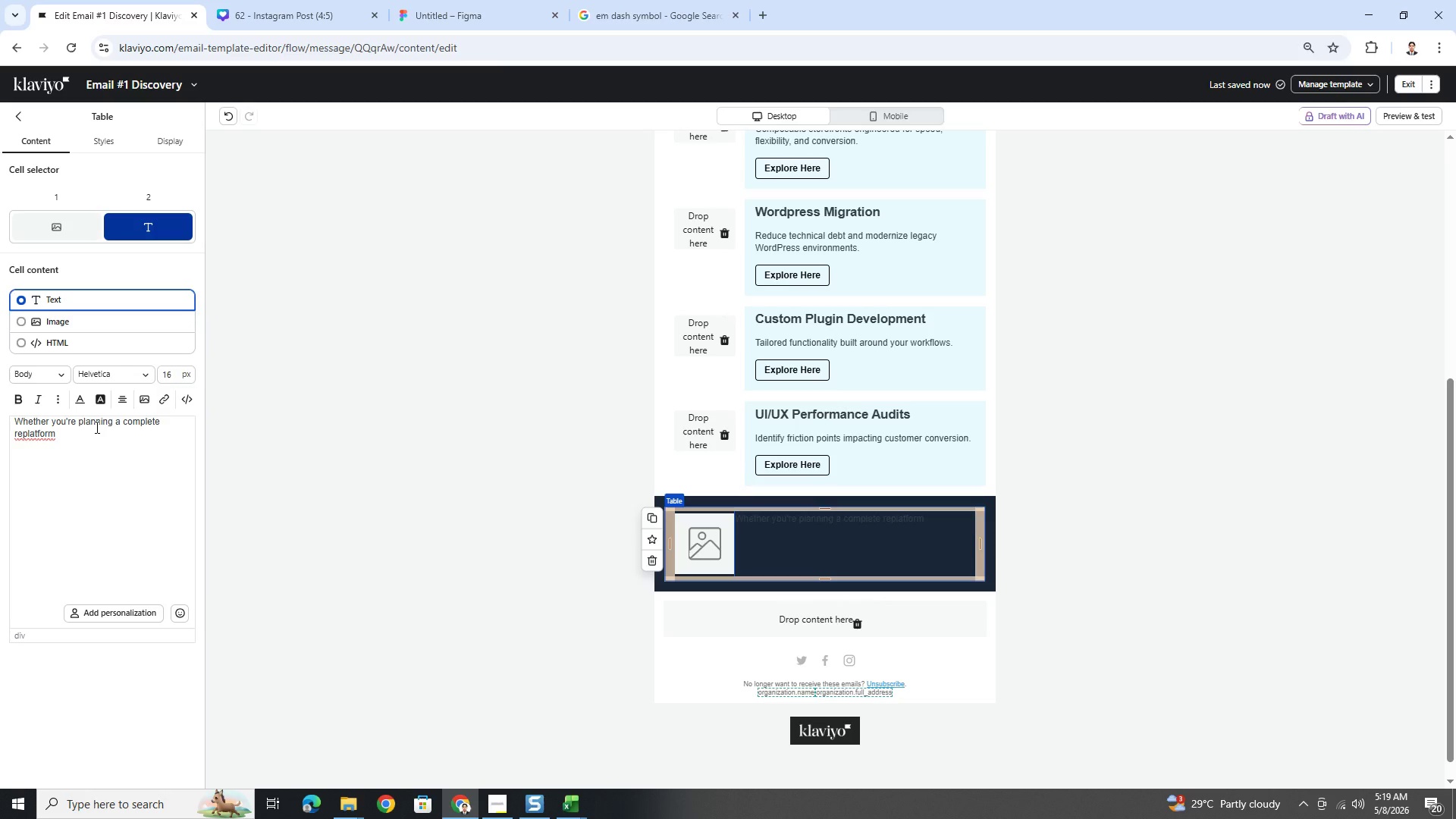 
wait(6.45)
 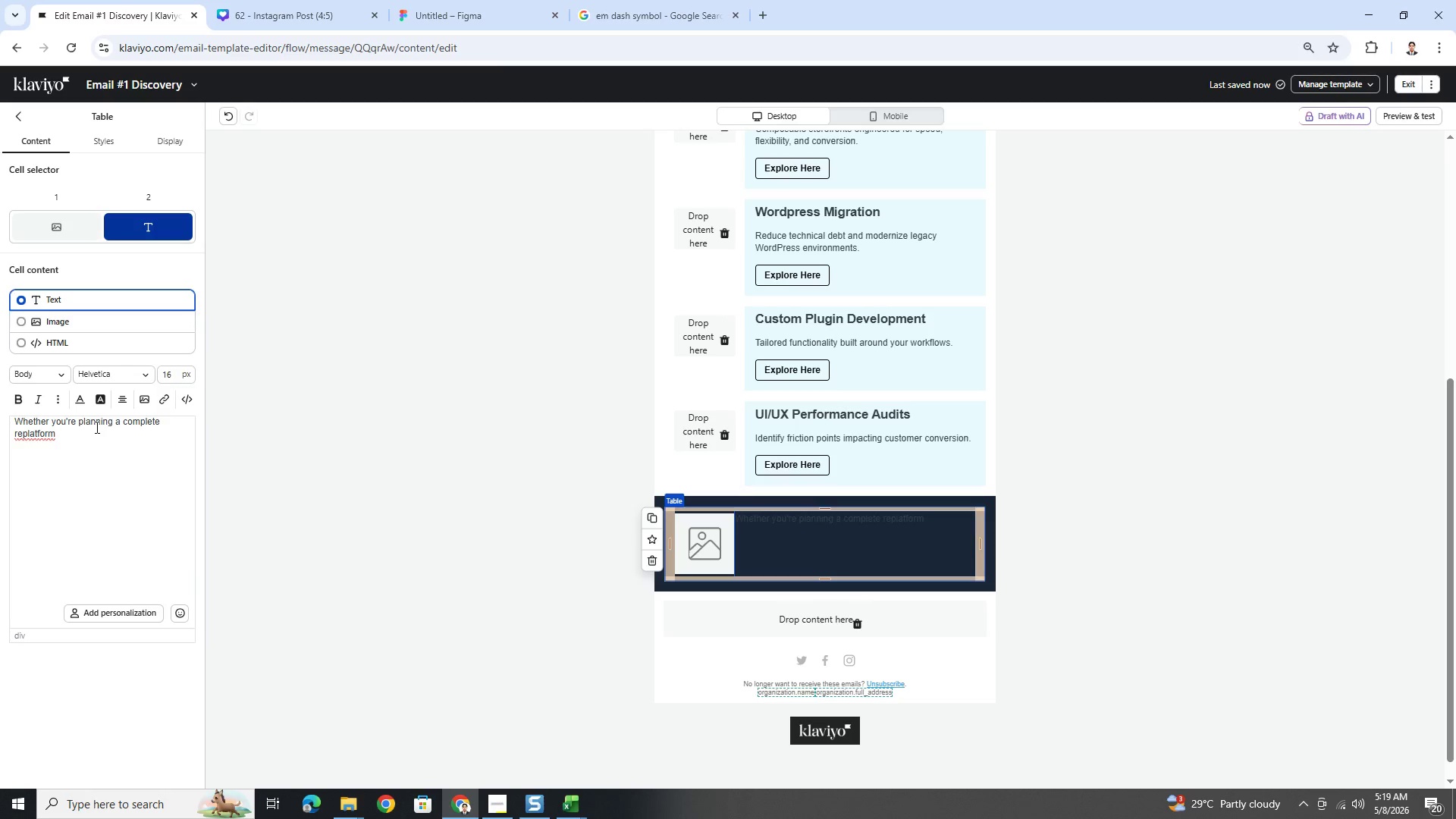 
type( or )
 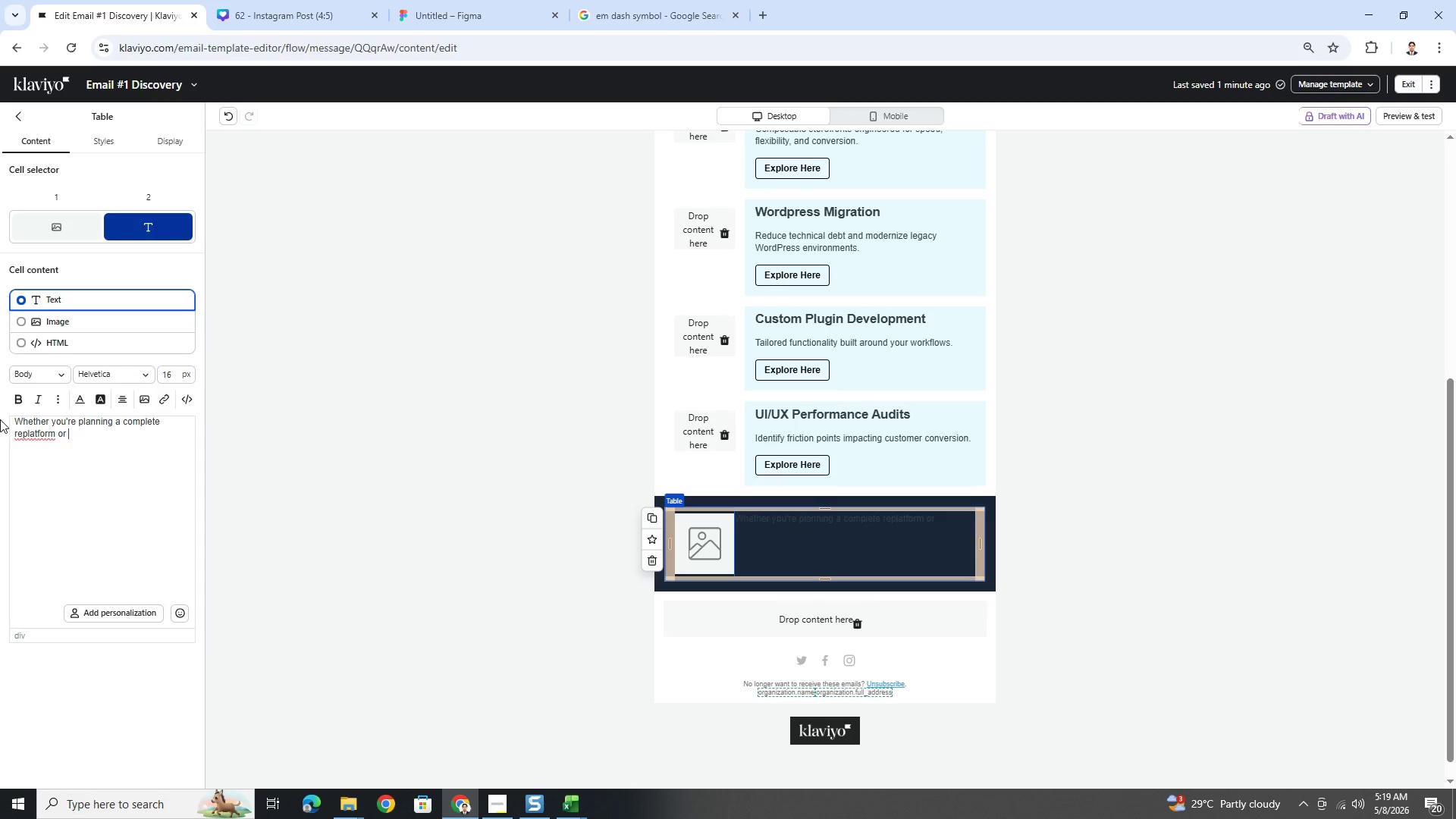 
left_click([27, 435])
 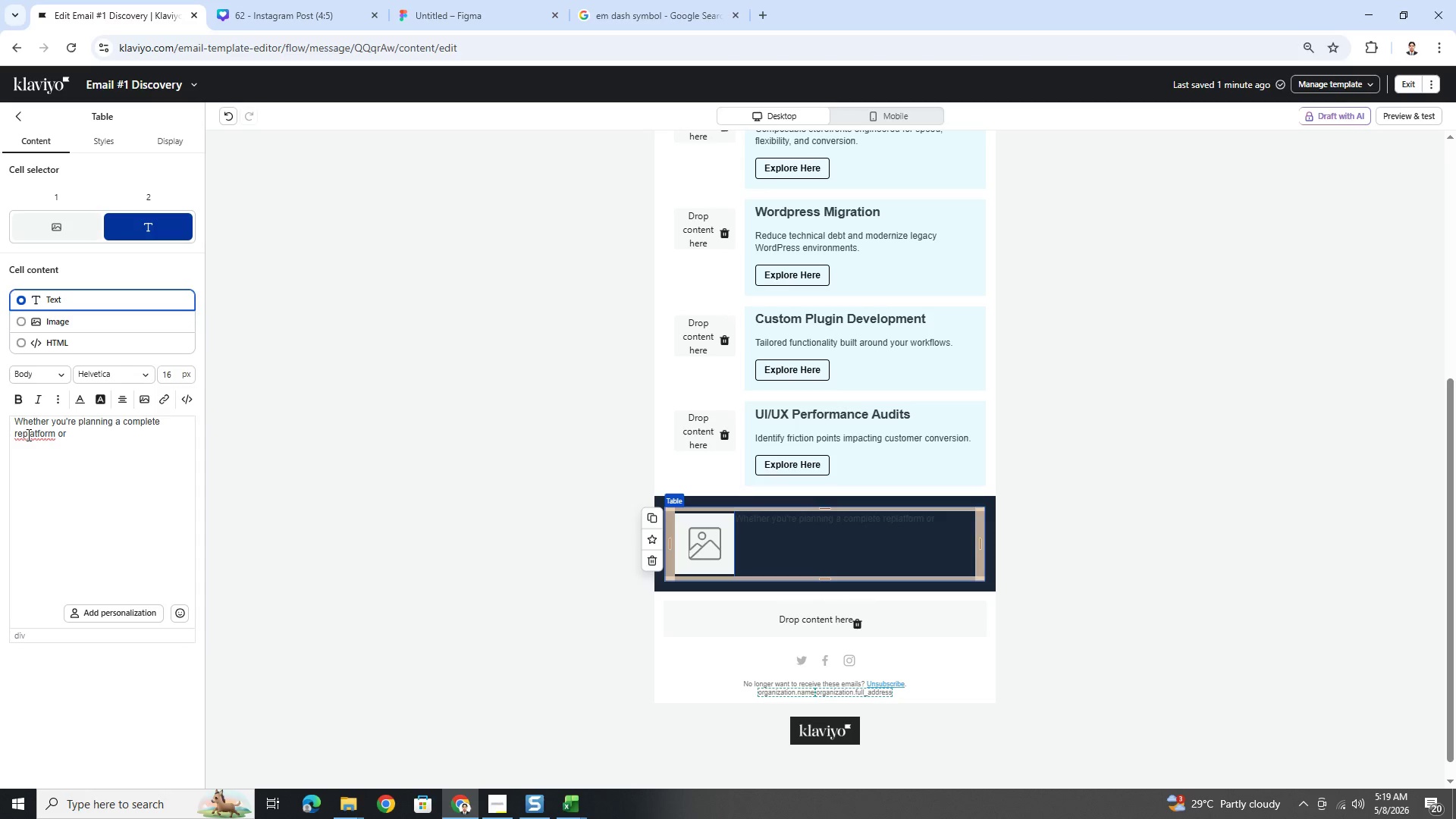 
right_click([27, 435])
 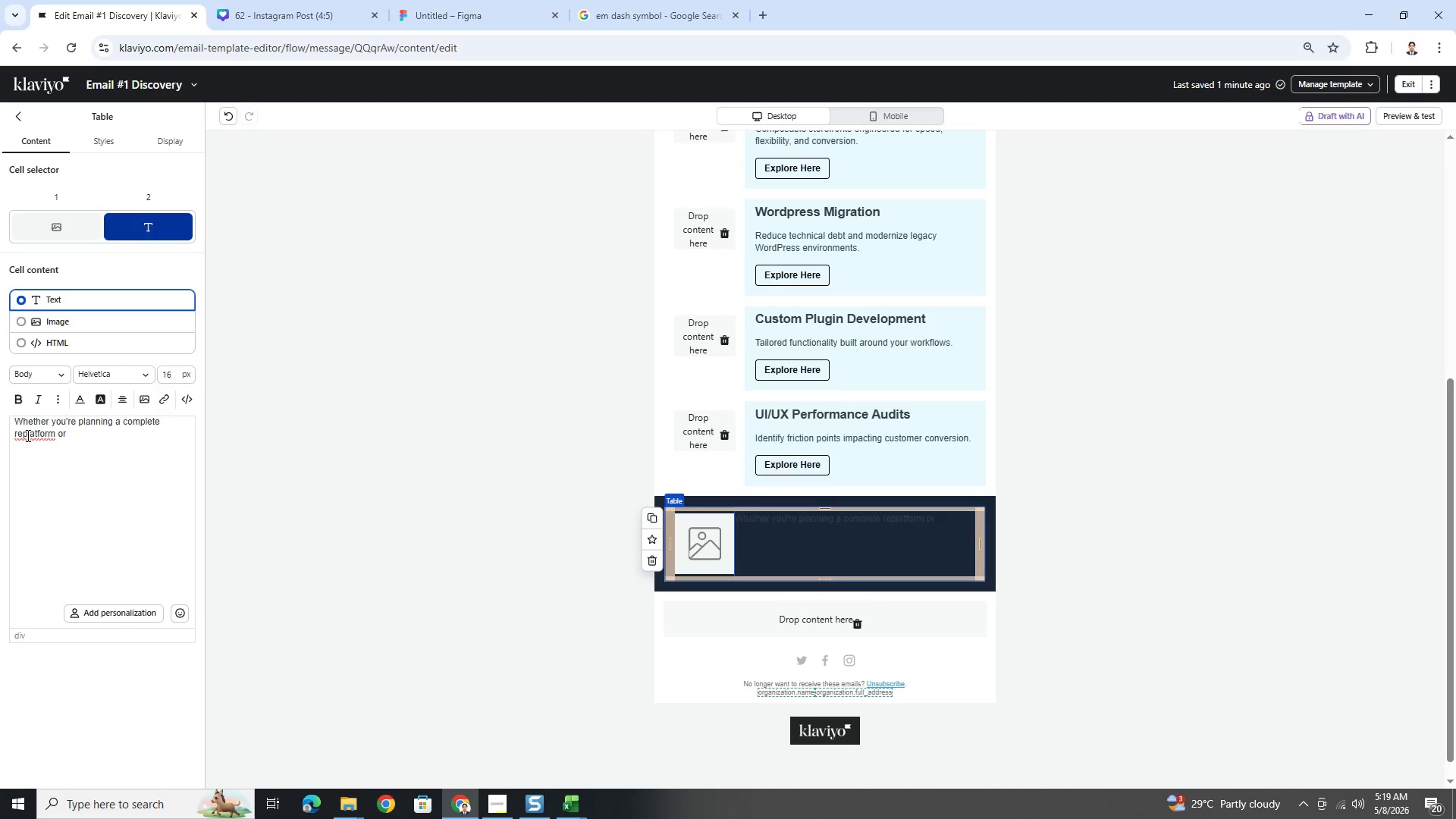 
double_click([26, 437])
 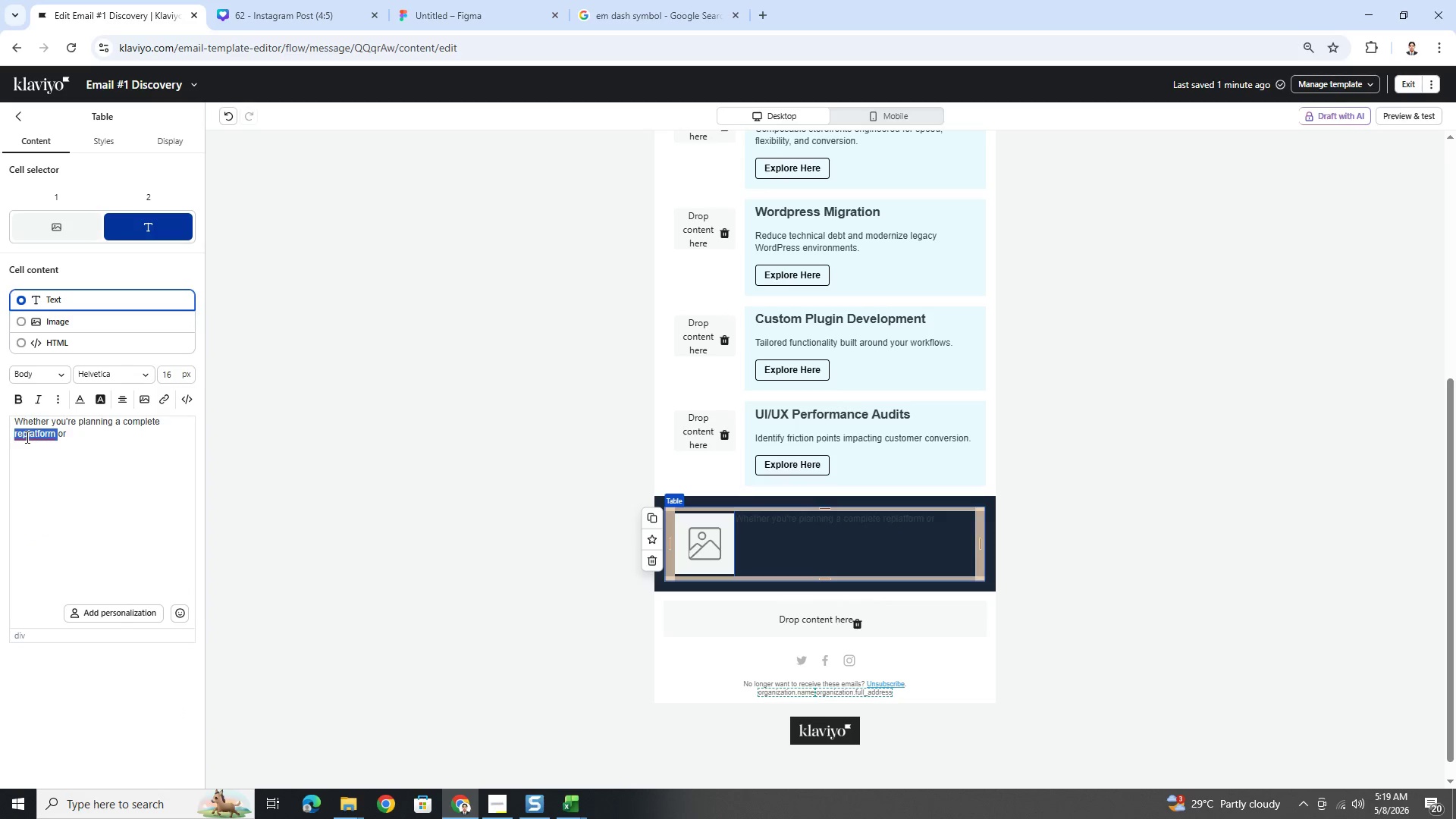 
triple_click([26, 437])
 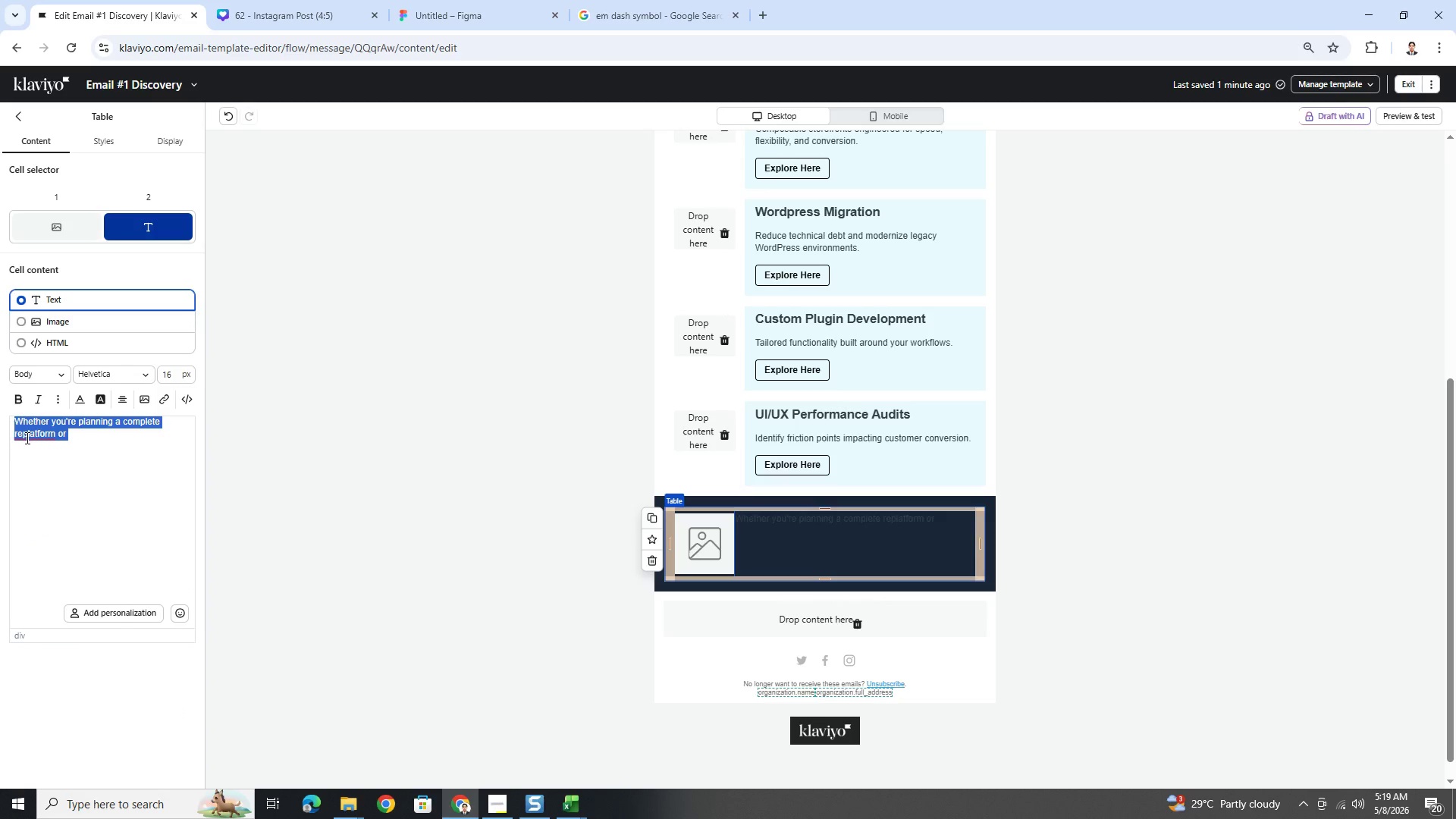 
left_click([26, 438])
 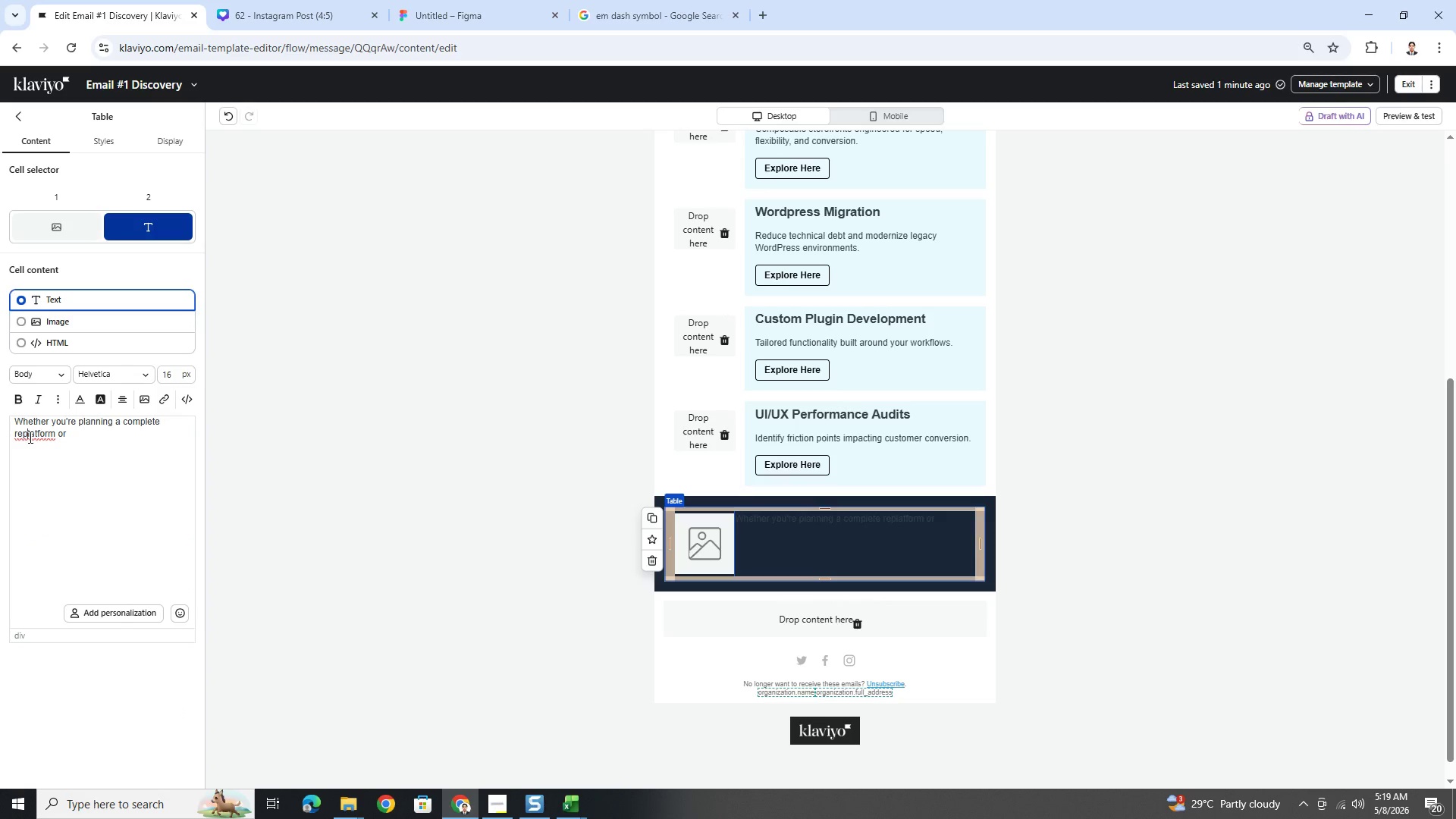 
right_click([29, 437])
 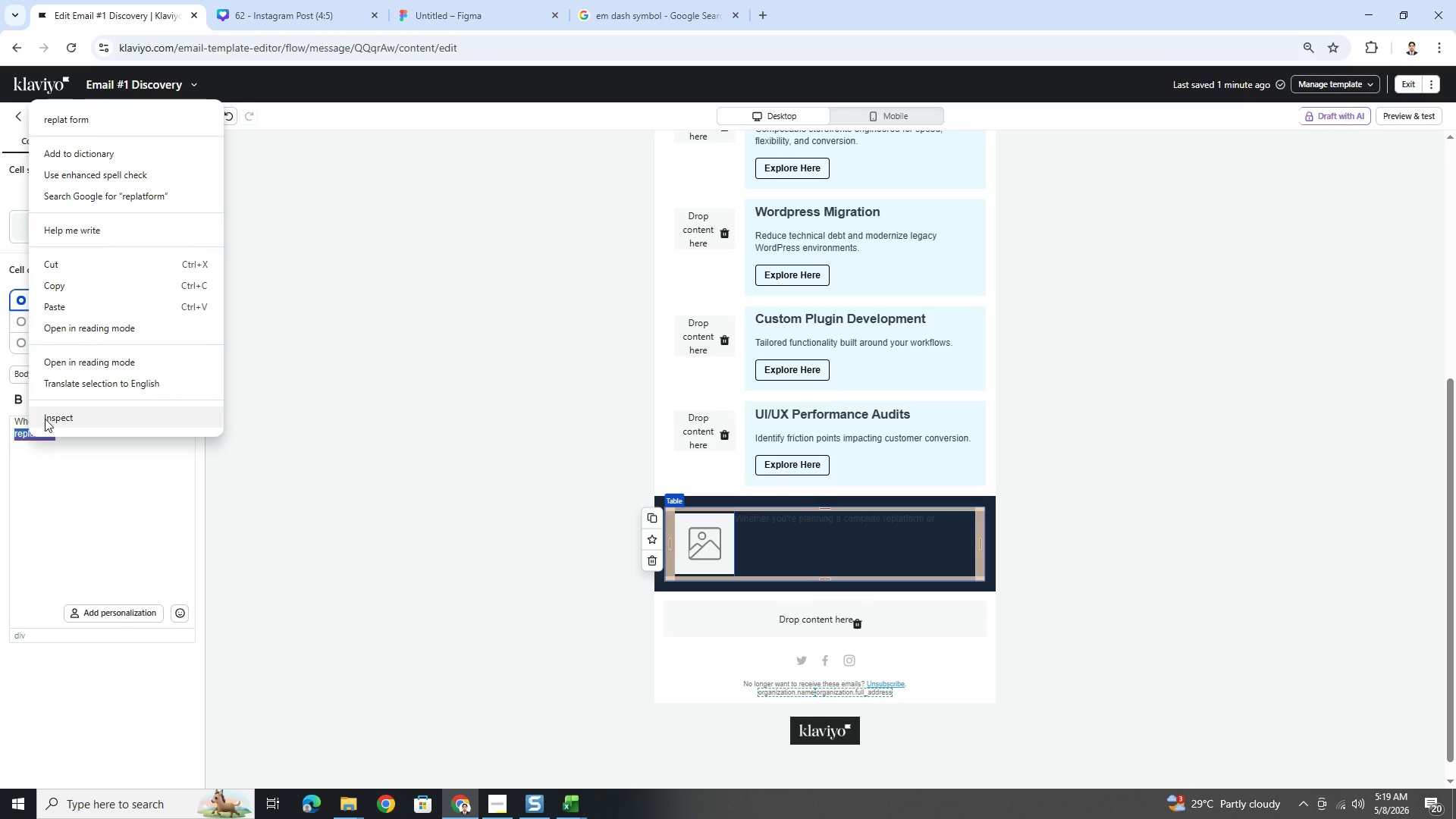 
left_click([56, 470])
 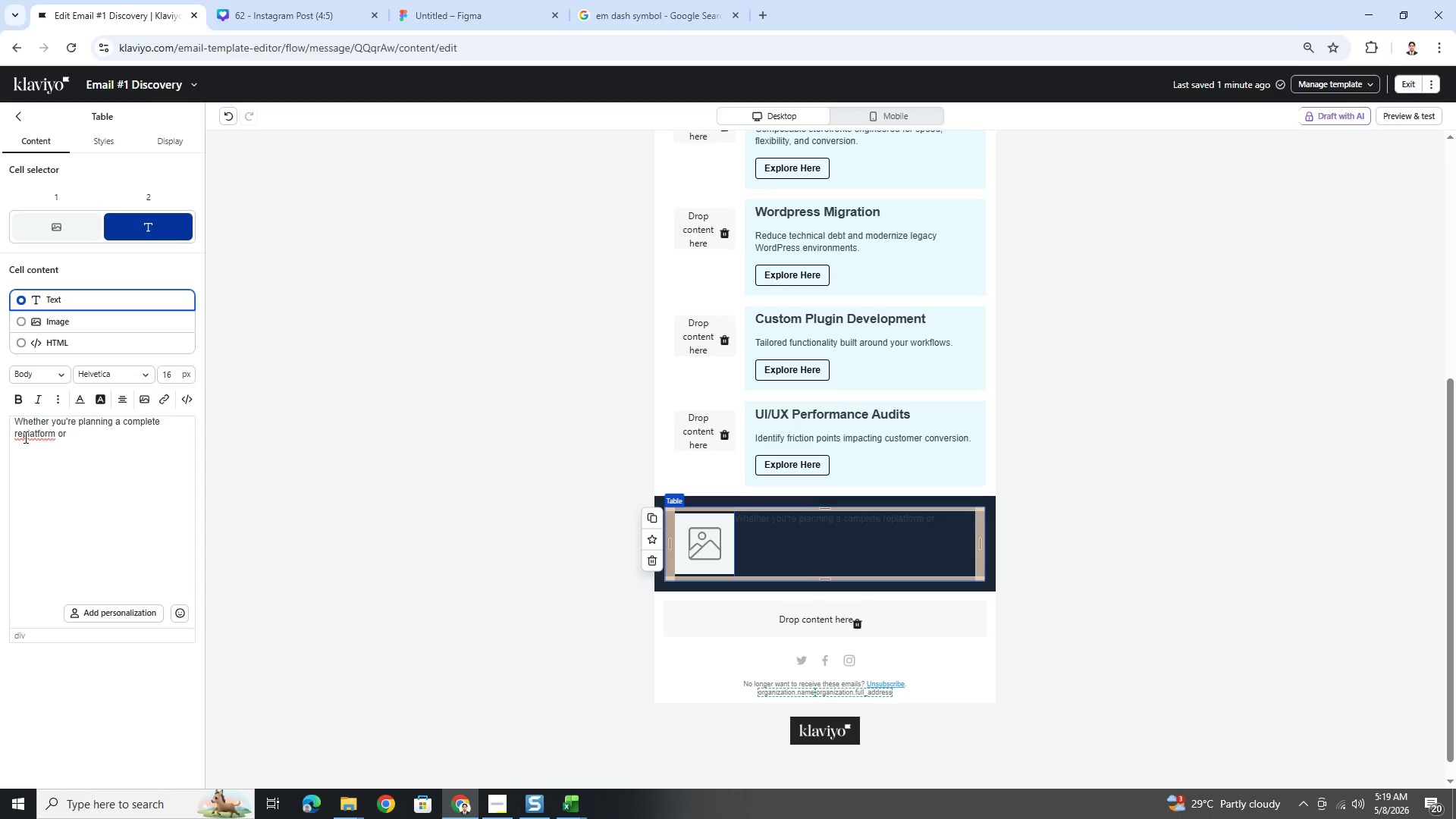 
left_click([21, 435])
 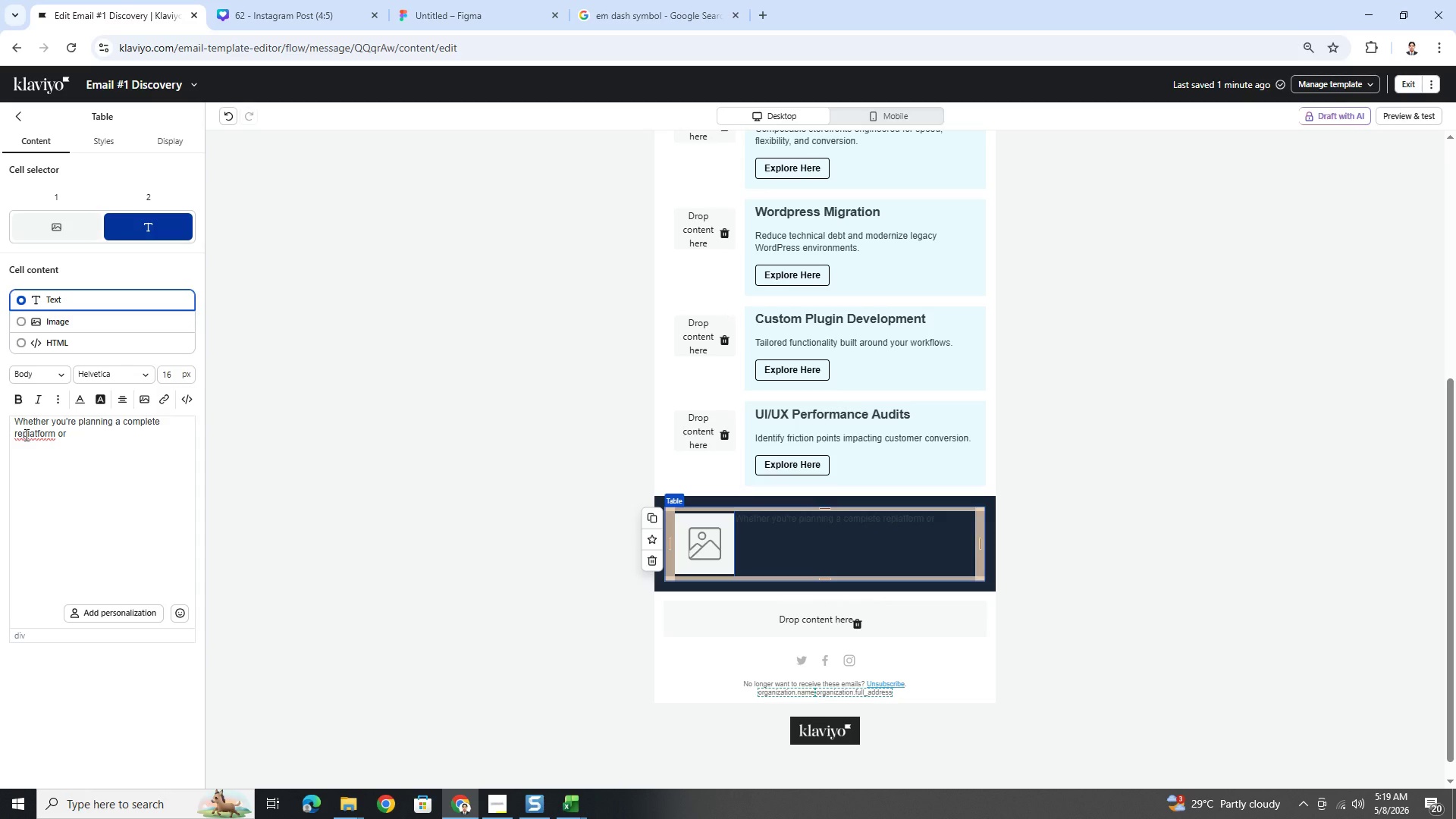 
key(Minus)
 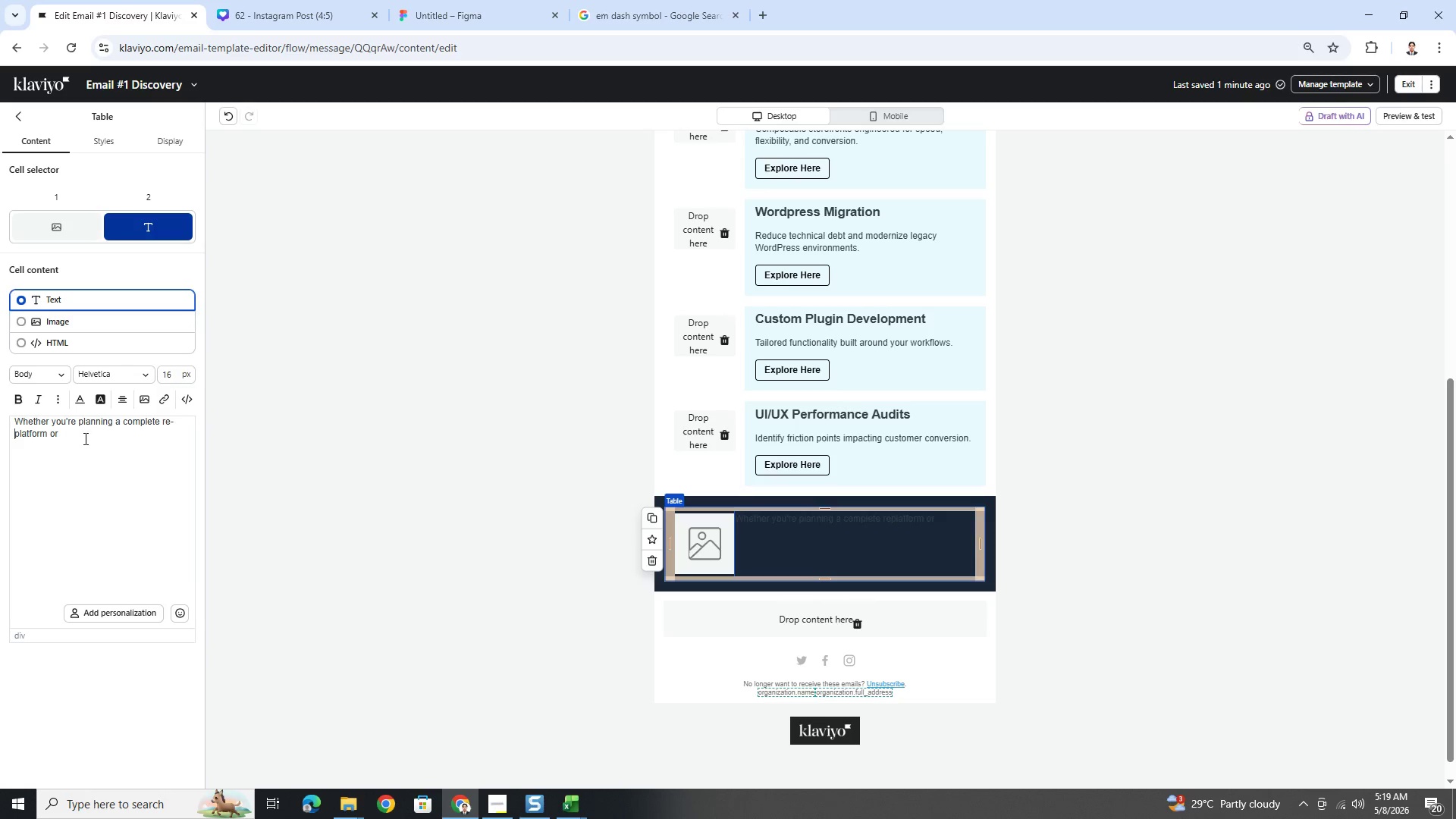 
left_click([86, 438])
 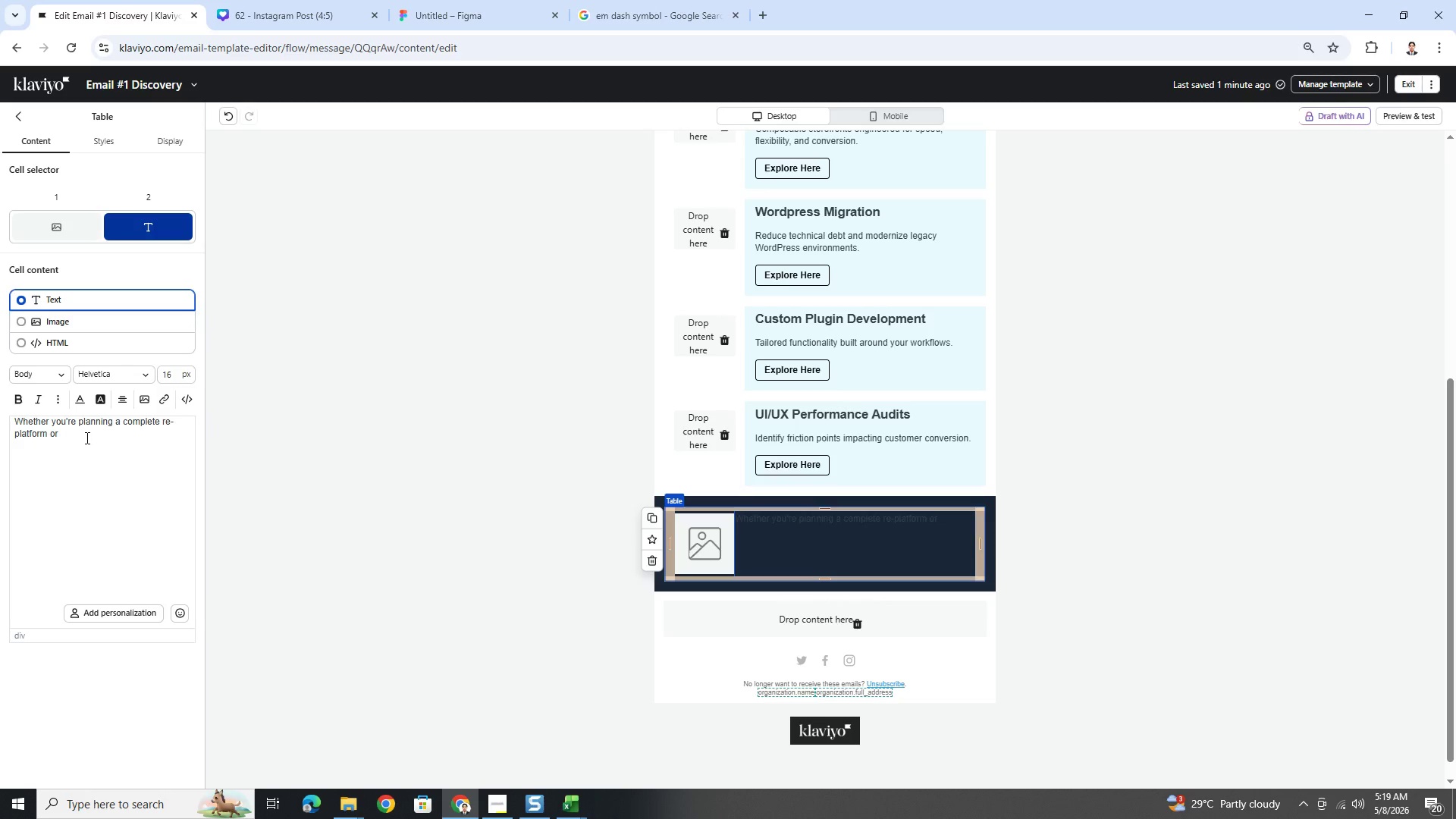 
type(simply evaluating your next technical)
 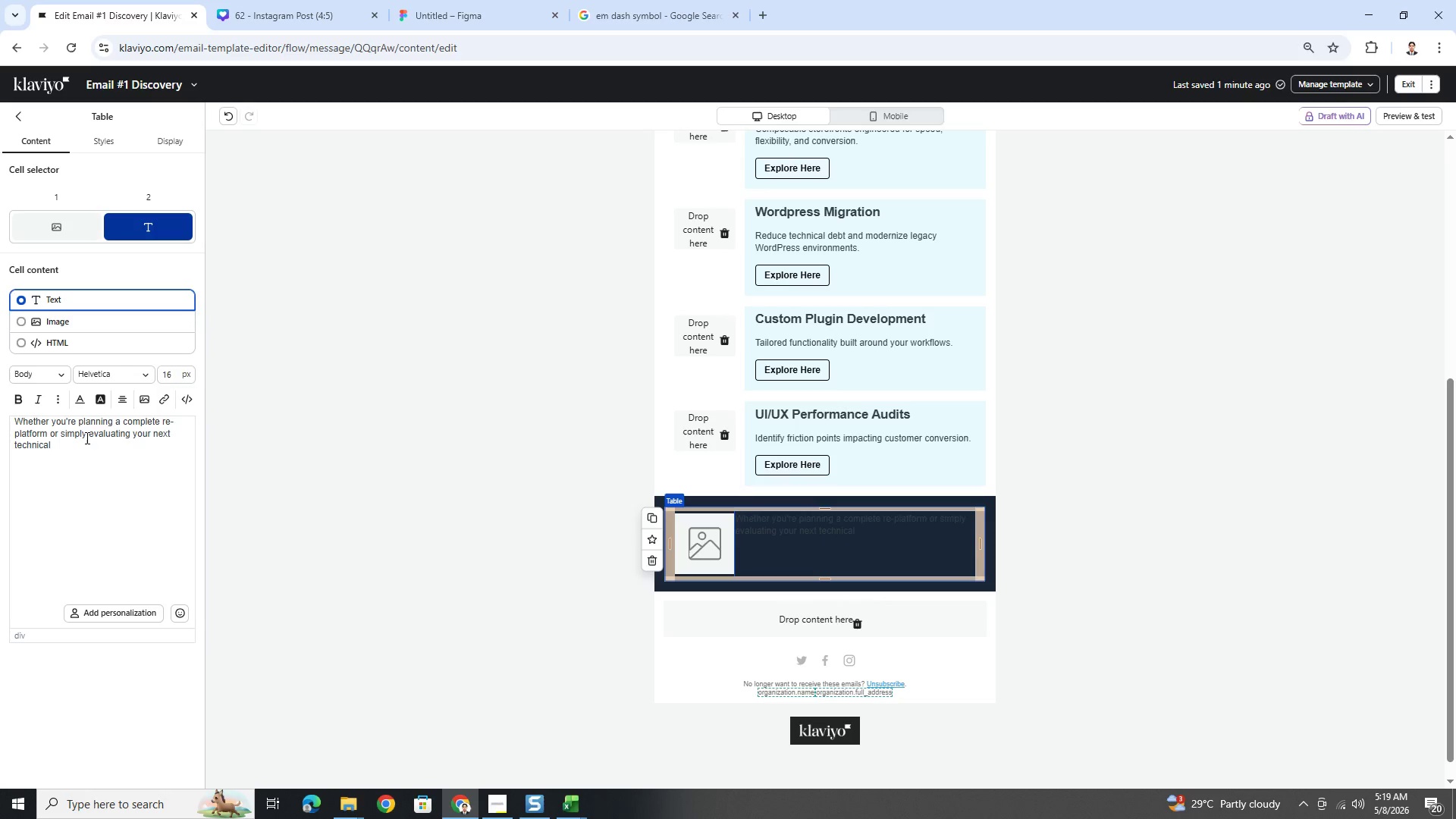 
wait(6.81)
 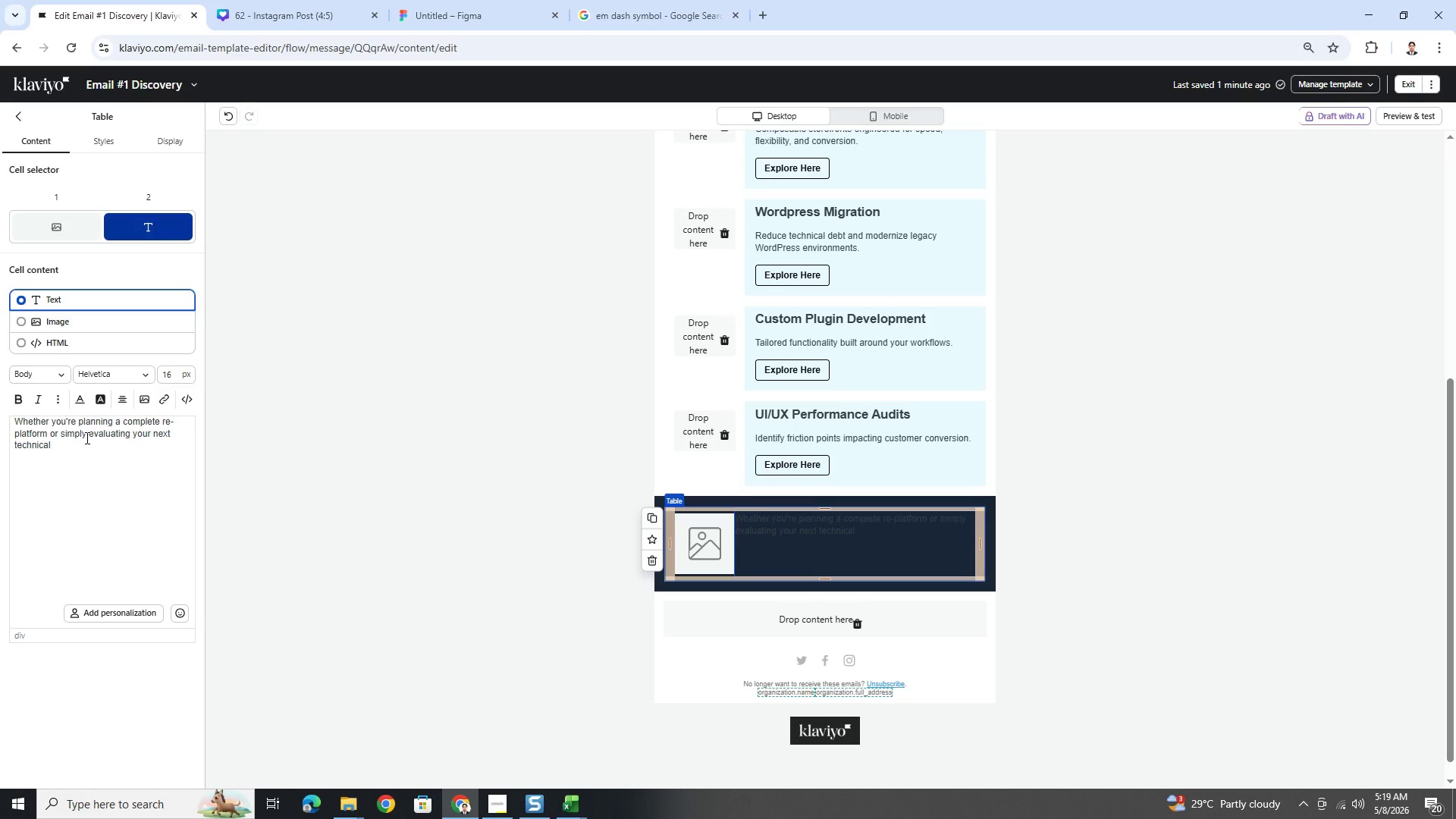 
type( move.)
key(Backspace)
type(, we'll help you understand the smartest path forward.)
 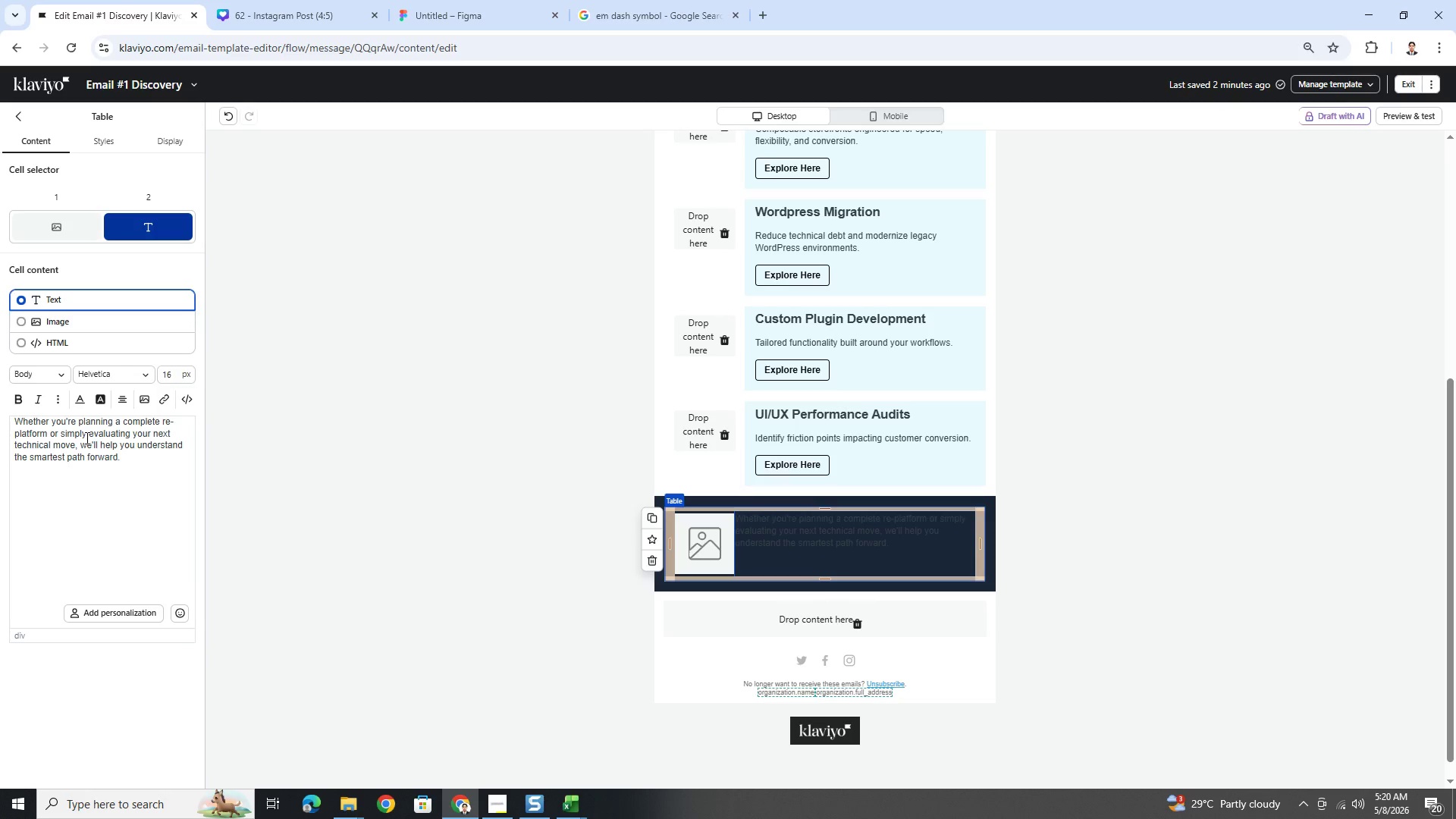 
wait(13.09)
 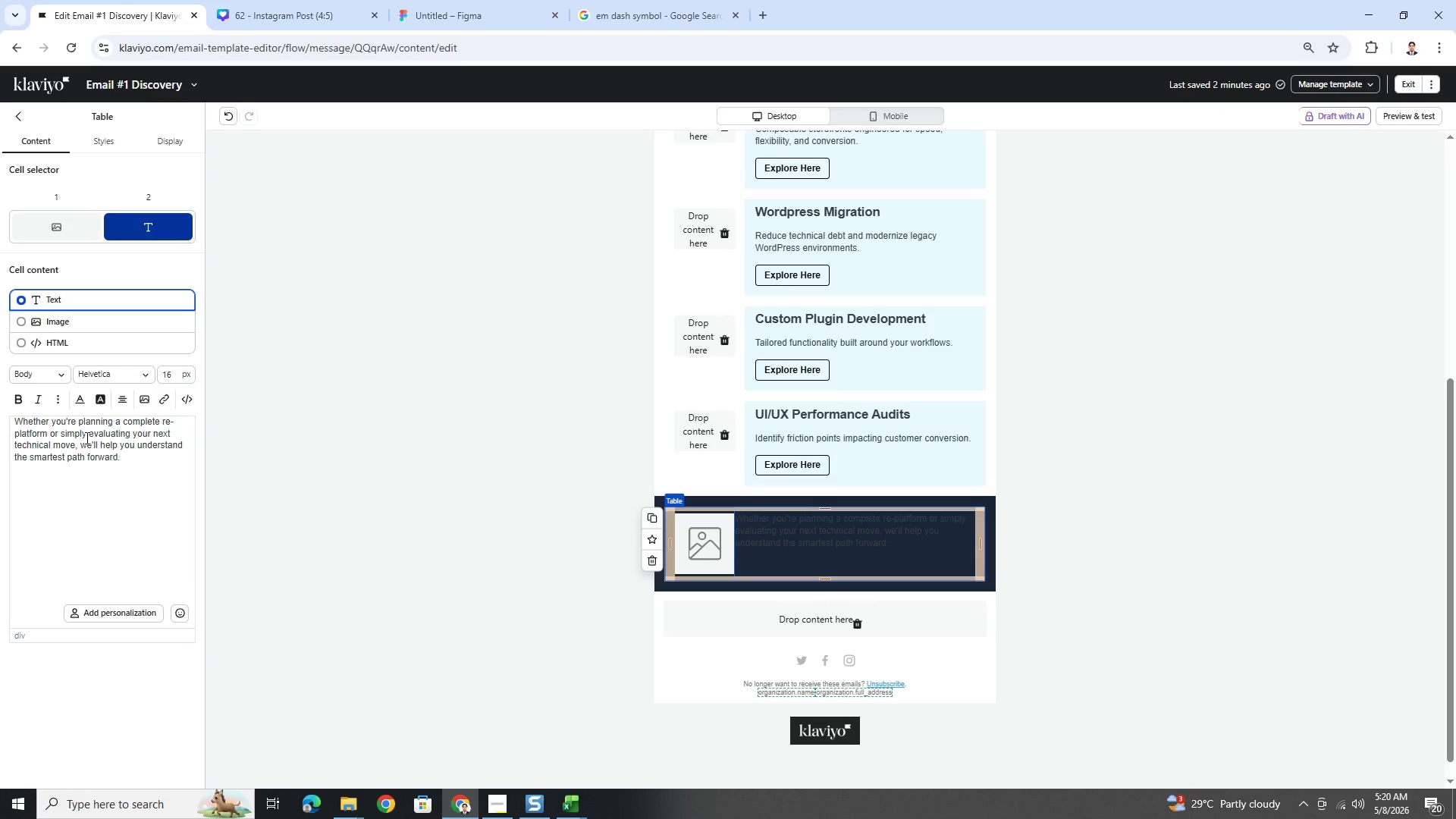 
key(Enter)
 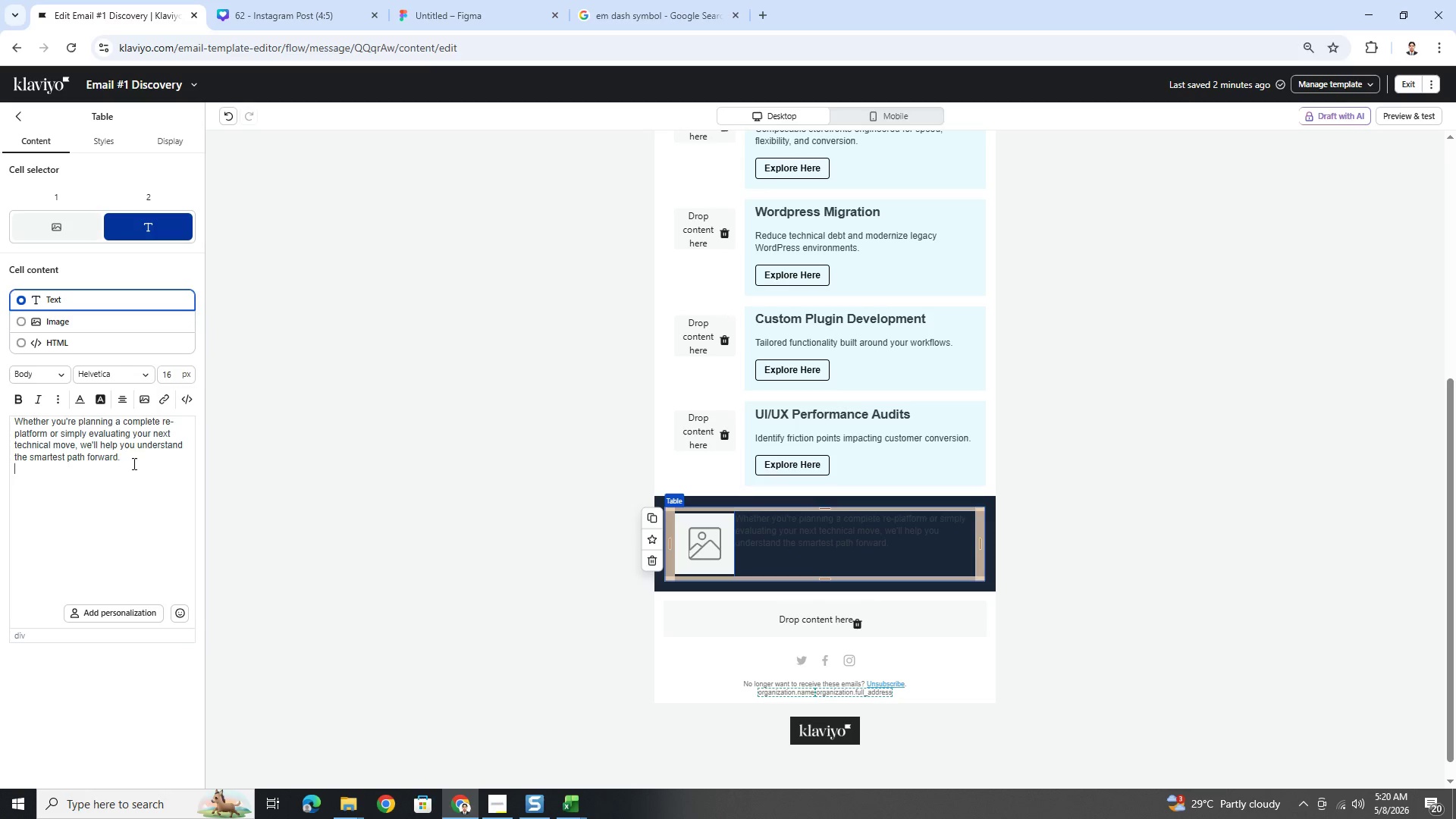 
key(Enter)
 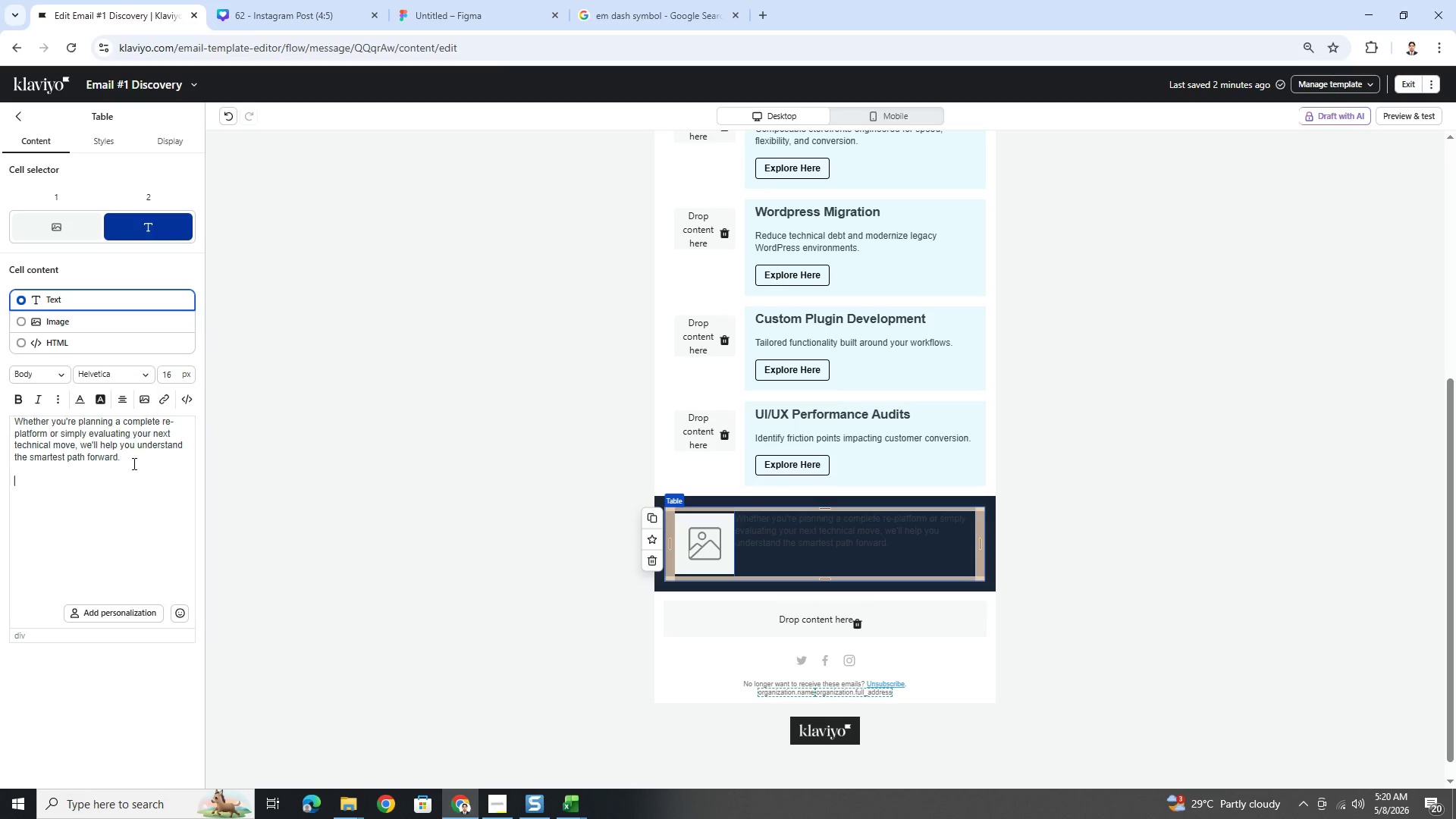 
type(- Nexus Flow Studio)
 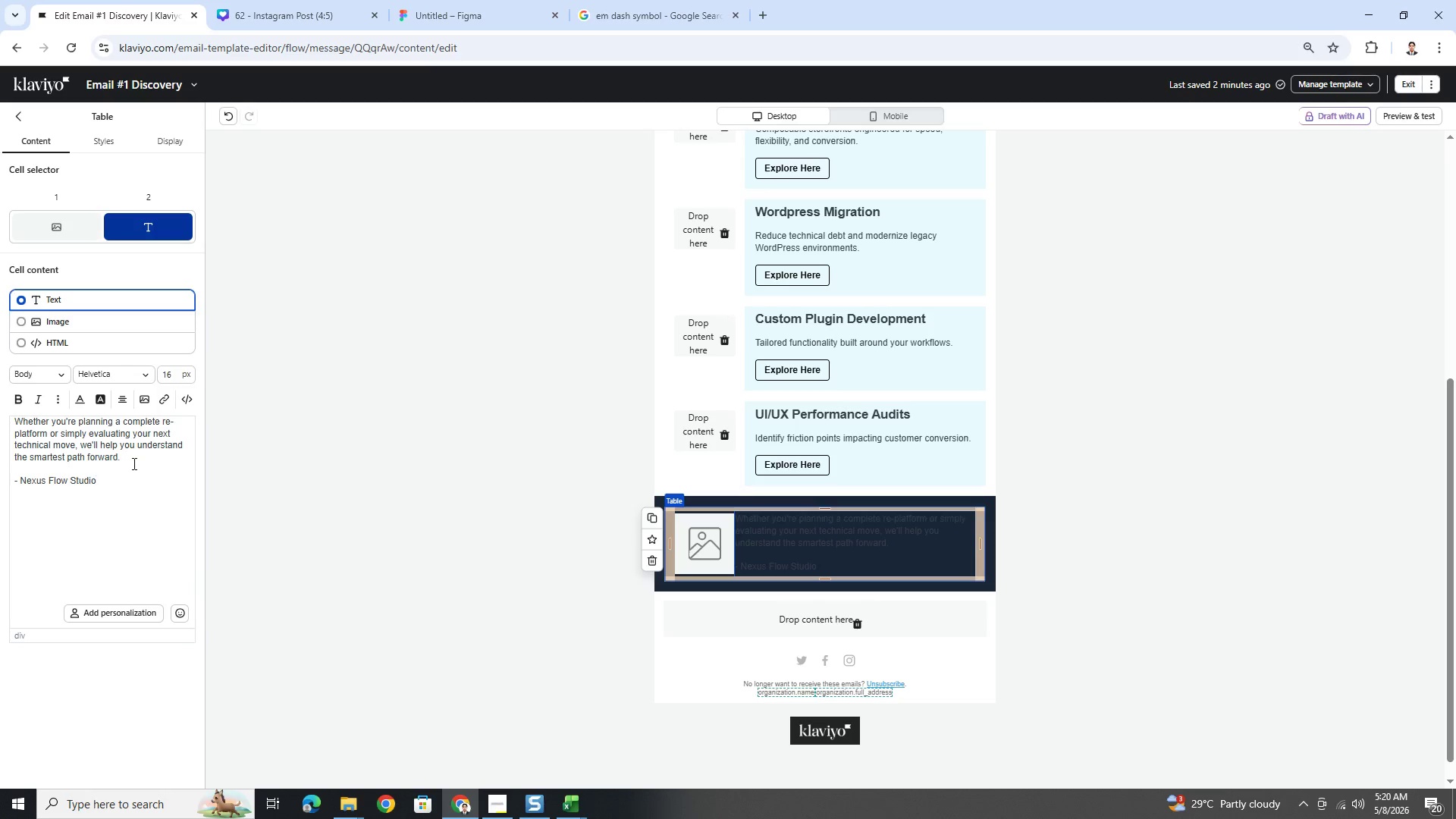 
key(Control+A)
 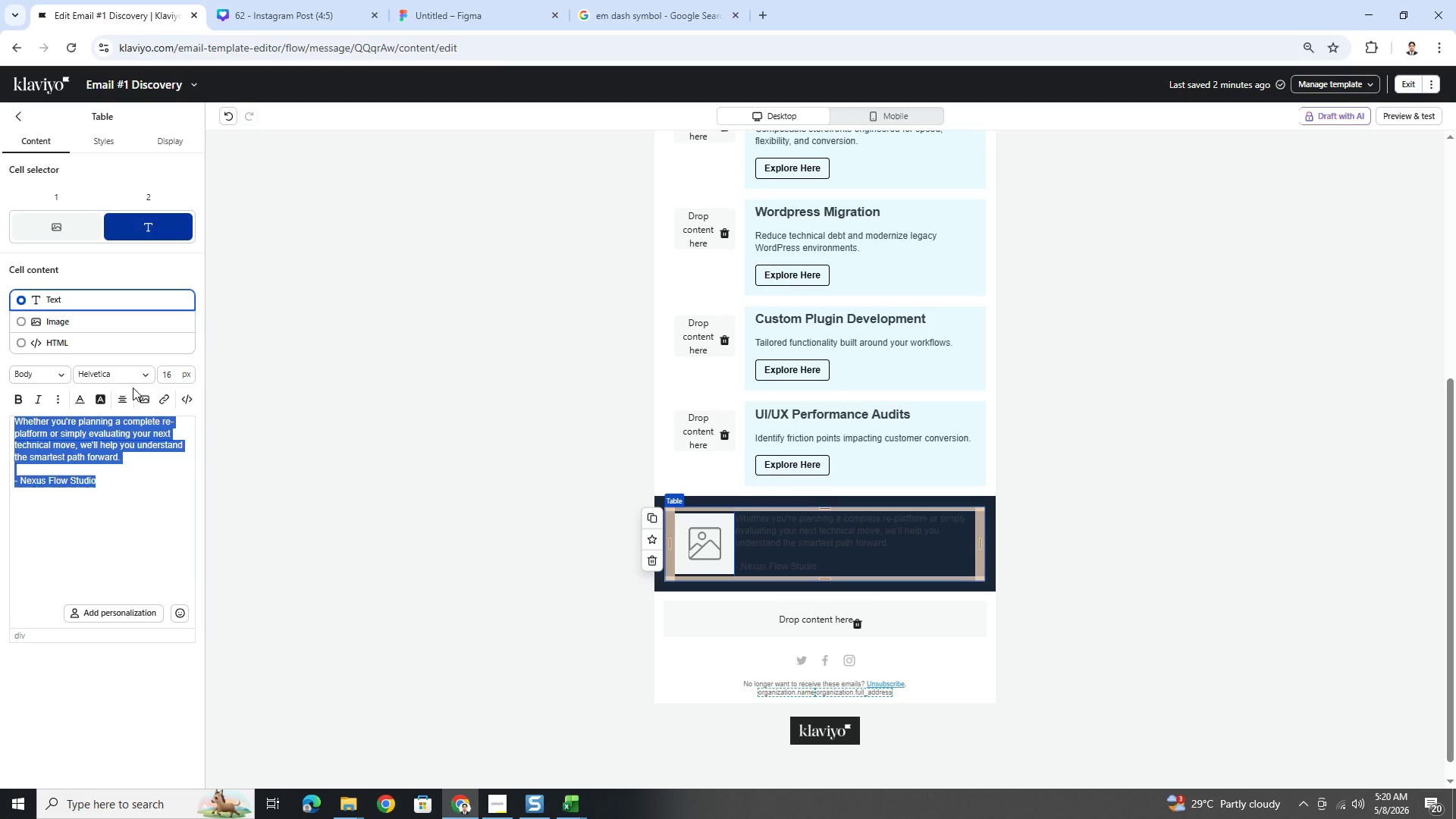 
left_click([86, 398])
 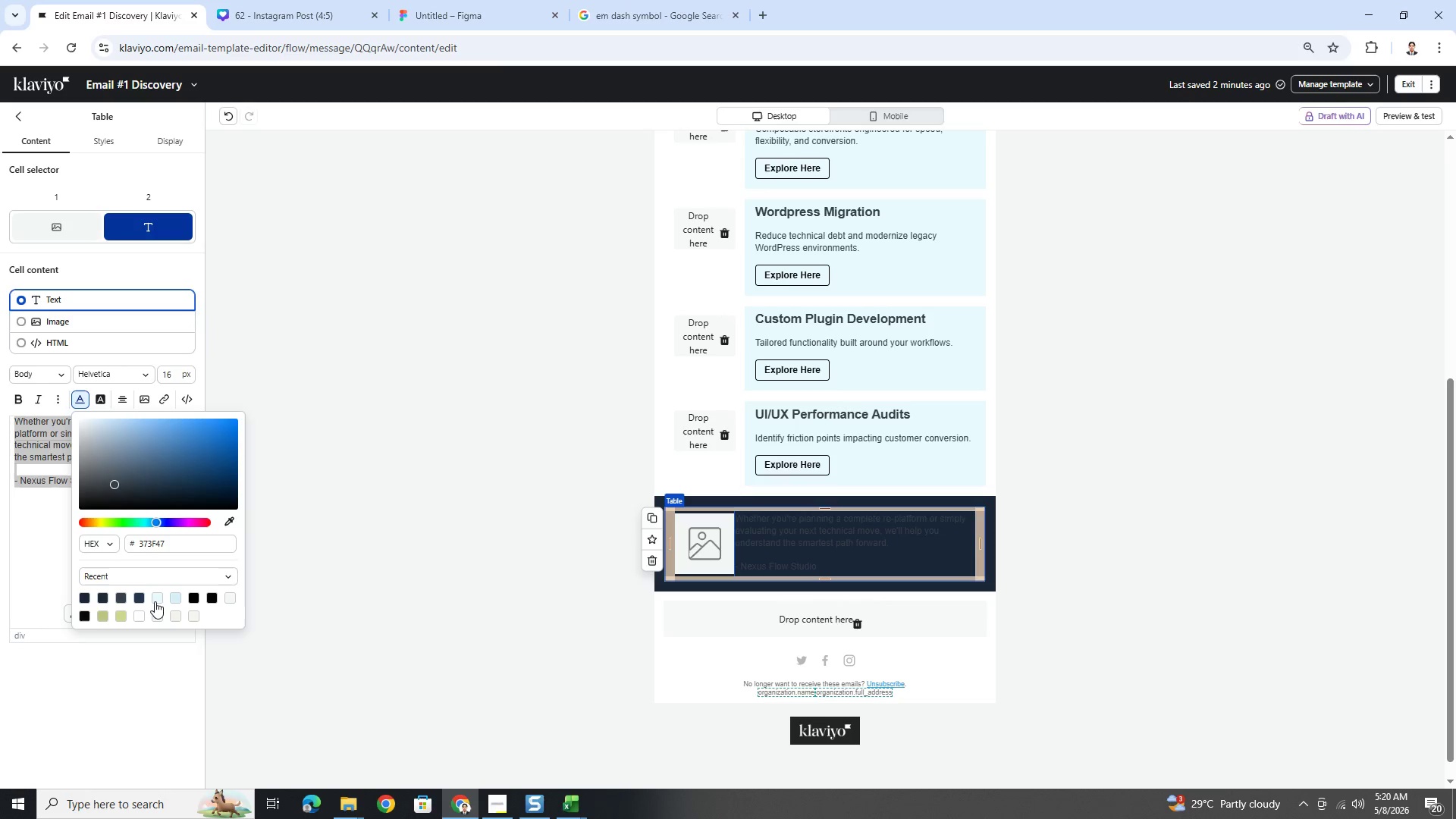 
left_click([140, 613])
 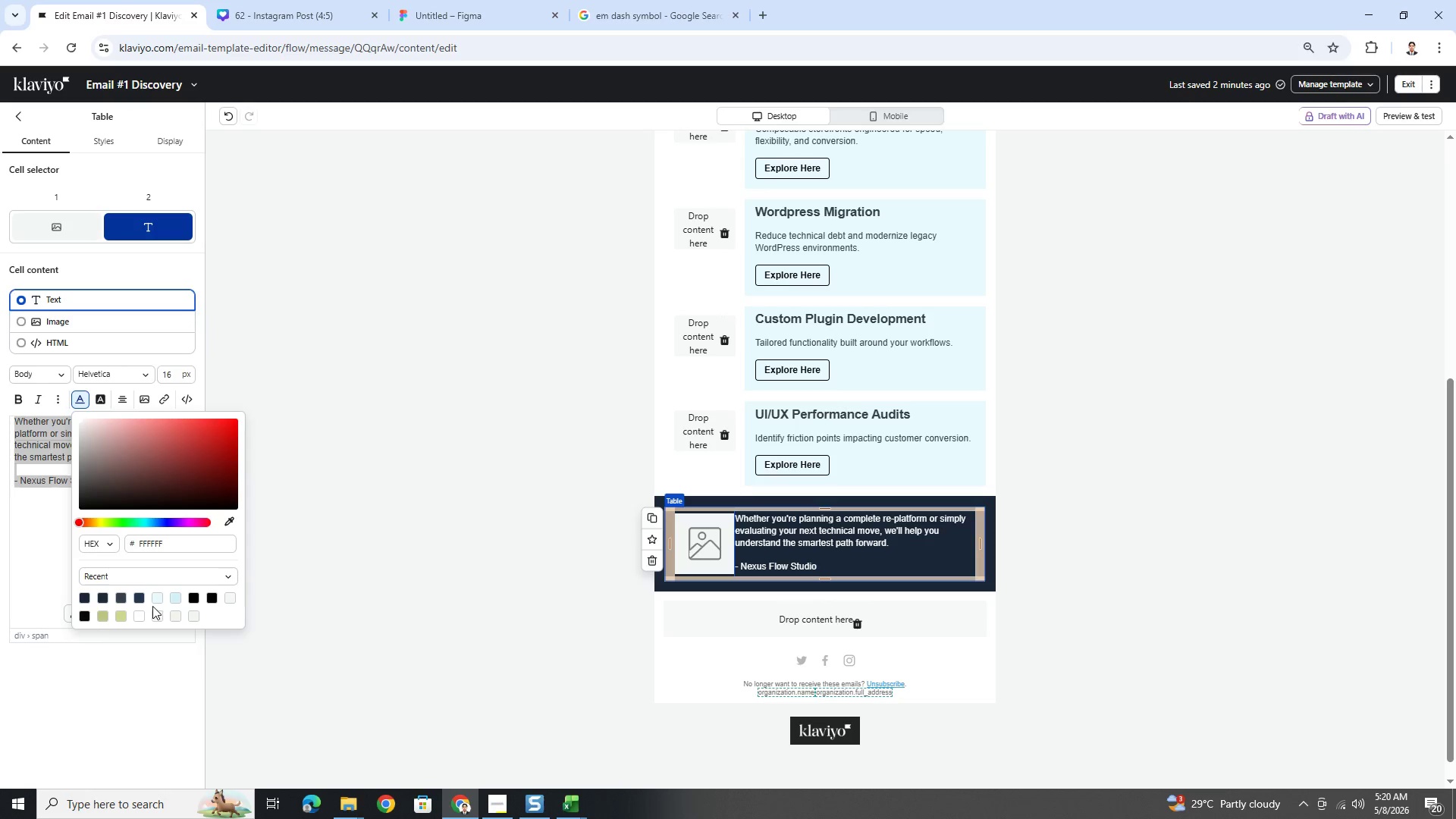 
left_click([160, 598])
 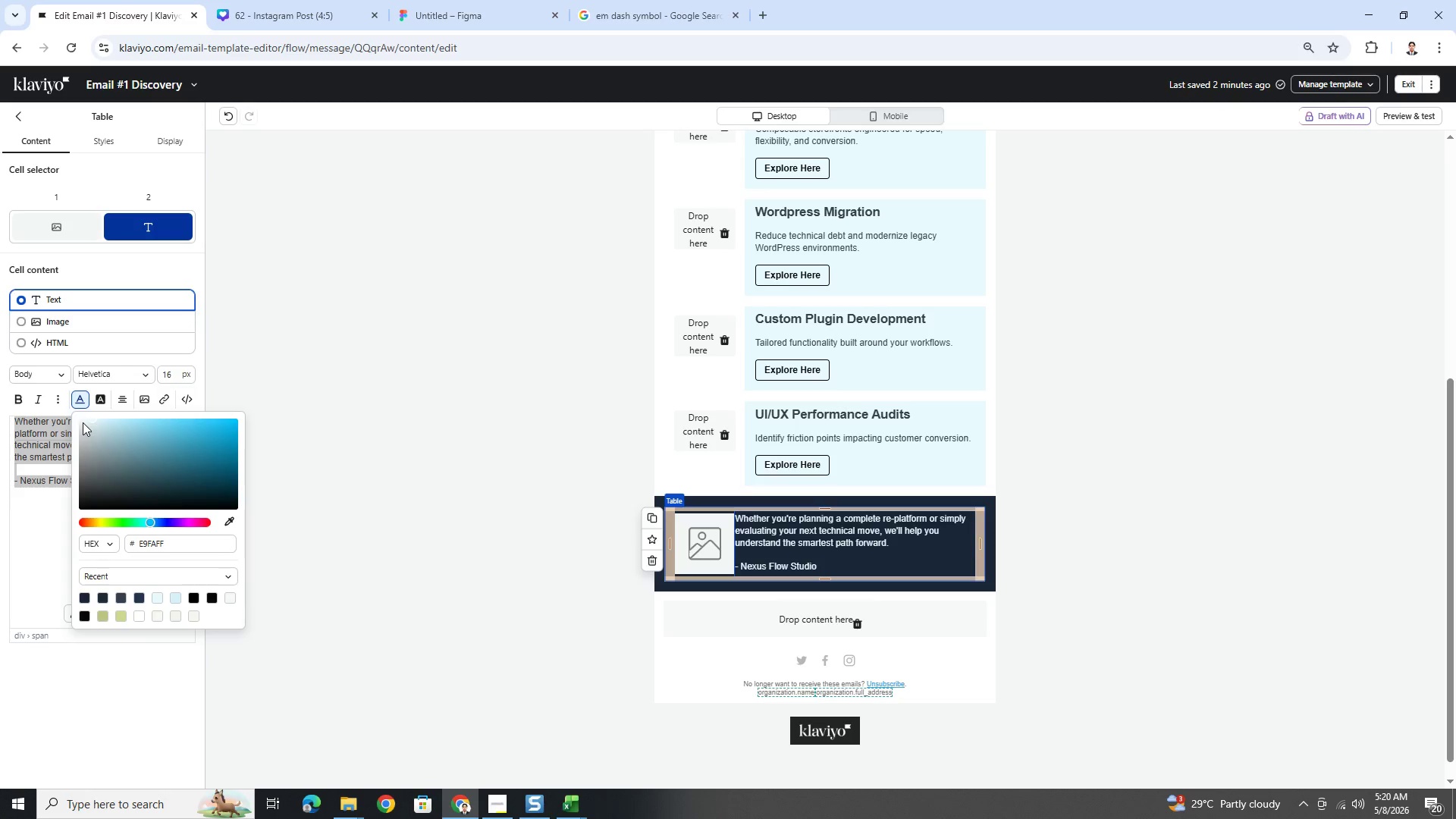 
left_click([84, 420])
 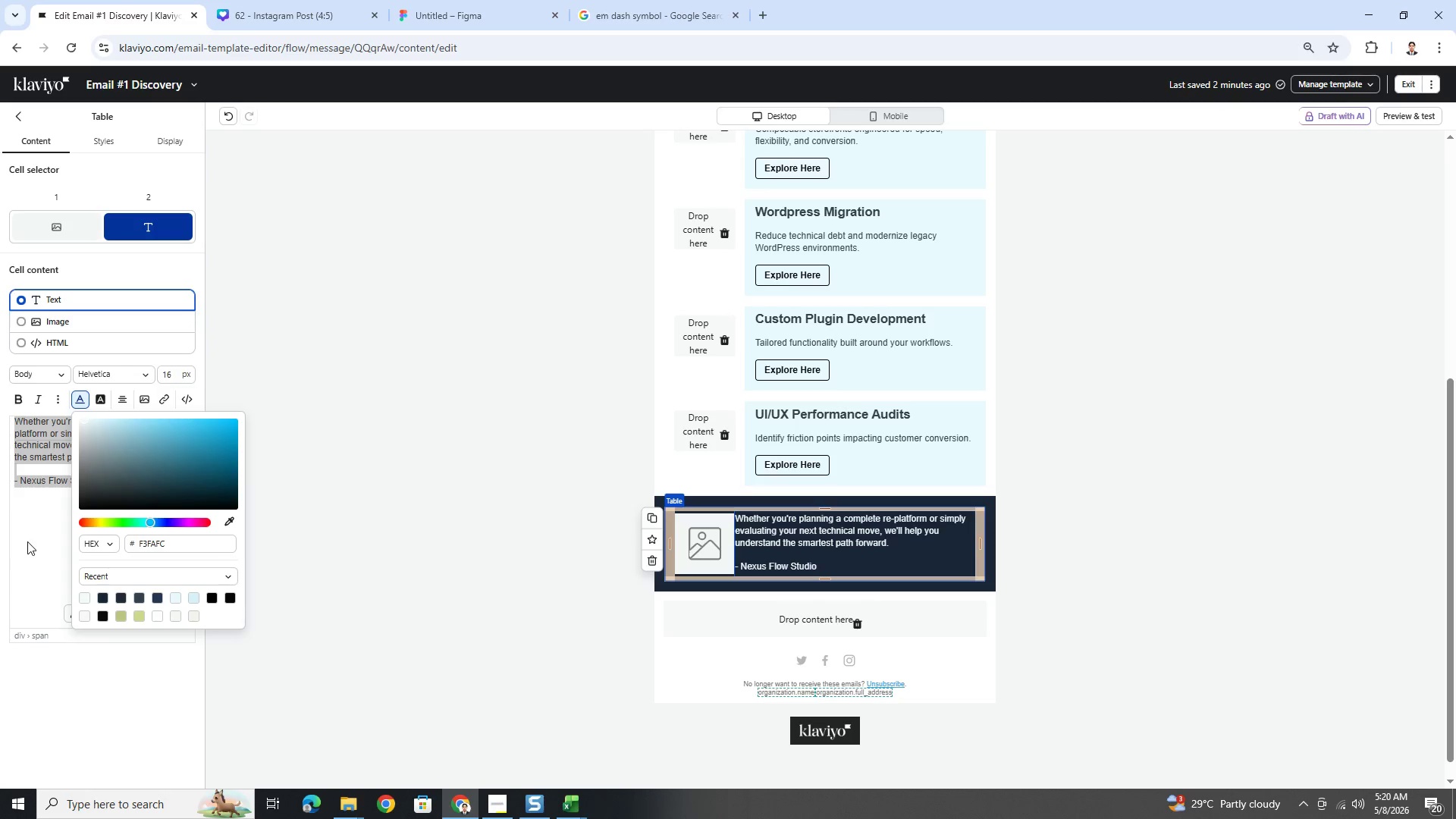 
double_click([55, 504])
 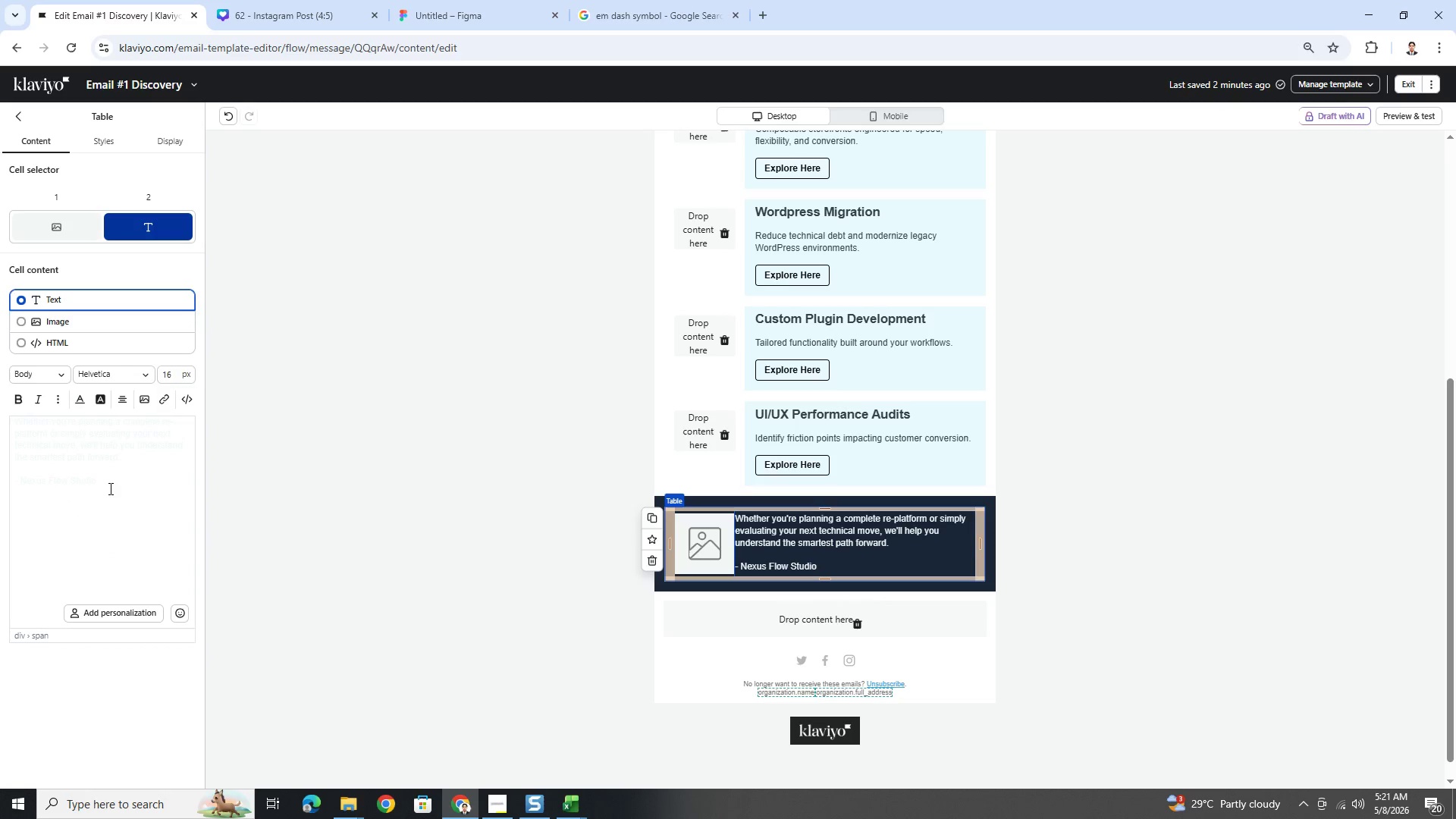 
left_click([116, 476])
 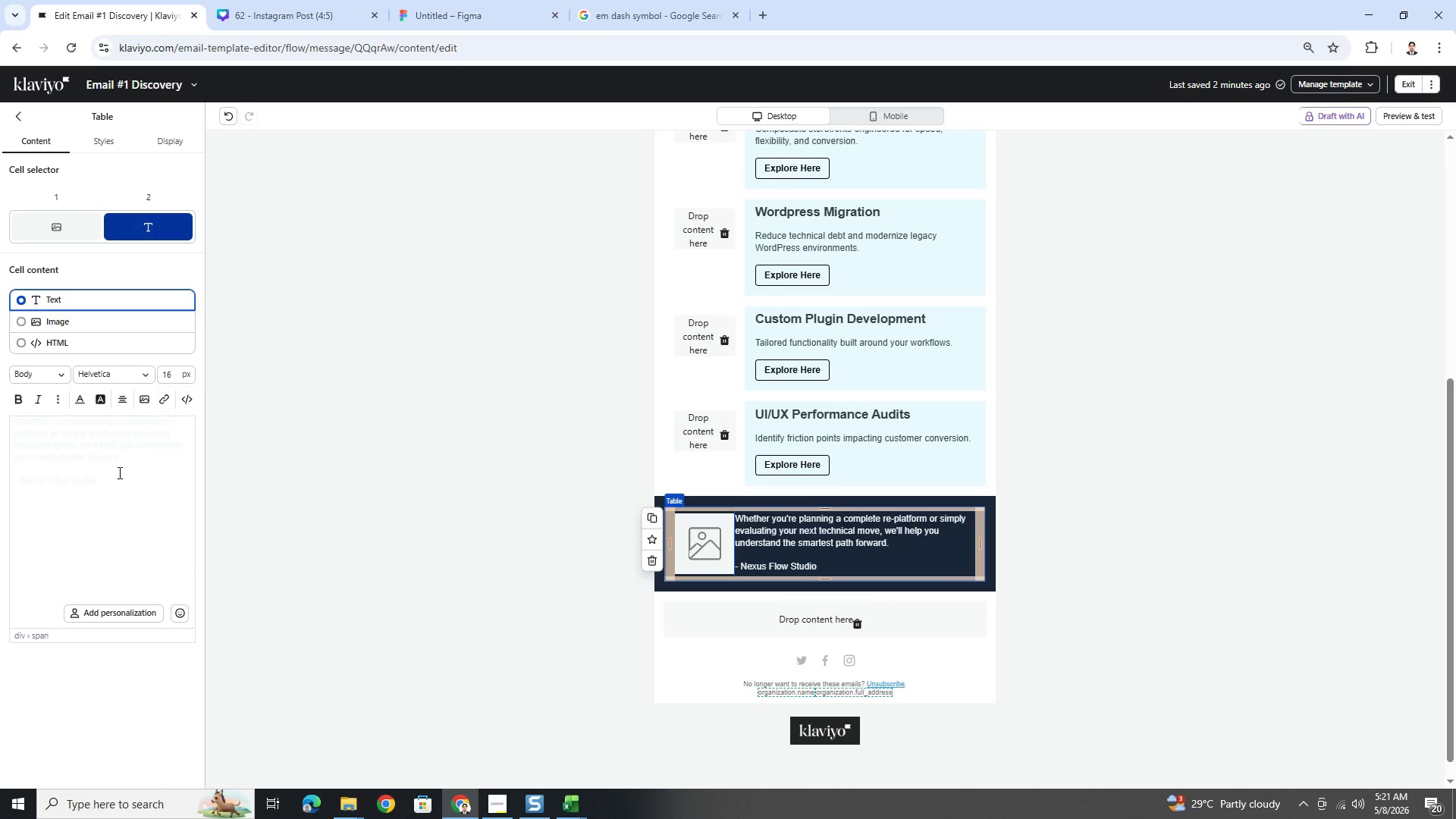 
left_click_drag(start_coordinate=[120, 481], to_coordinate=[8, 477])
 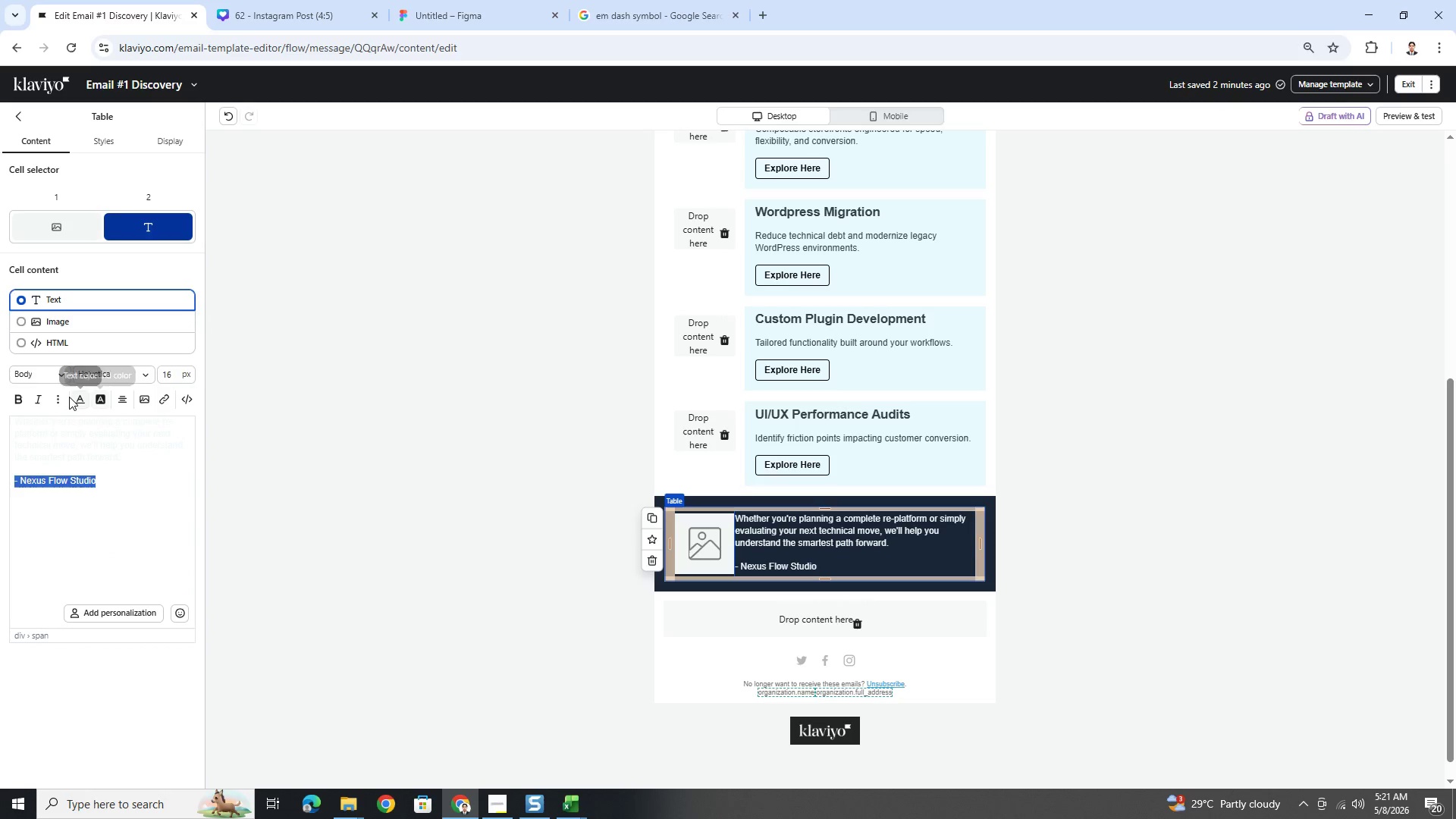 
left_click([18, 398])
 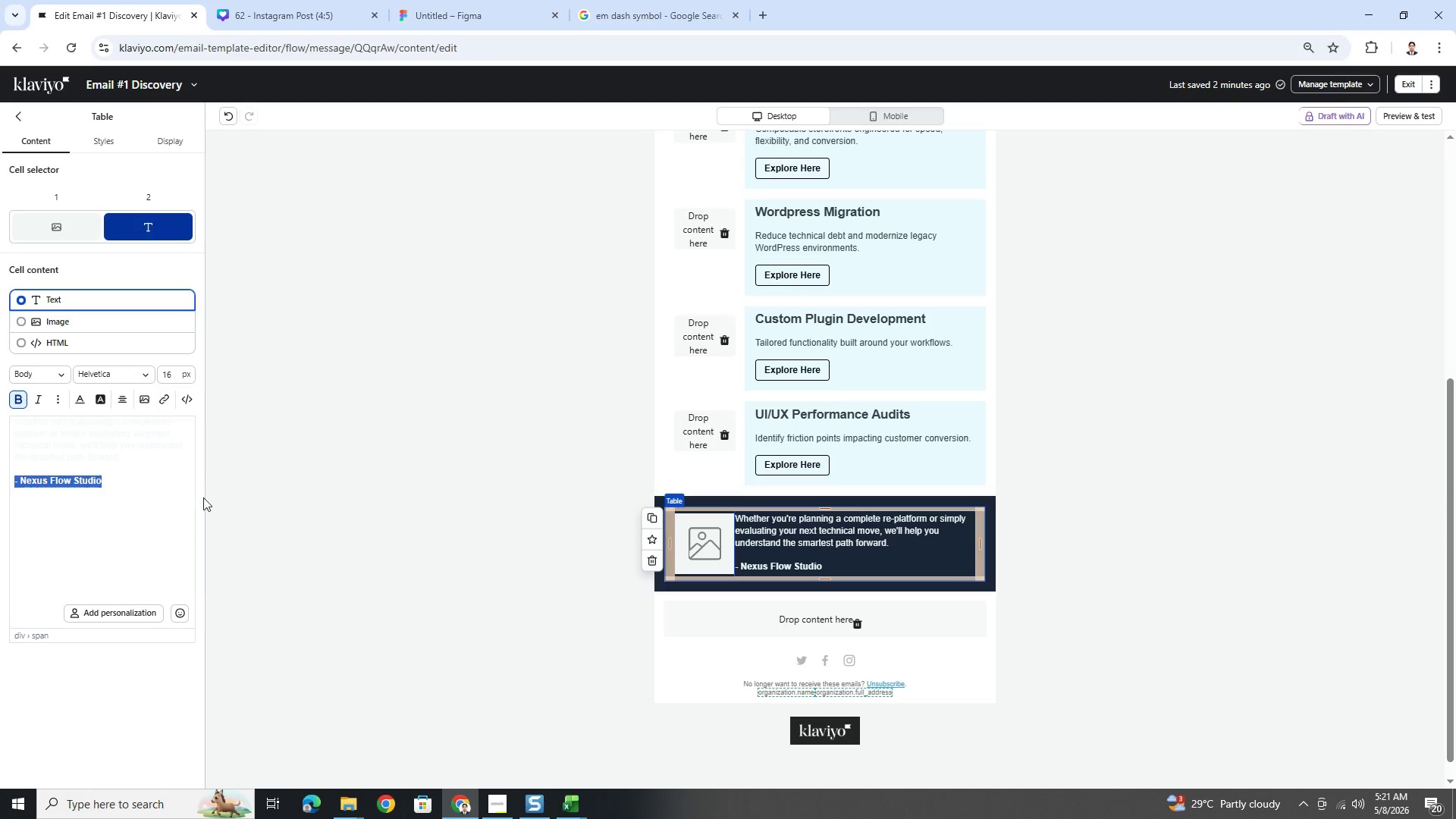 
left_click([108, 147])
 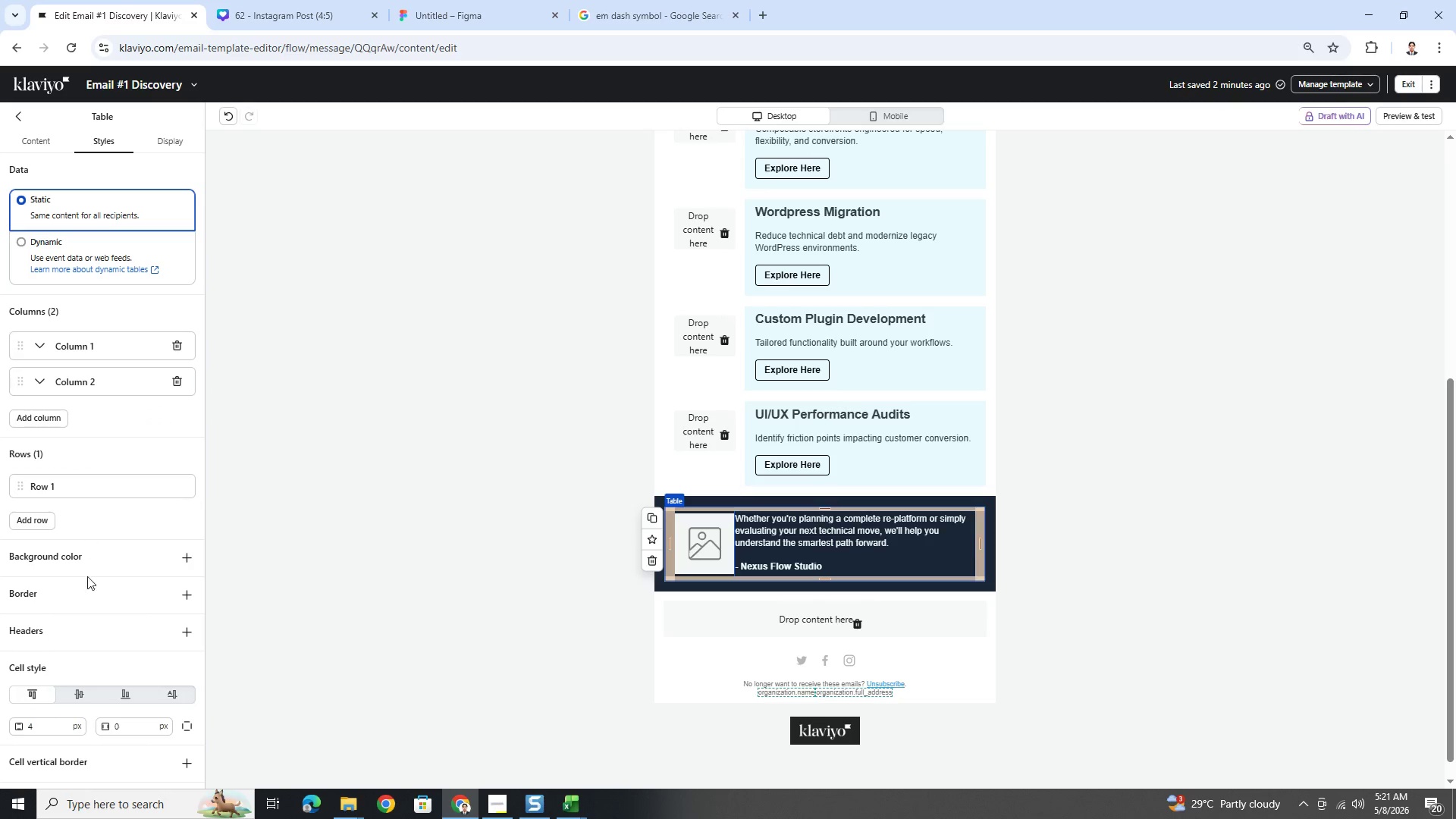 
scroll: coordinate [86, 657], scroll_direction: down, amount: 3.0
 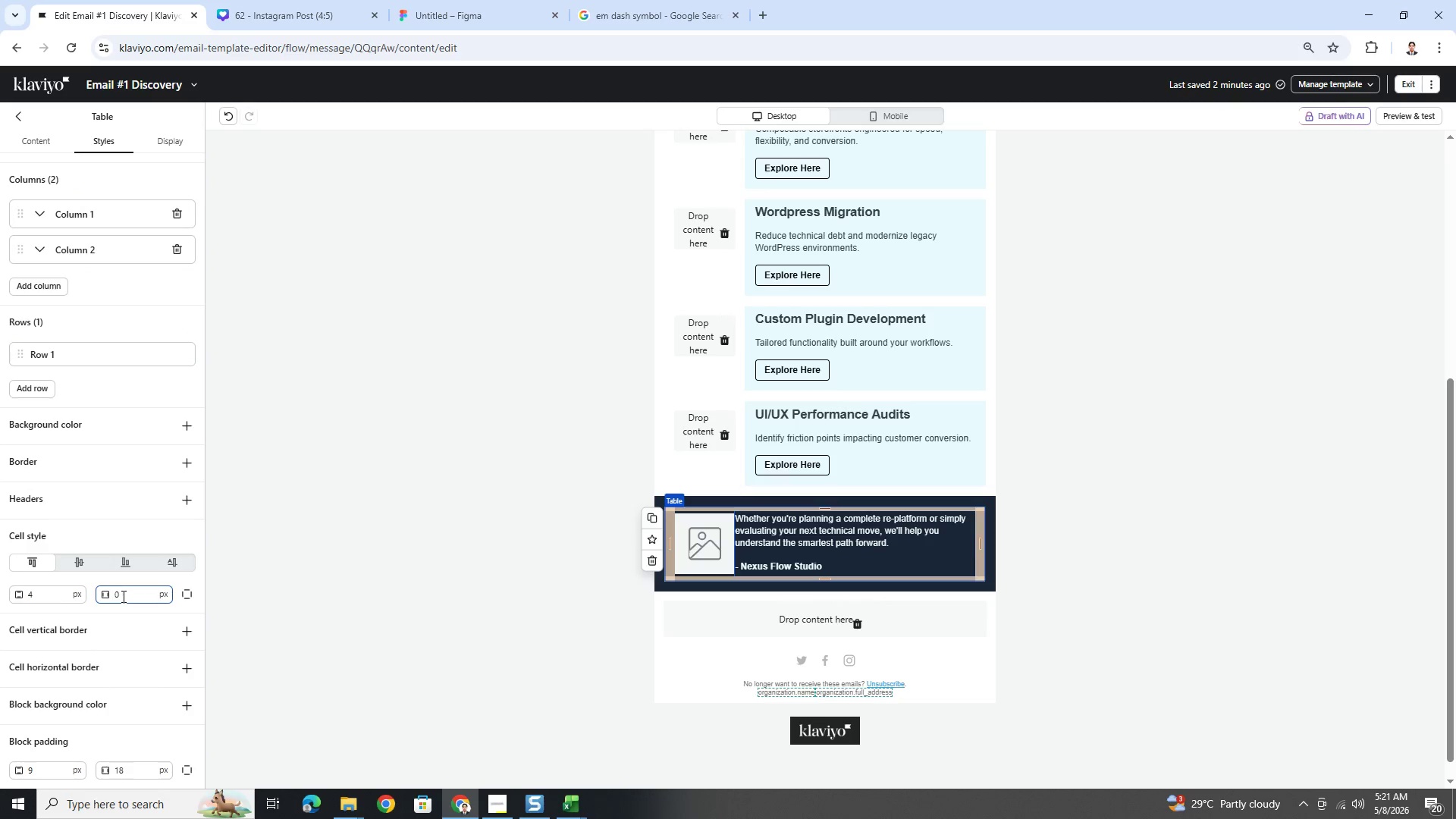 
double_click([122, 596])
 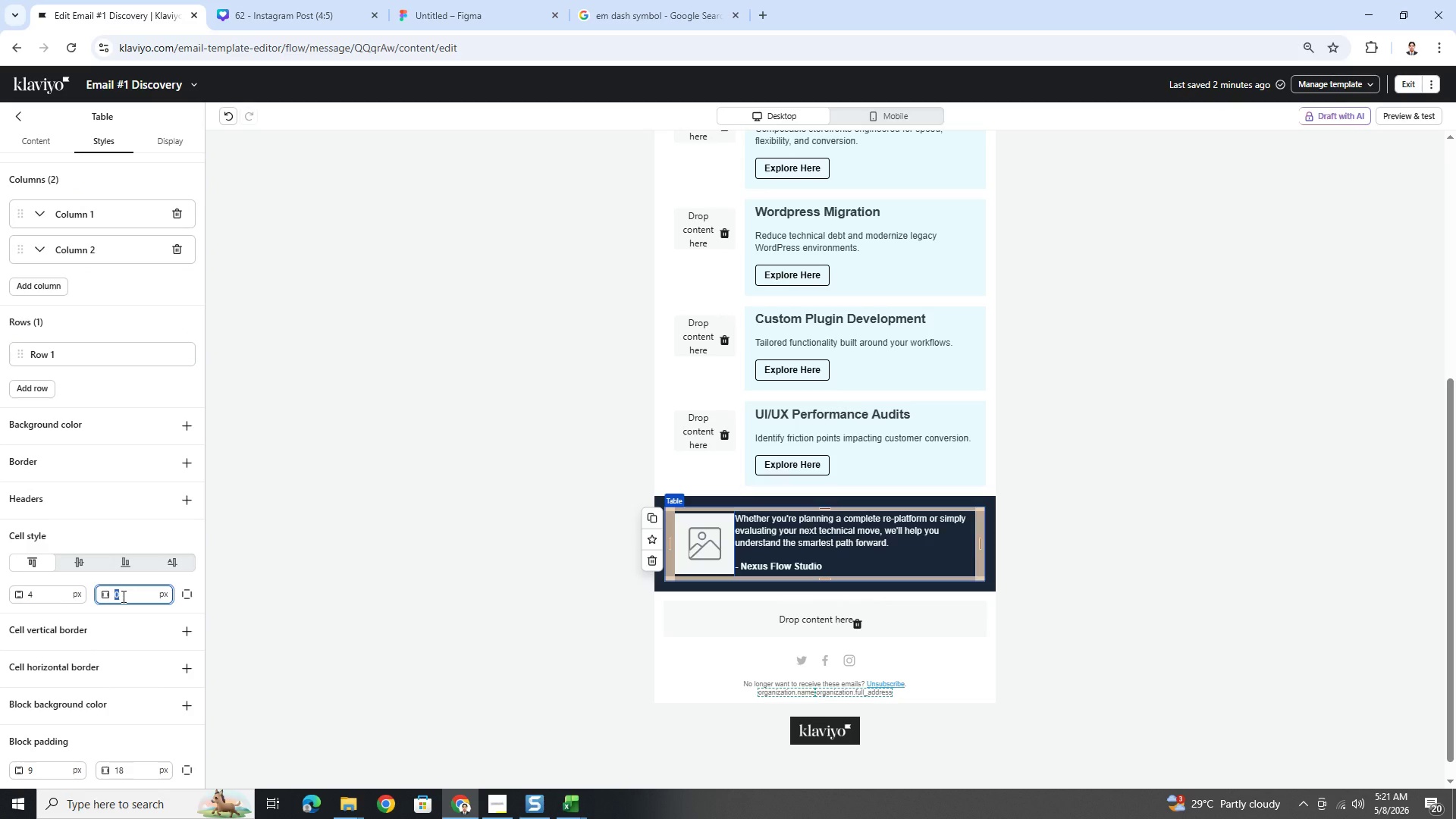 
key(Numpad1)
 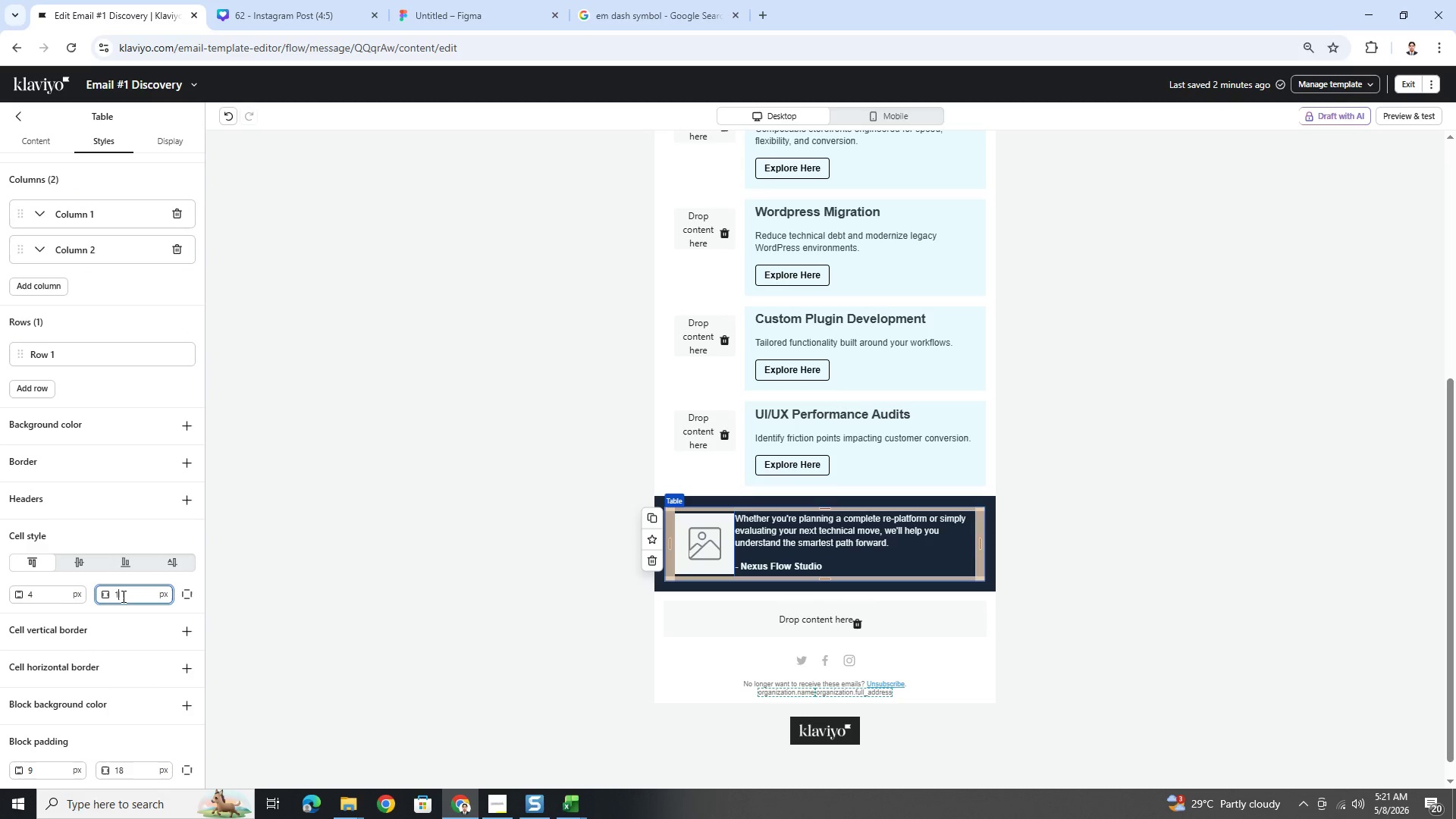 
key(Numpad8)
 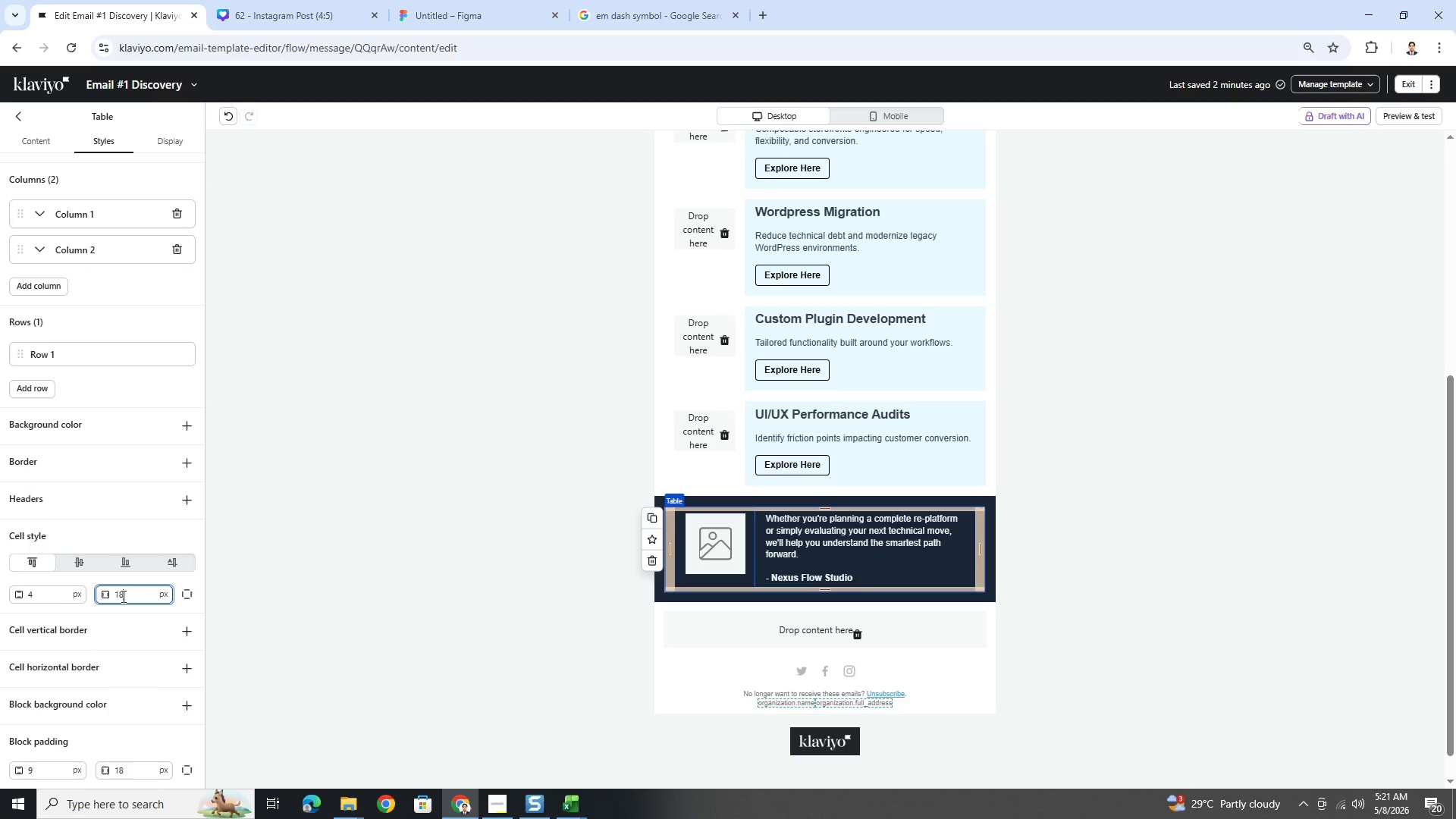 
double_click([127, 597])
 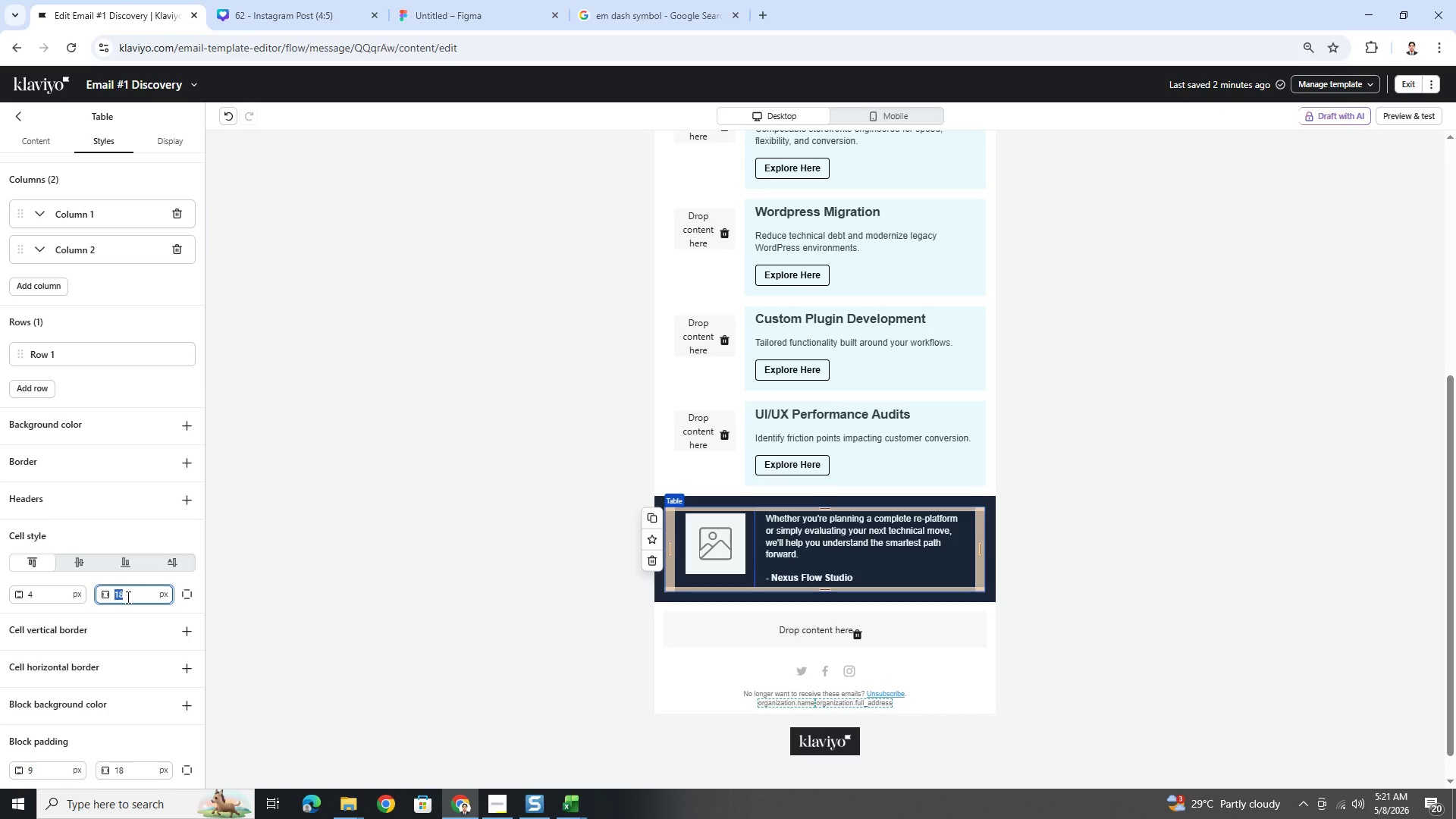 
key(Numpad9)
 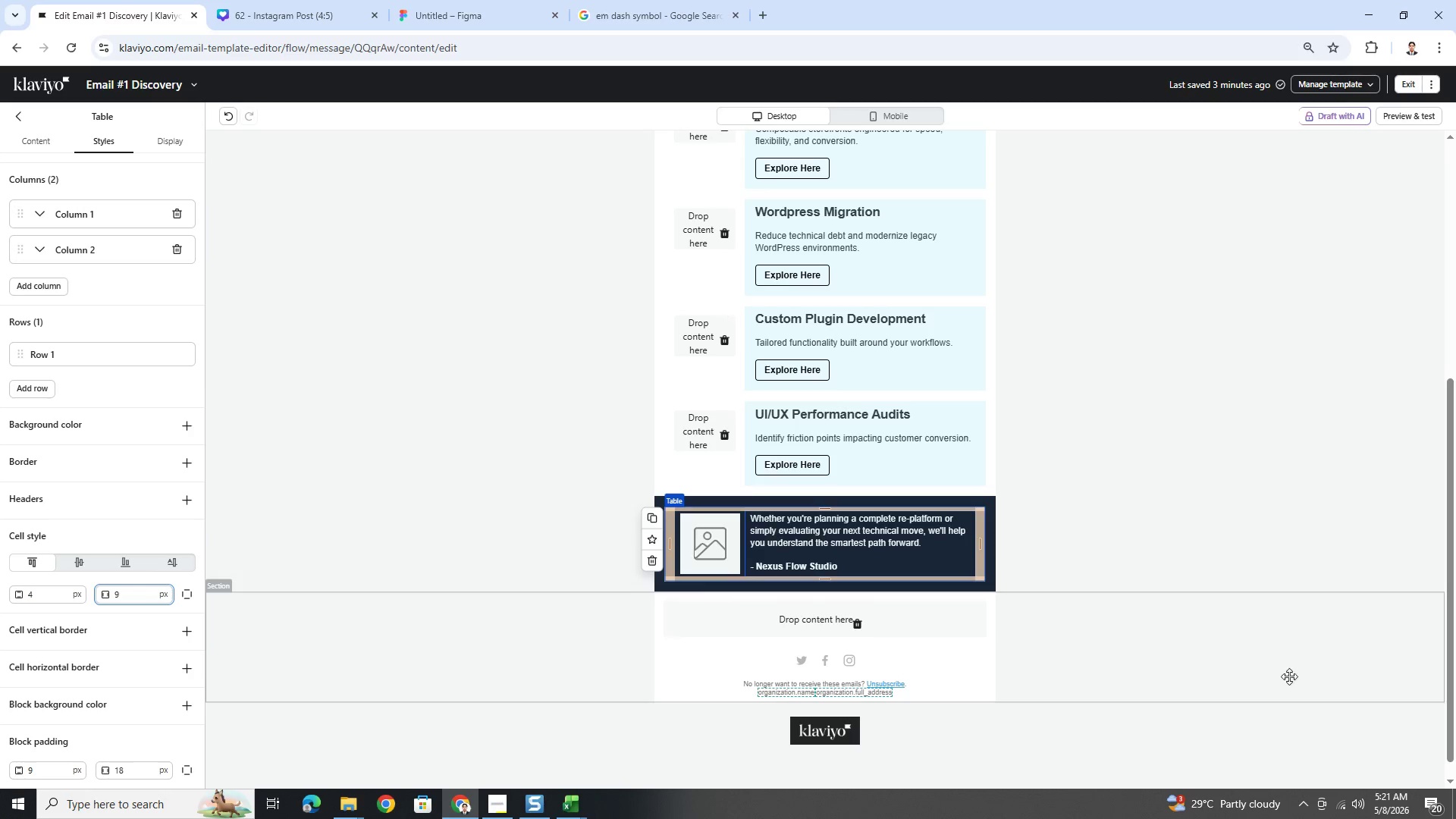 
left_click([1227, 690])
 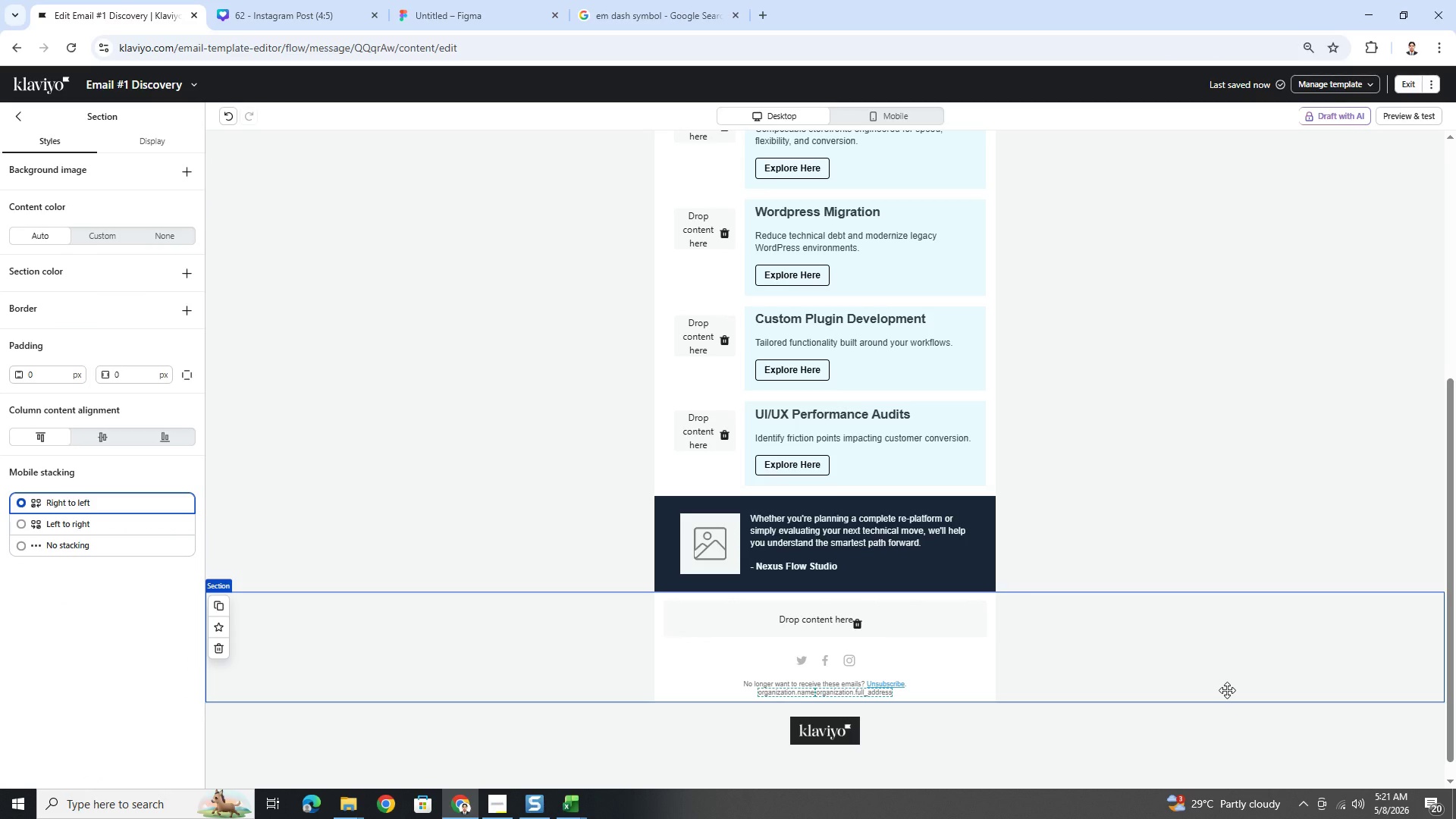 
wait(5.58)
 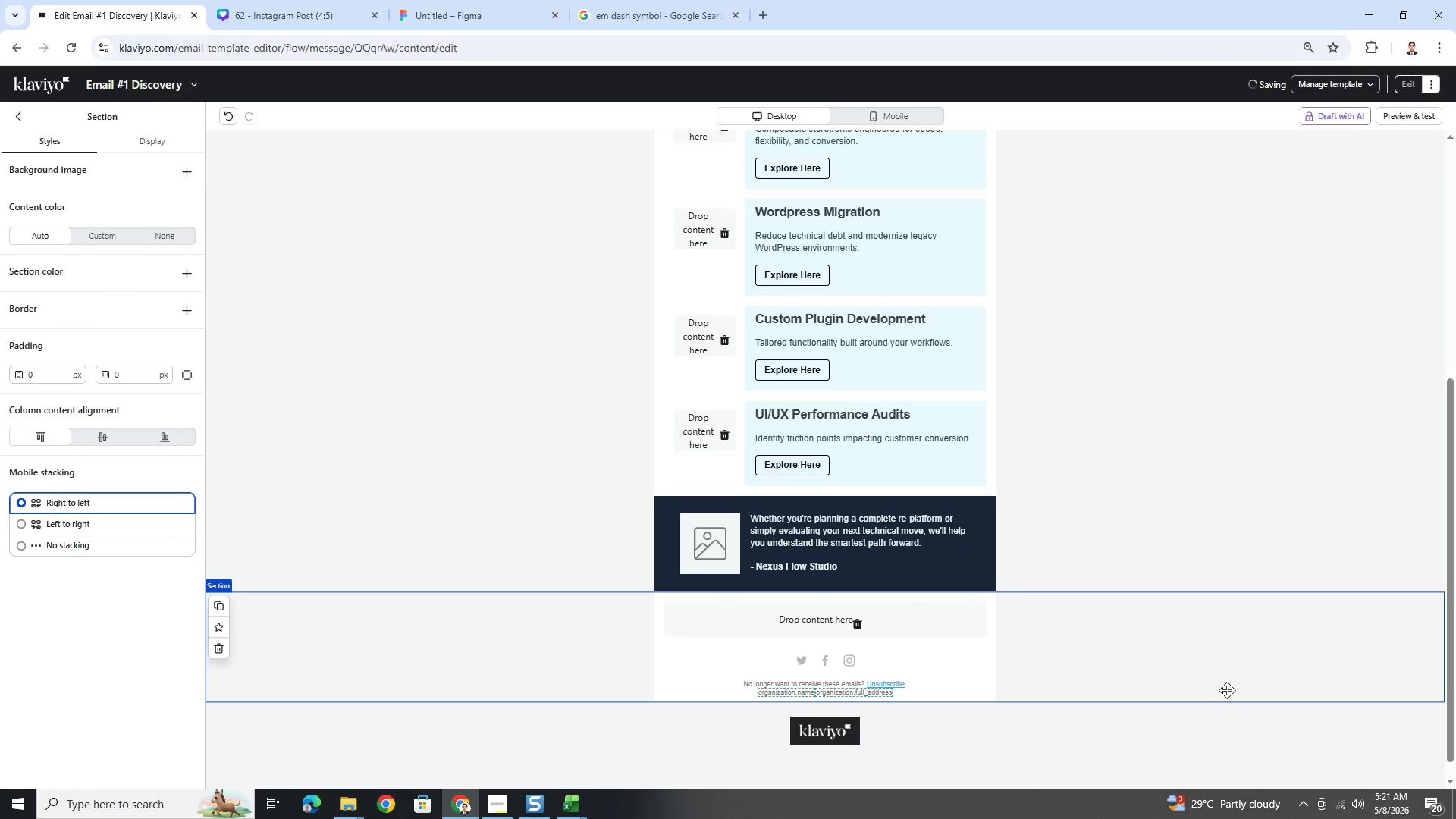 
left_click([871, 107])
 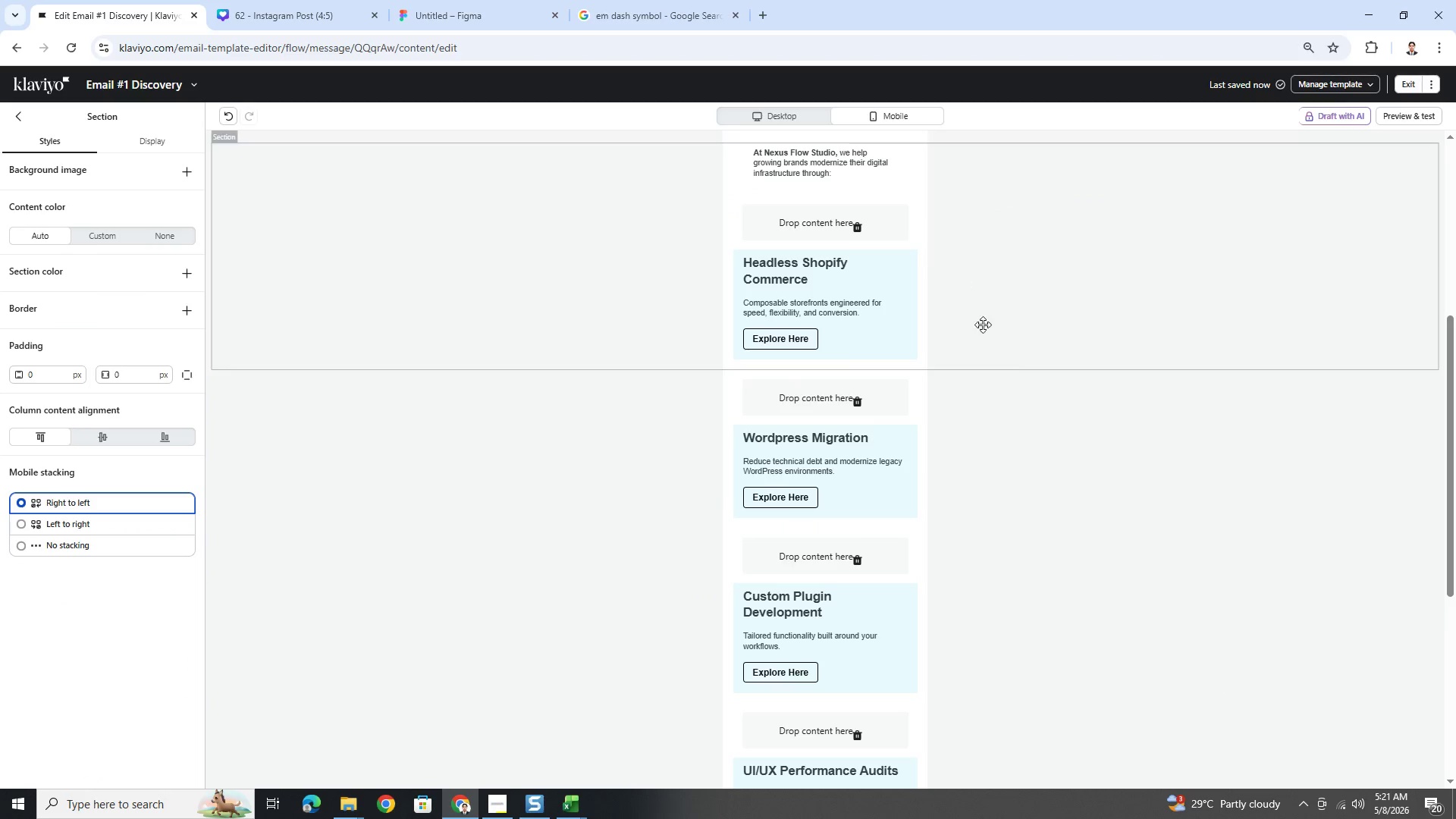 
scroll: coordinate [1012, 382], scroll_direction: down, amount: 4.0
 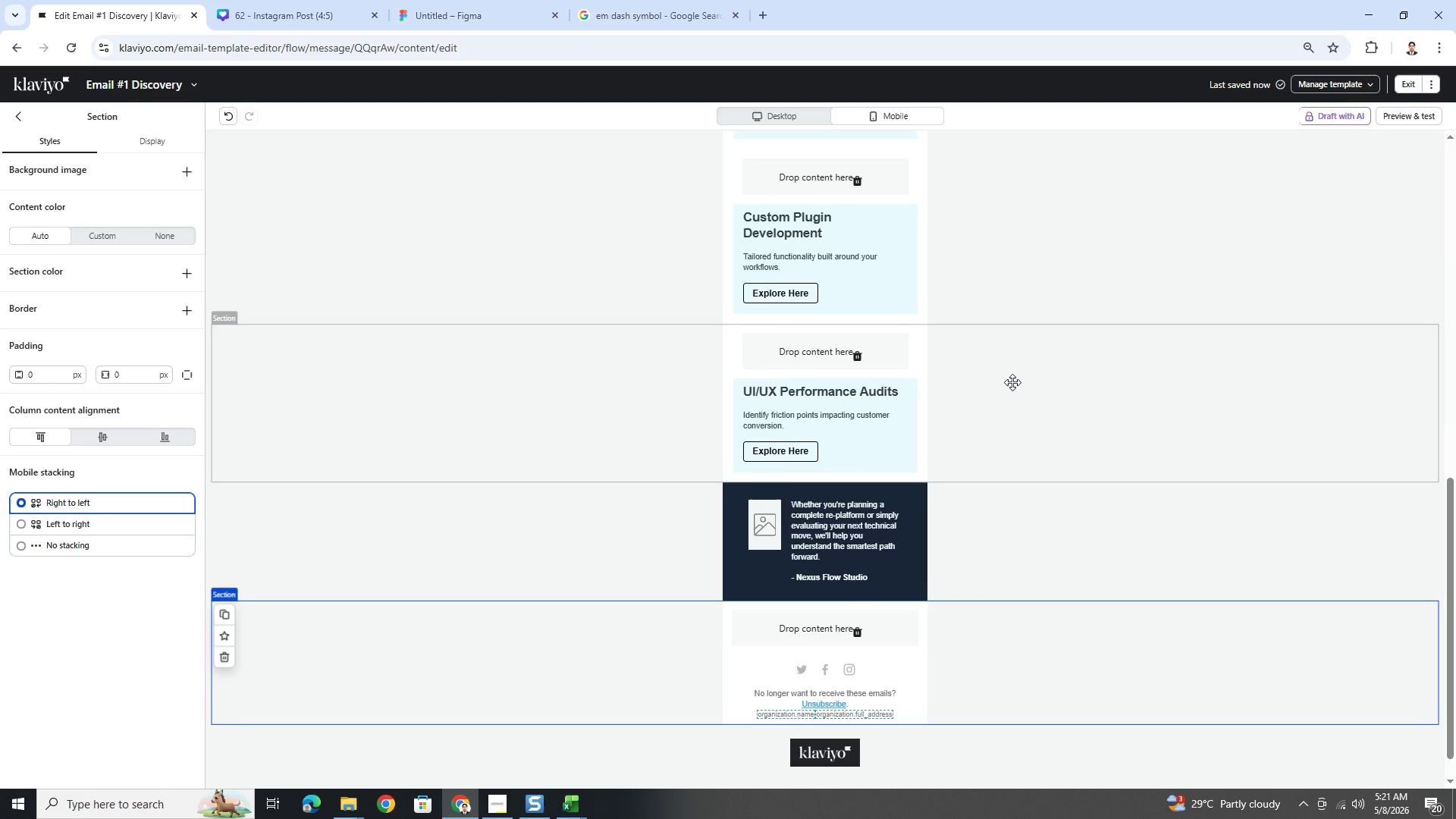 
scroll: coordinate [946, 236], scroll_direction: up, amount: 7.0
 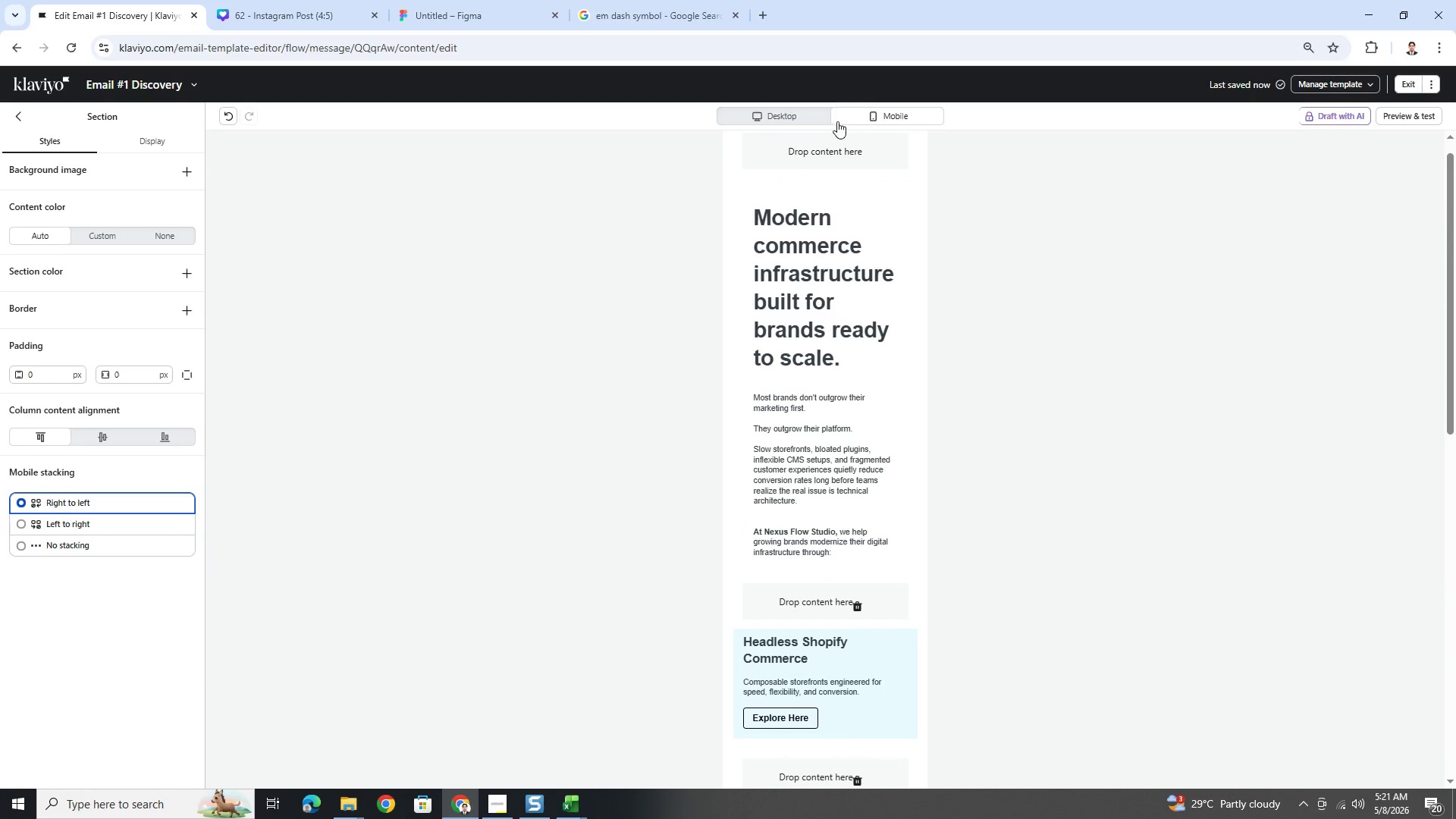 
left_click([827, 116])
 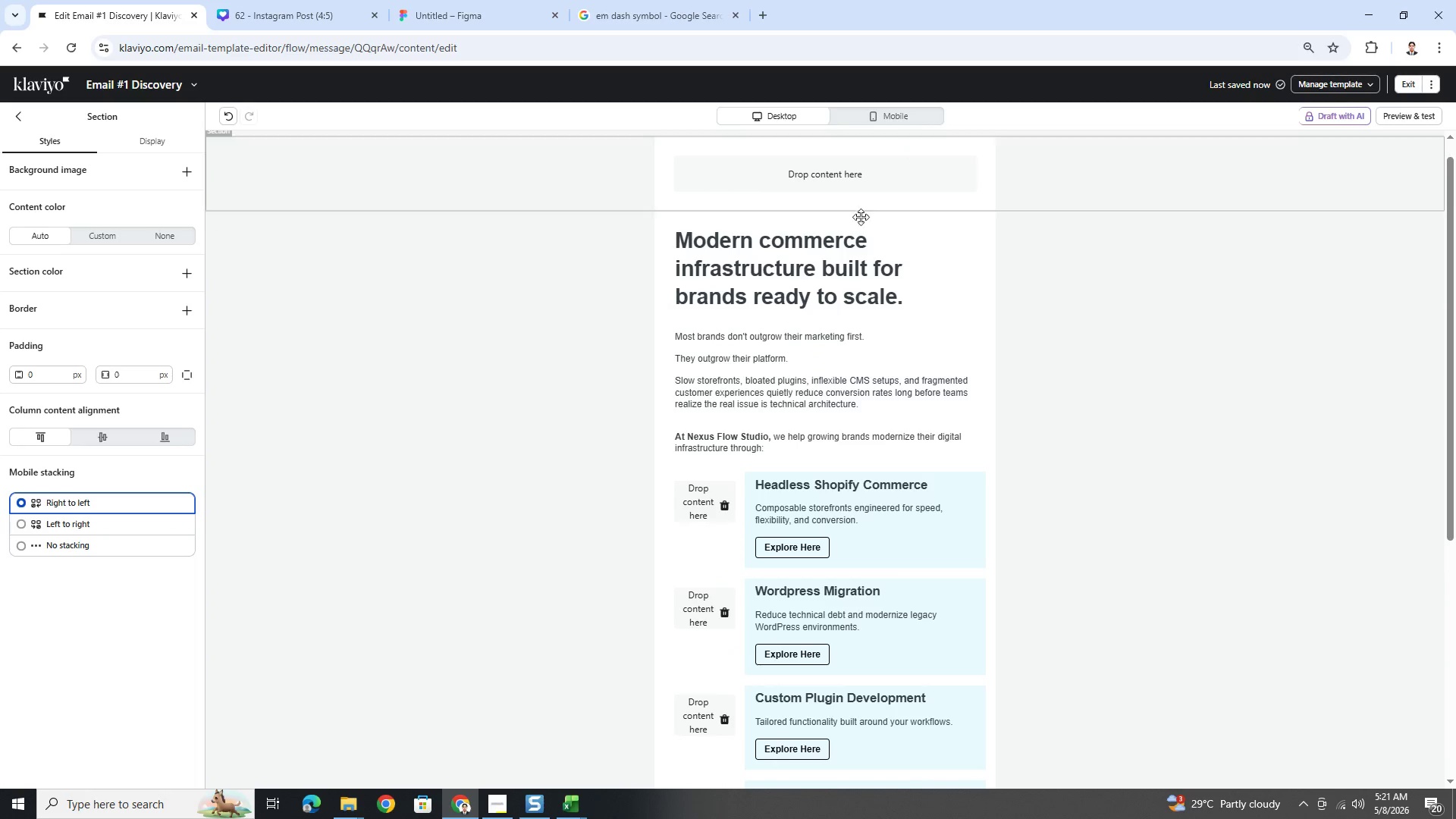 
scroll: coordinate [928, 393], scroll_direction: down, amount: 7.0
 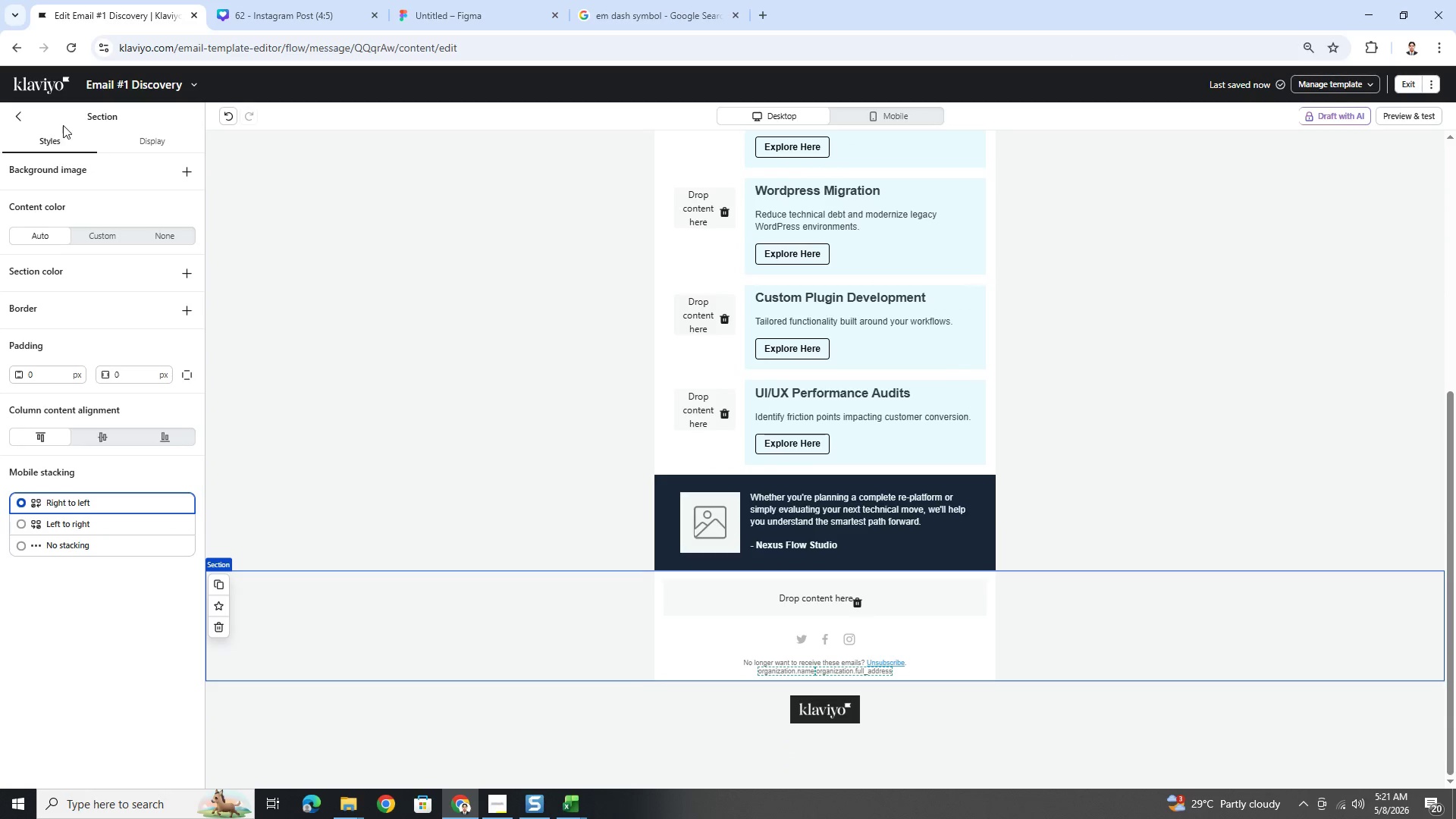 
left_click([26, 118])
 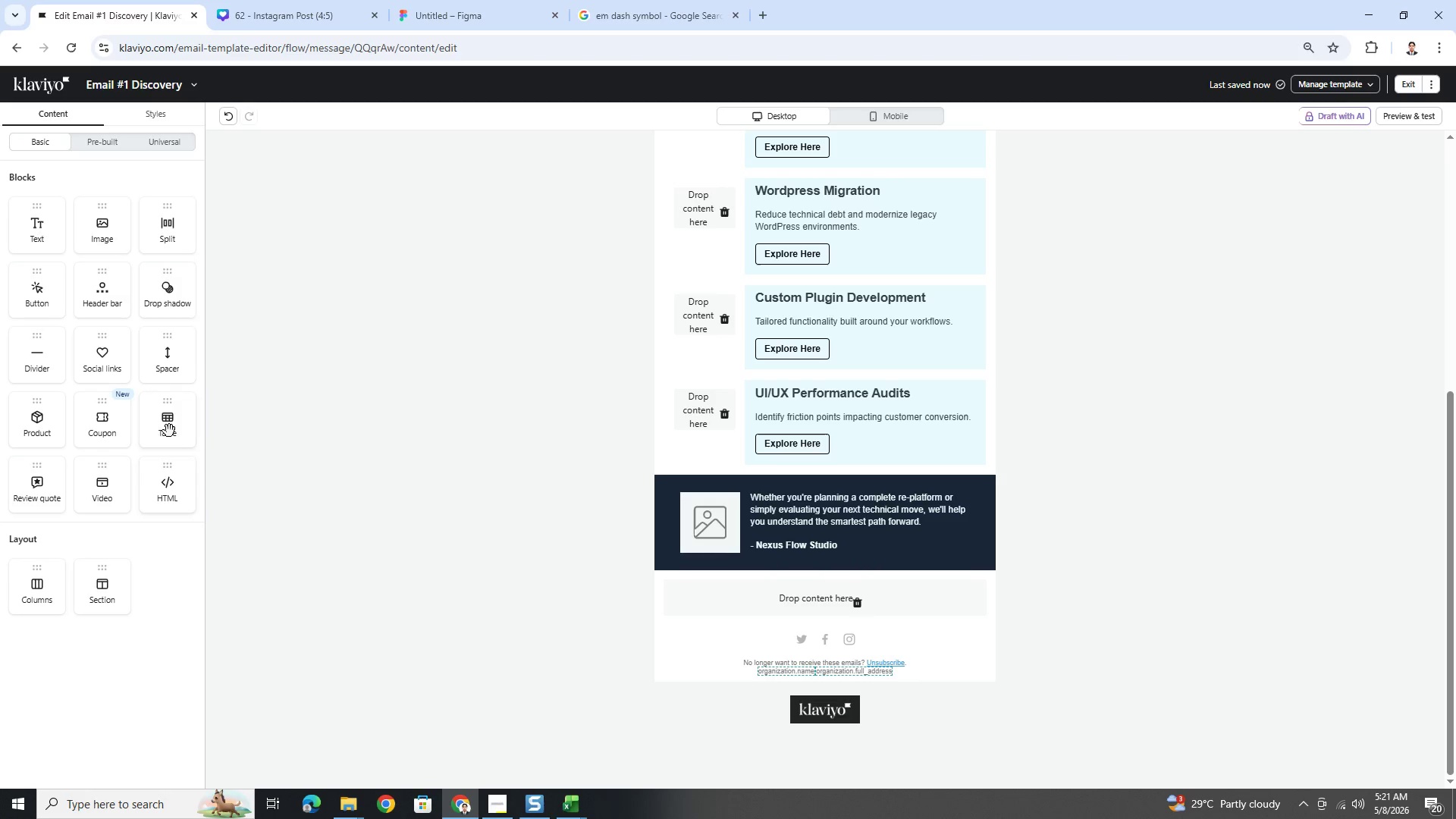 
left_click_drag(start_coordinate=[163, 350], to_coordinate=[86, 249])
 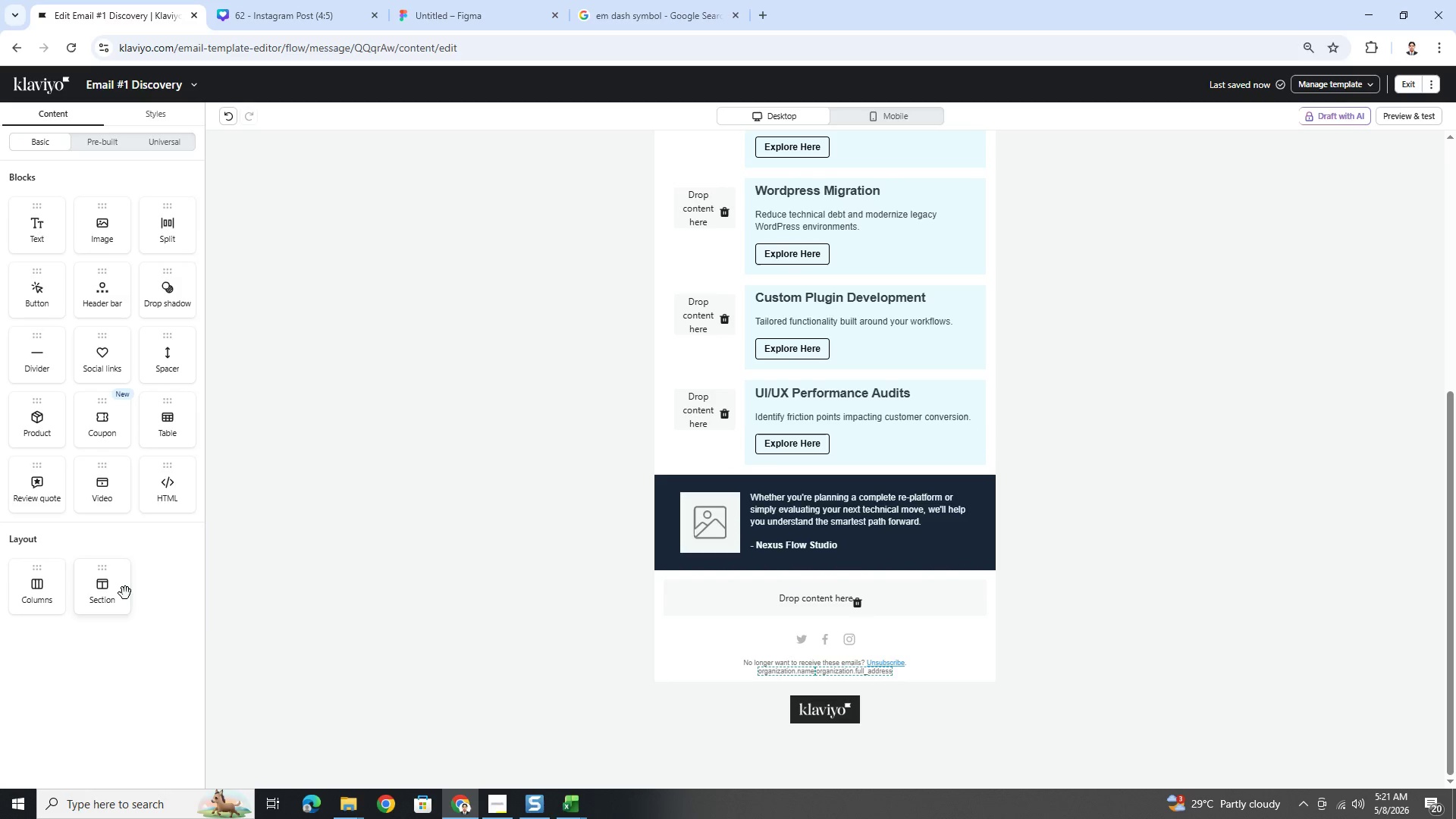 
left_click_drag(start_coordinate=[118, 586], to_coordinate=[698, 503])
 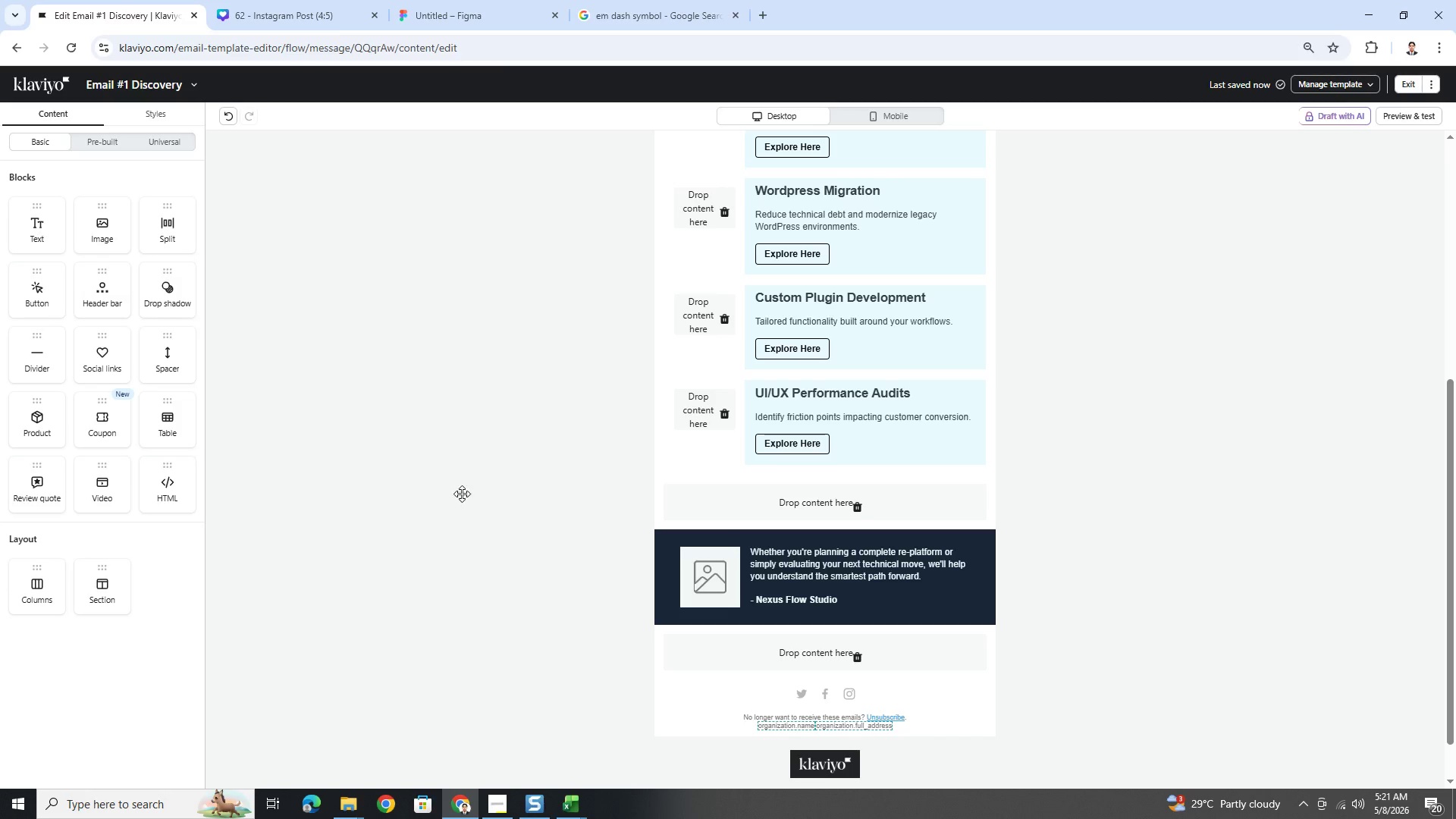 
wait(7.47)
 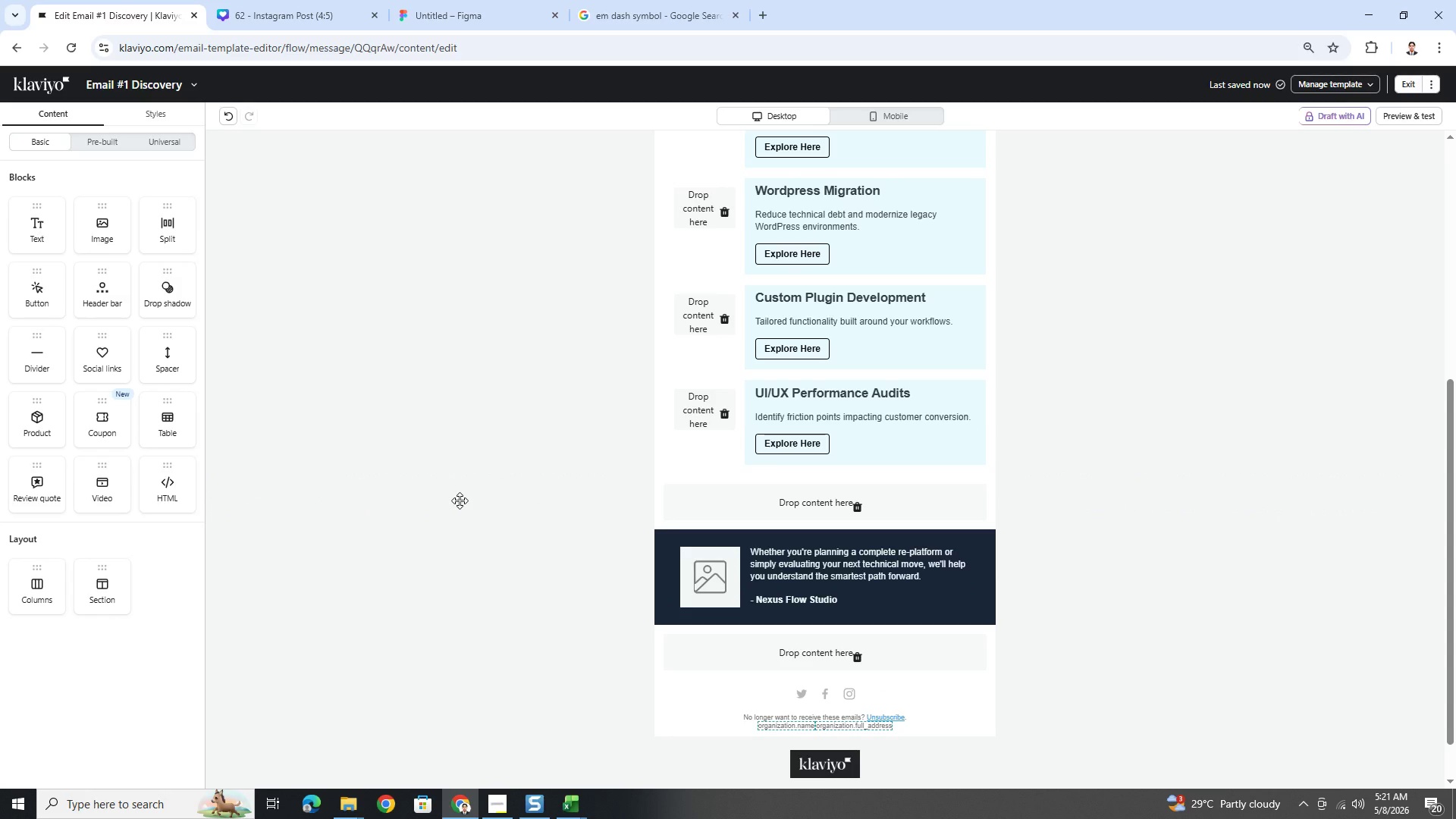 
left_click_drag(start_coordinate=[169, 357], to_coordinate=[750, 496])
 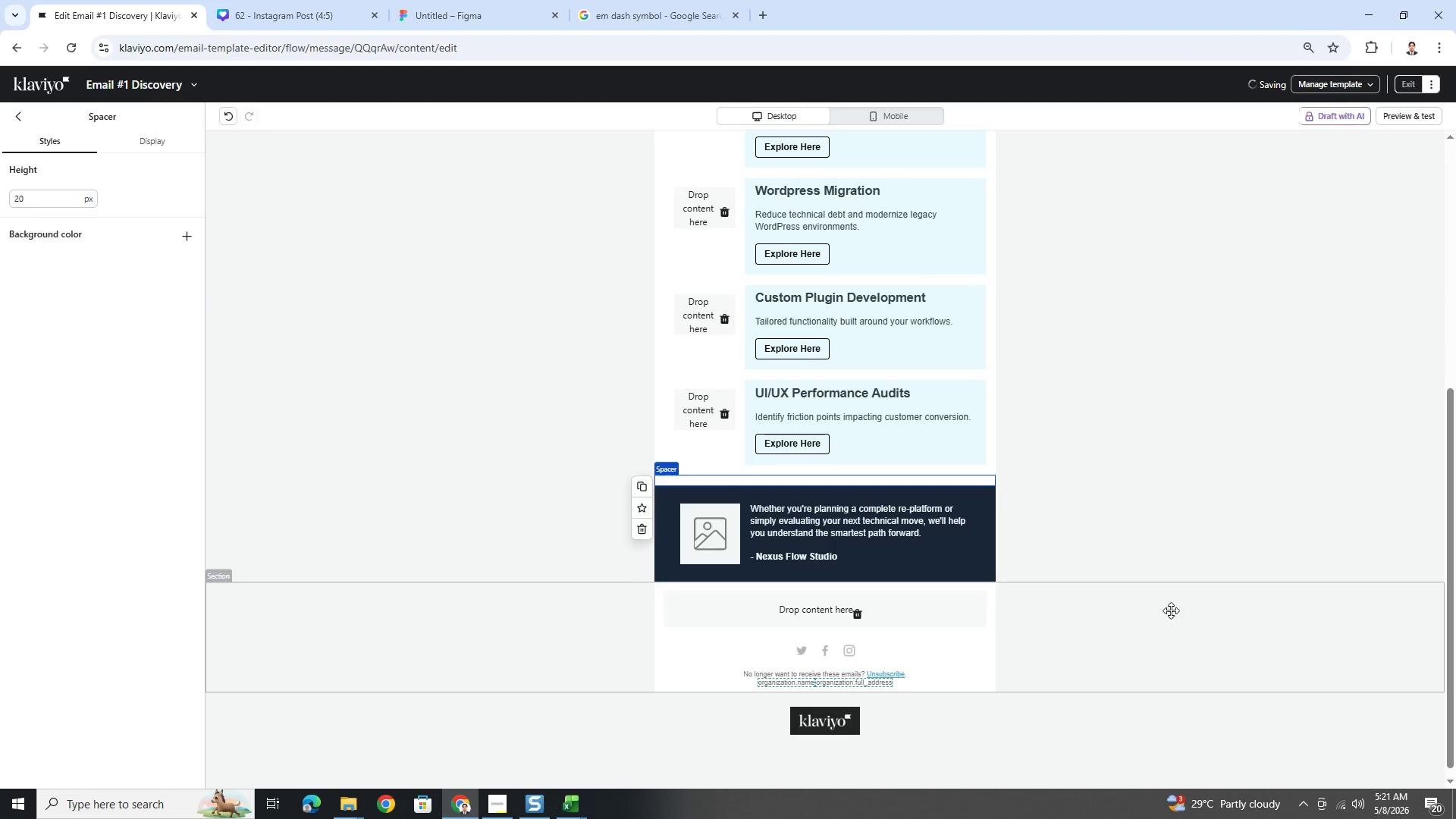 
left_click([1153, 633])
 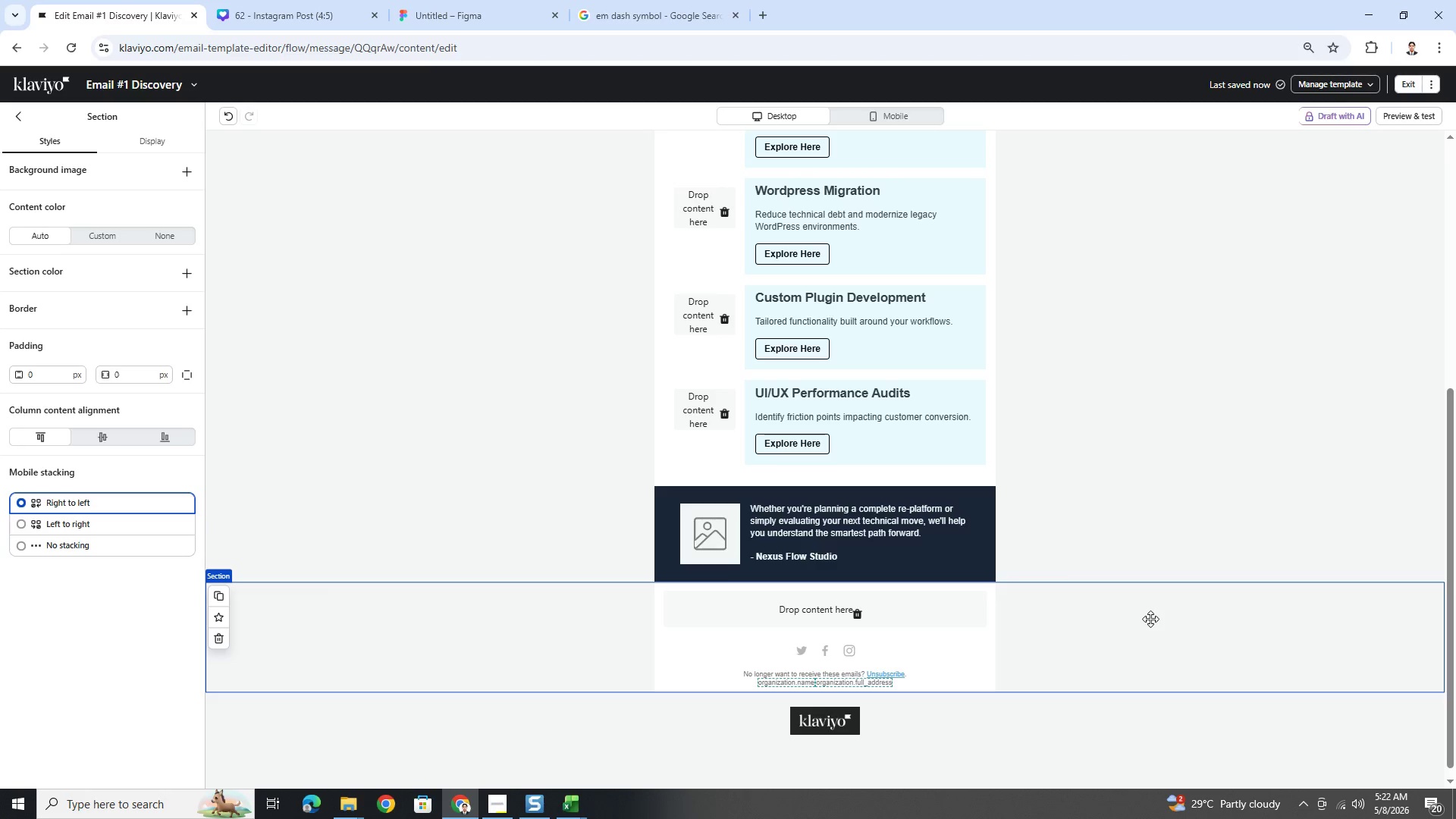 
wait(70.8)
 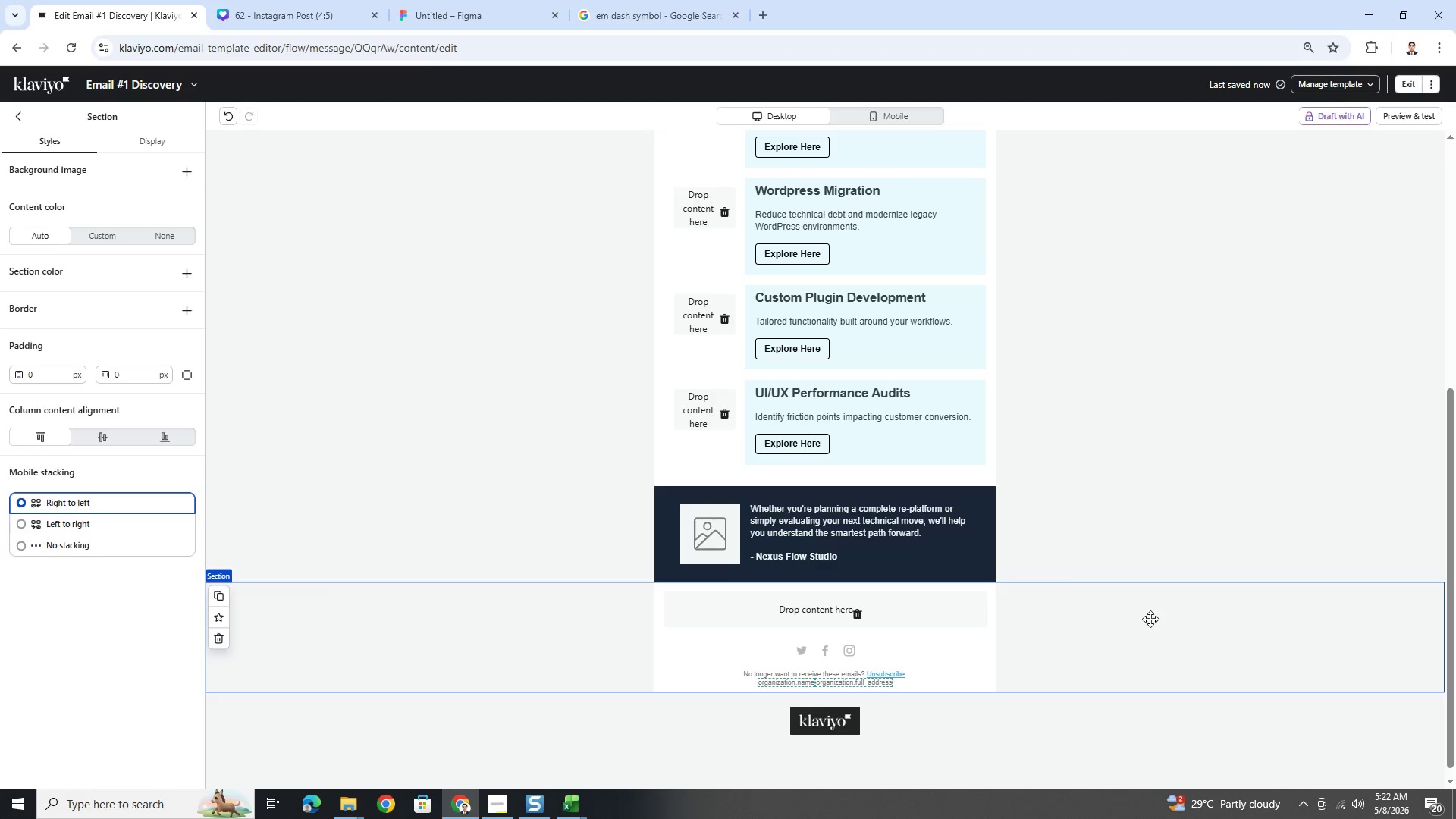 
scroll: coordinate [1148, 585], scroll_direction: up, amount: 8.0
 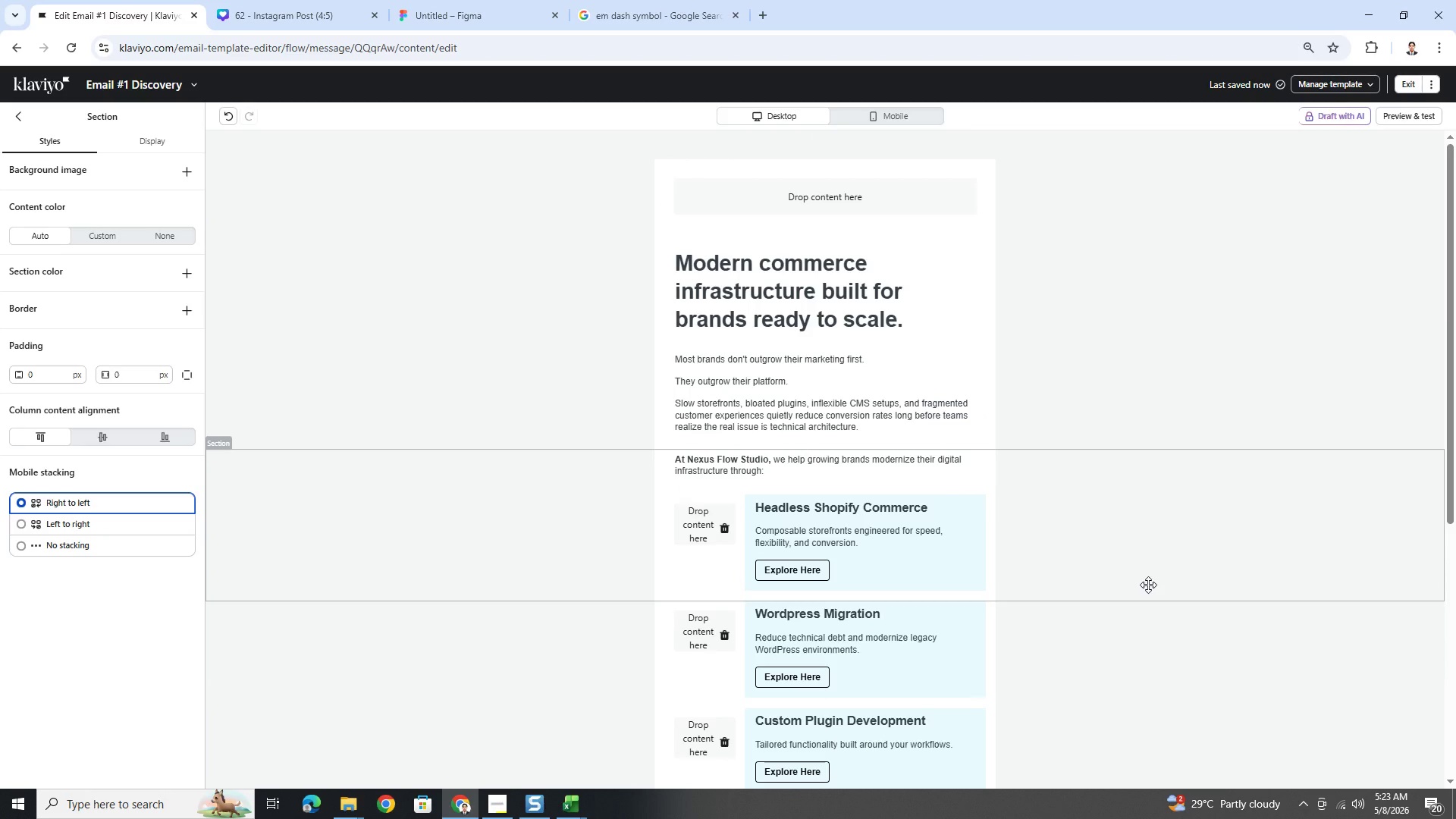 
wait(7.29)
 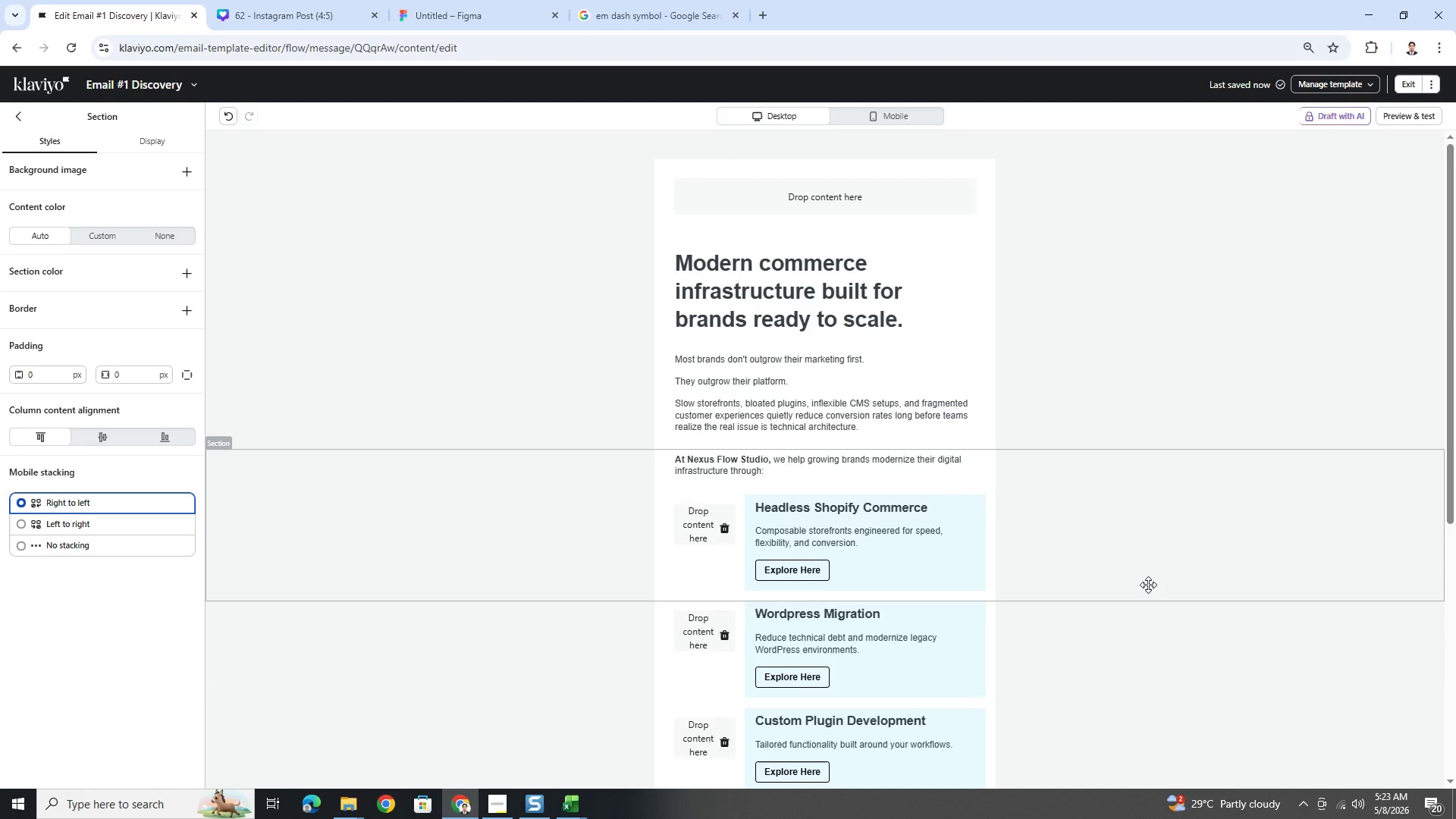 
scroll: coordinate [1150, 585], scroll_direction: down, amount: 4.0
 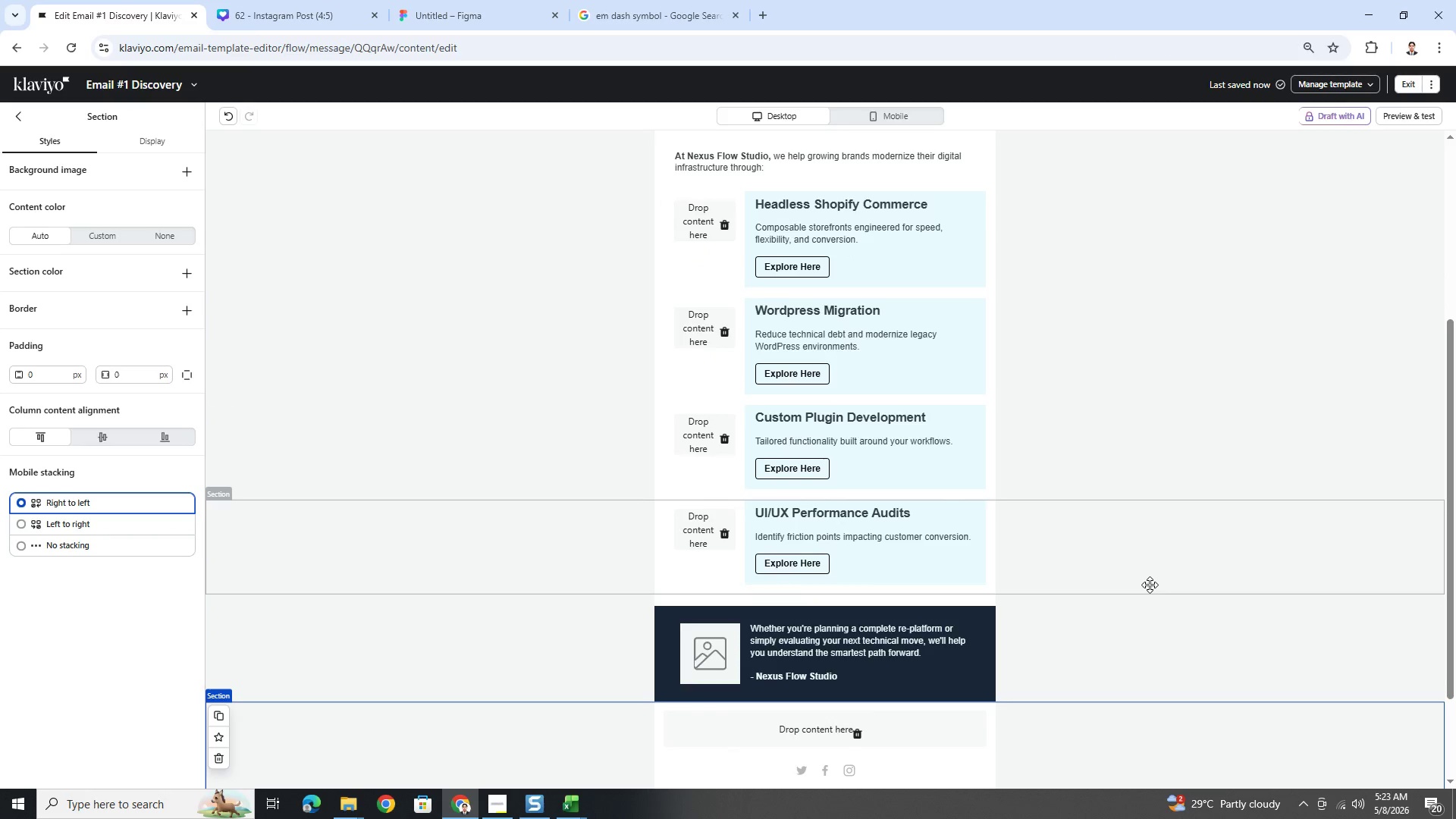 
scroll: coordinate [1150, 585], scroll_direction: up, amount: 5.0
 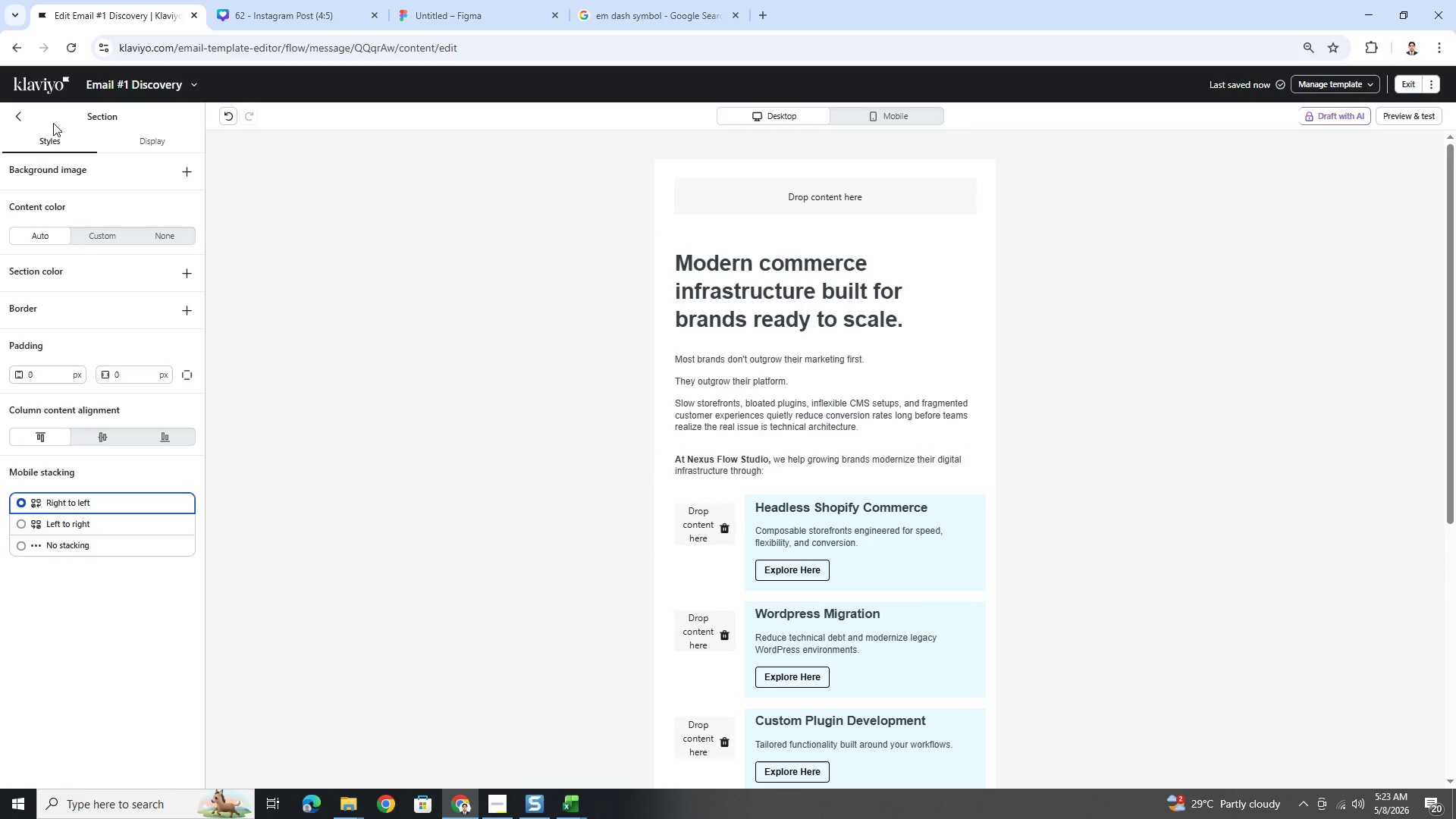 
left_click([19, 121])
 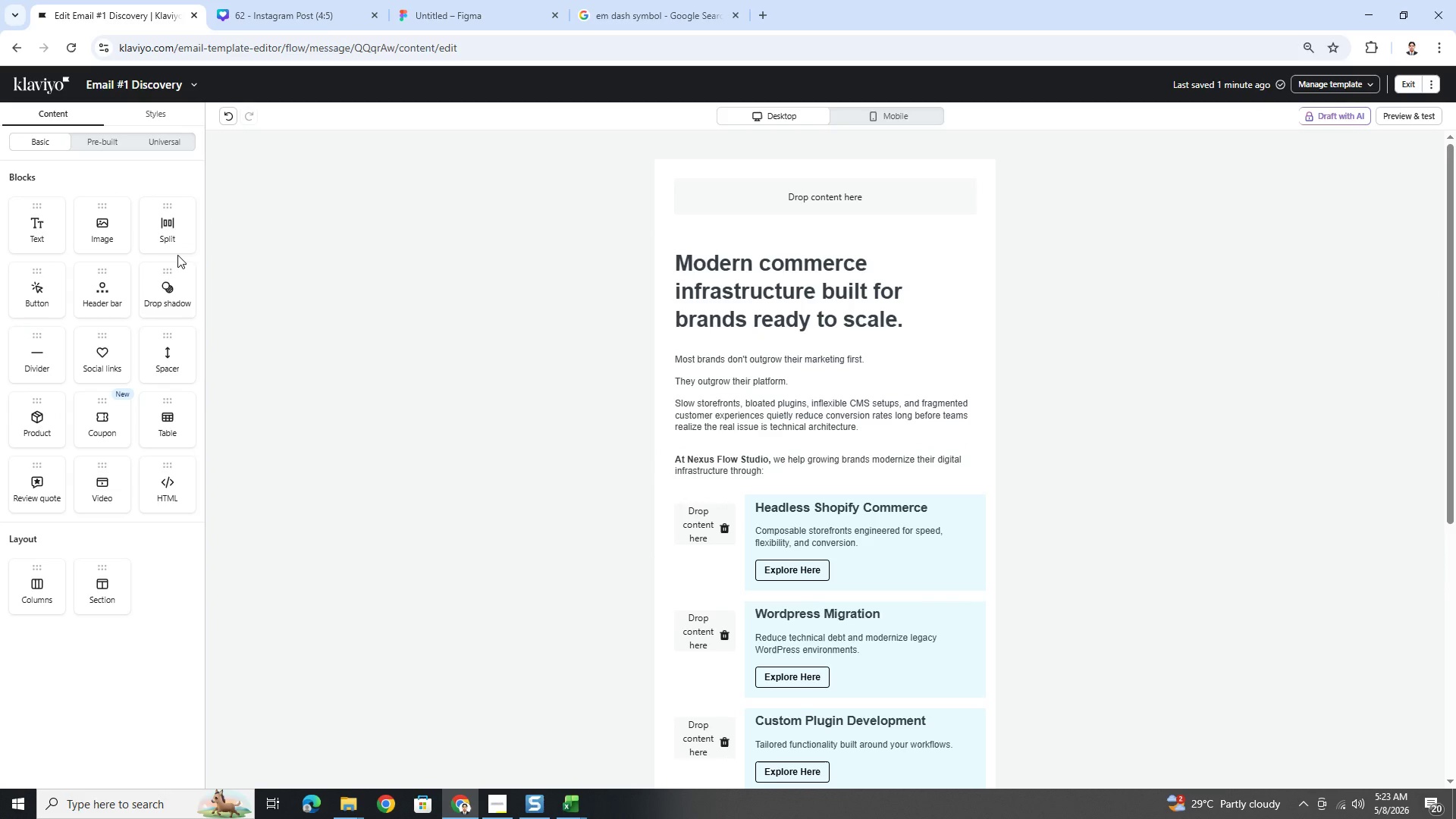 
left_click_drag(start_coordinate=[117, 229], to_coordinate=[945, 202])
 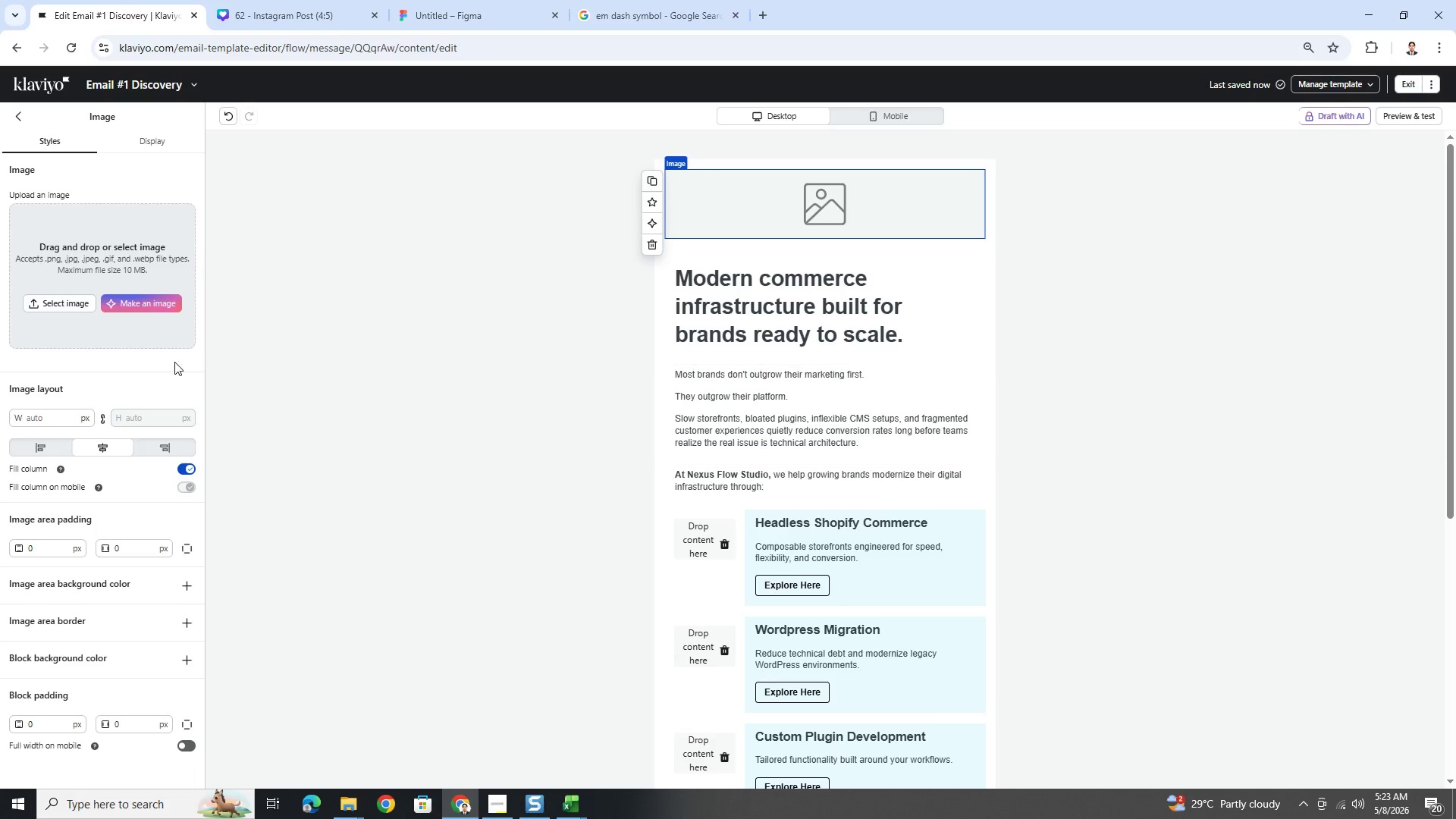 
left_click([164, 297])
 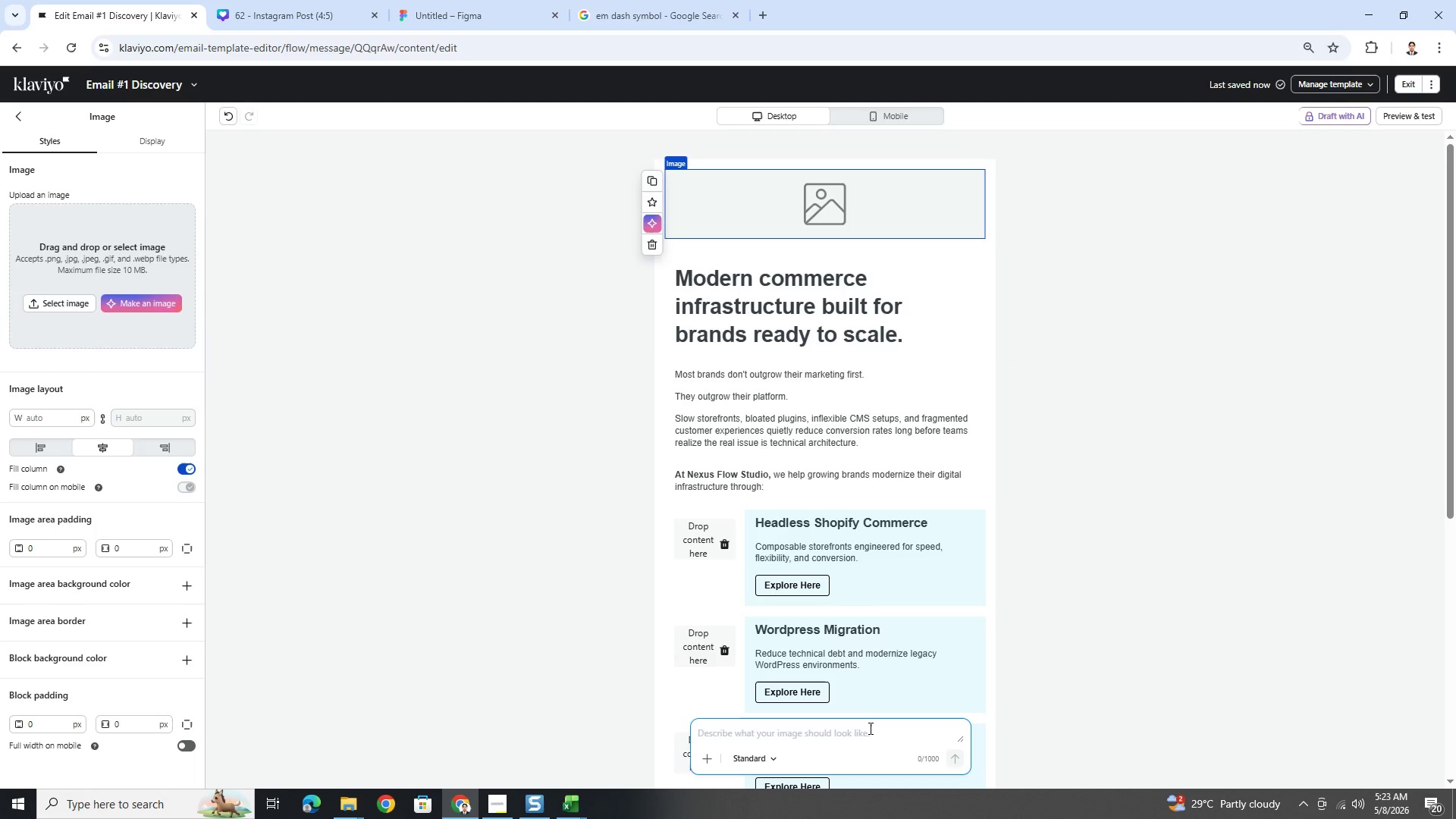 
type(make a logo for)
key(Backspace)
key(Backspace)
key(Backspace)
type(of a )
 